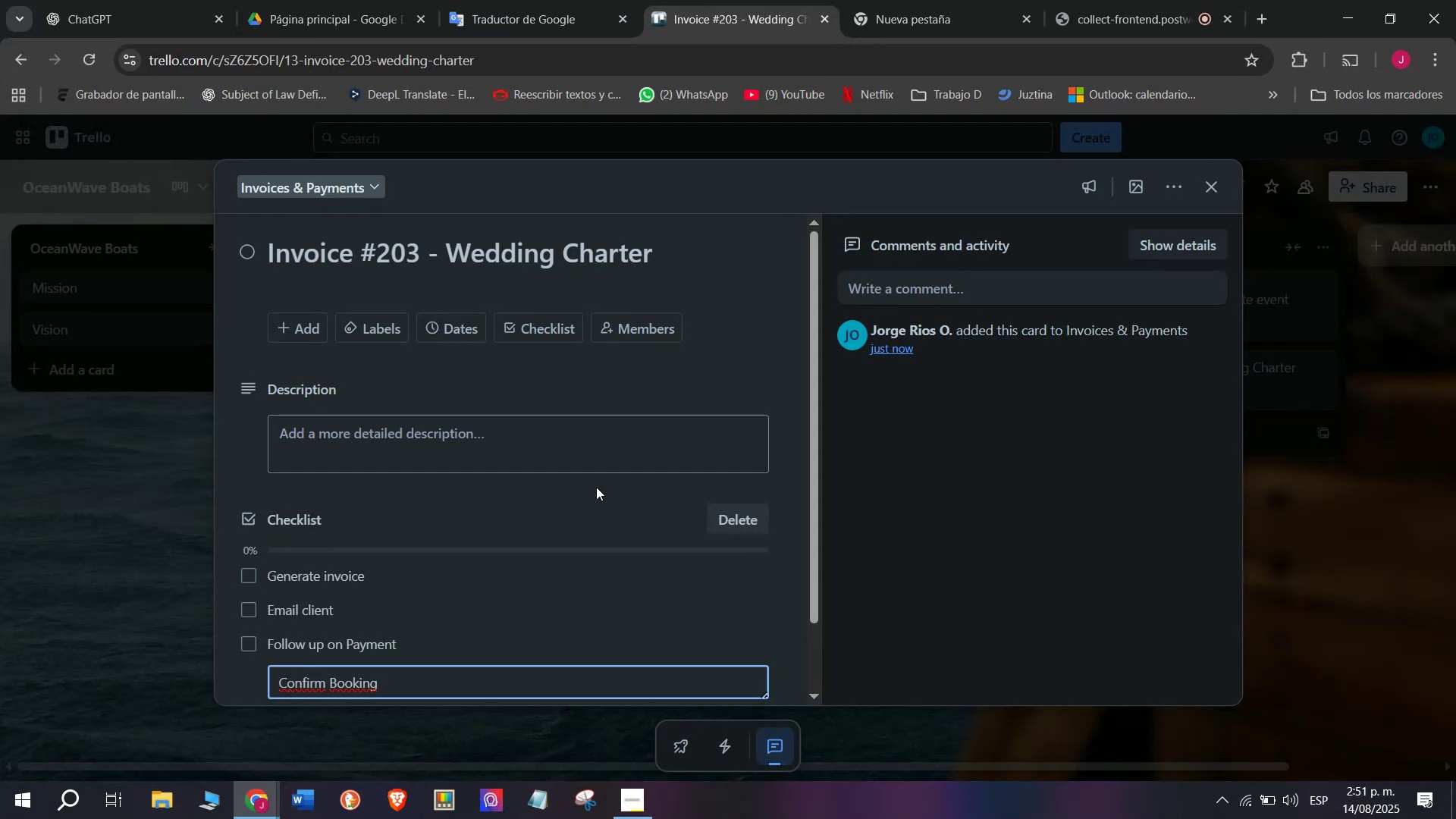 
wait(6.98)
 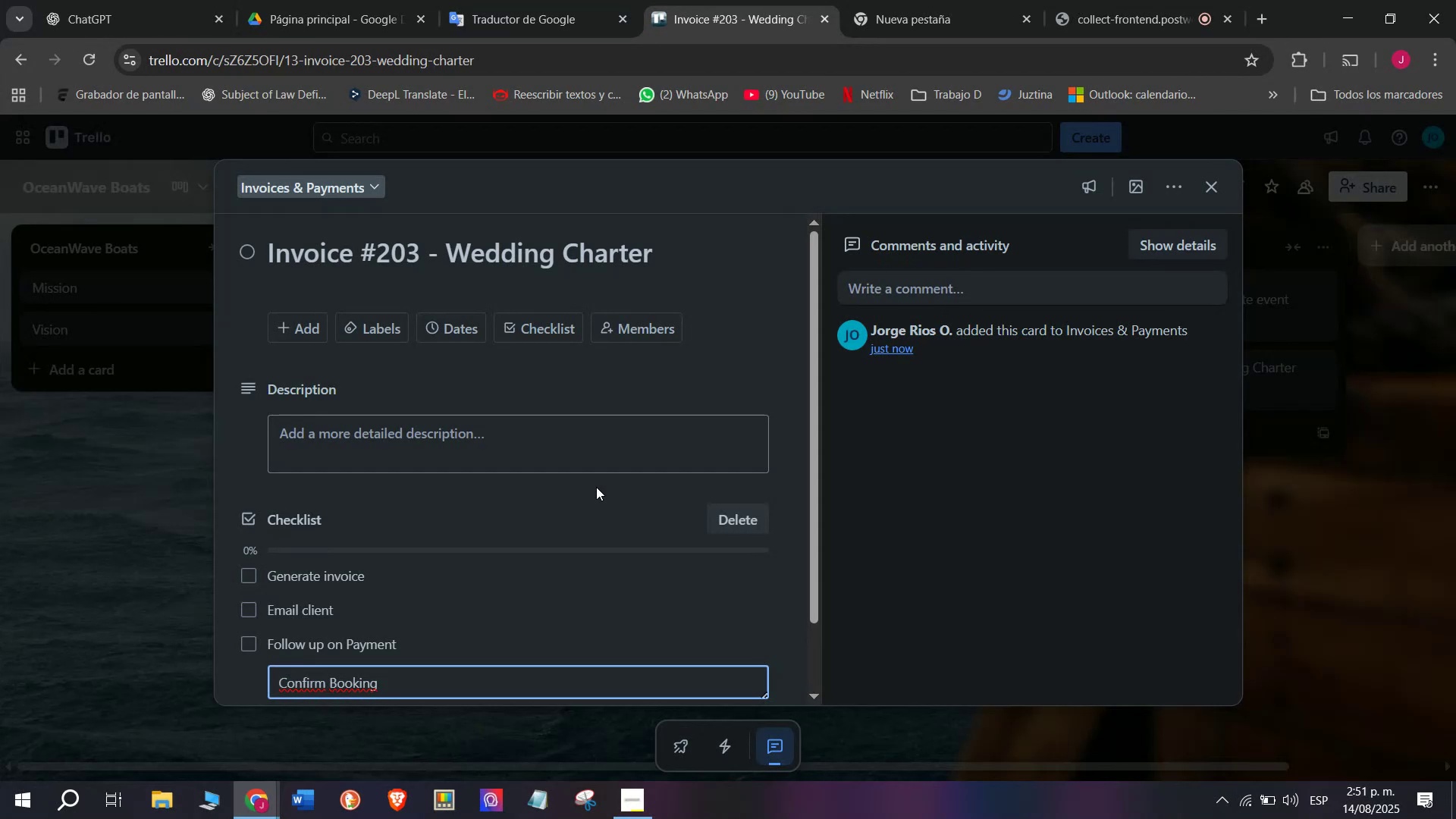 
key(Enter)
 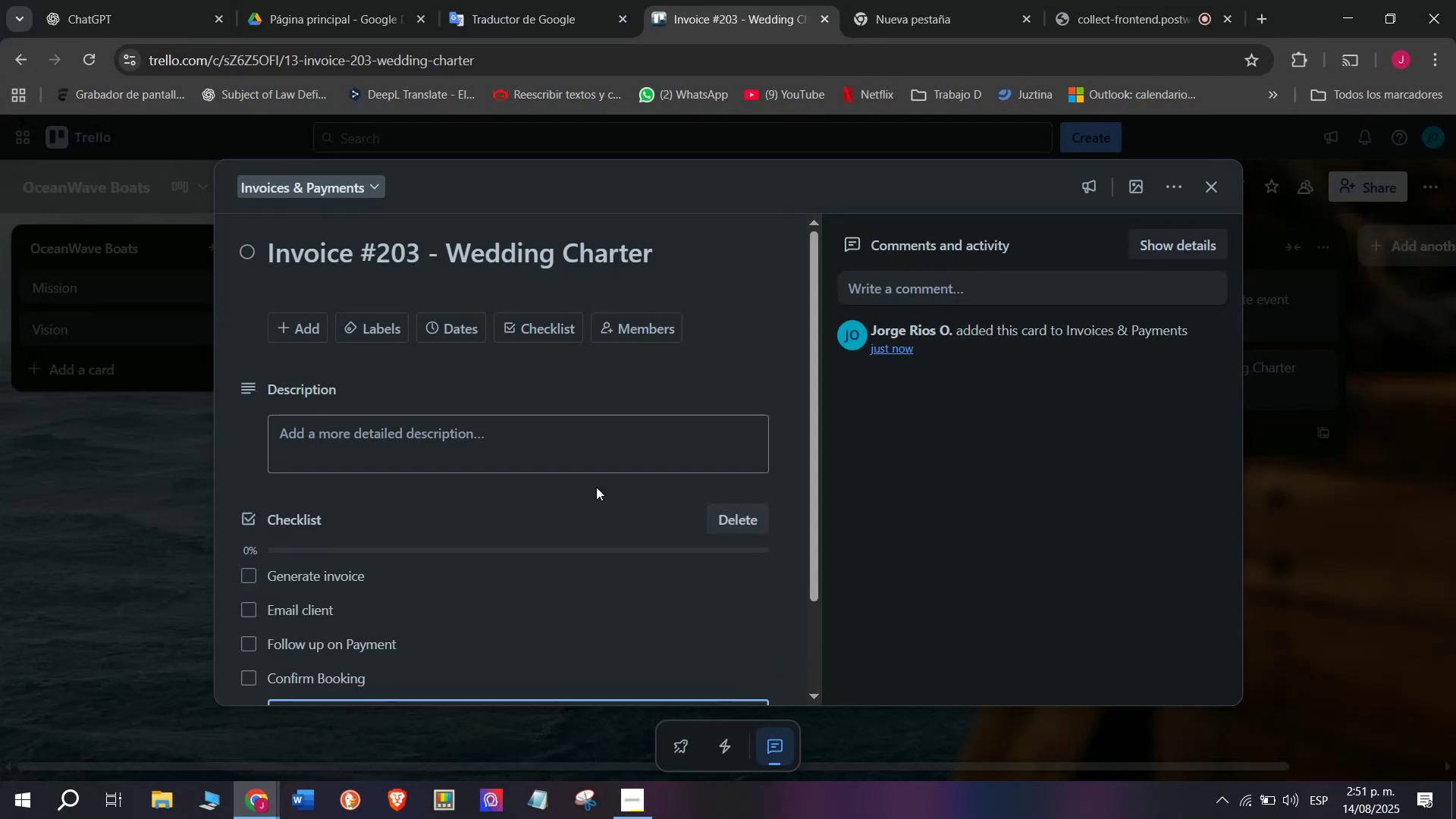 
type(Assing crew)
 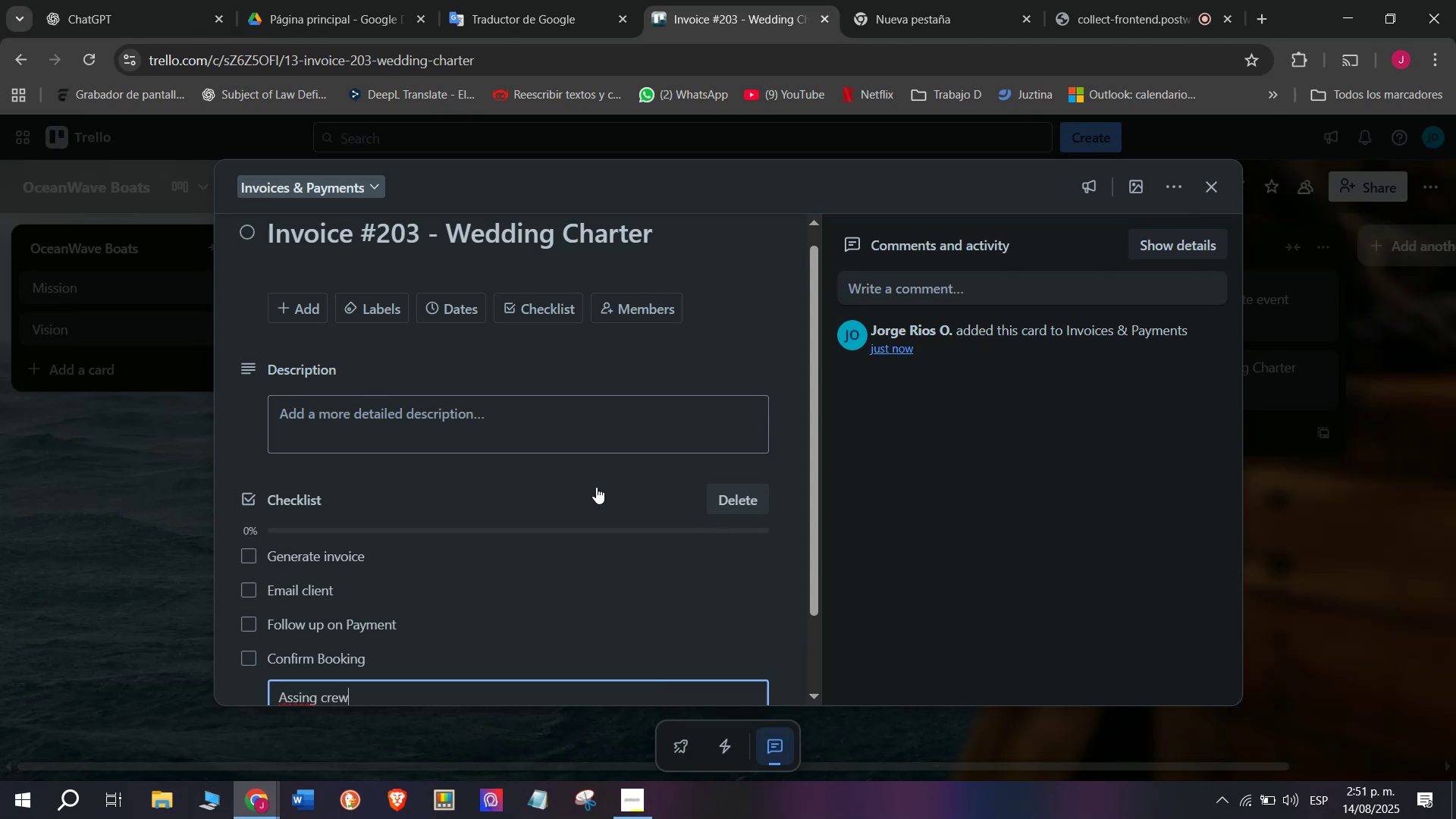 
key(Enter)
 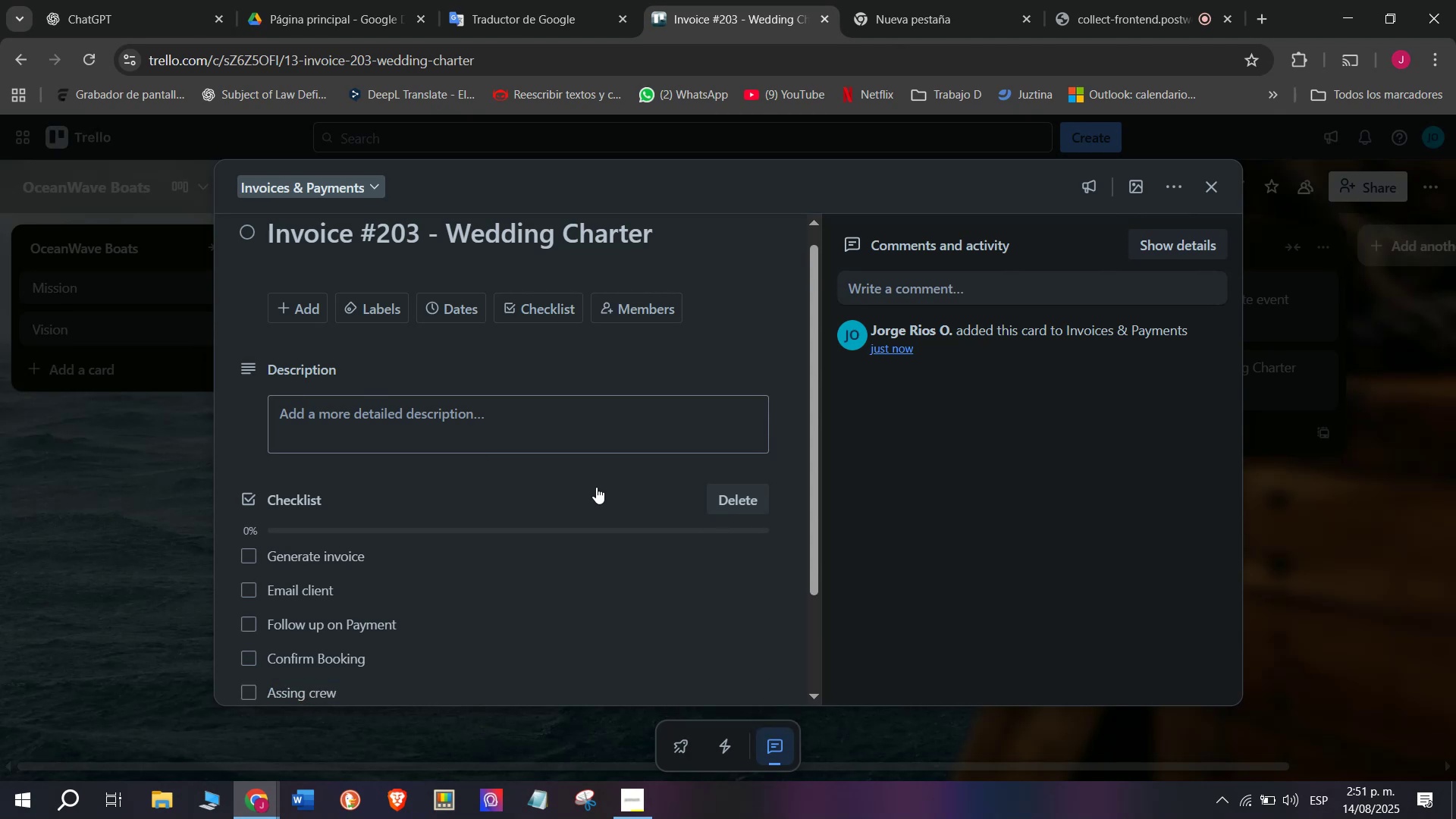 
type(Close Transaccion )
 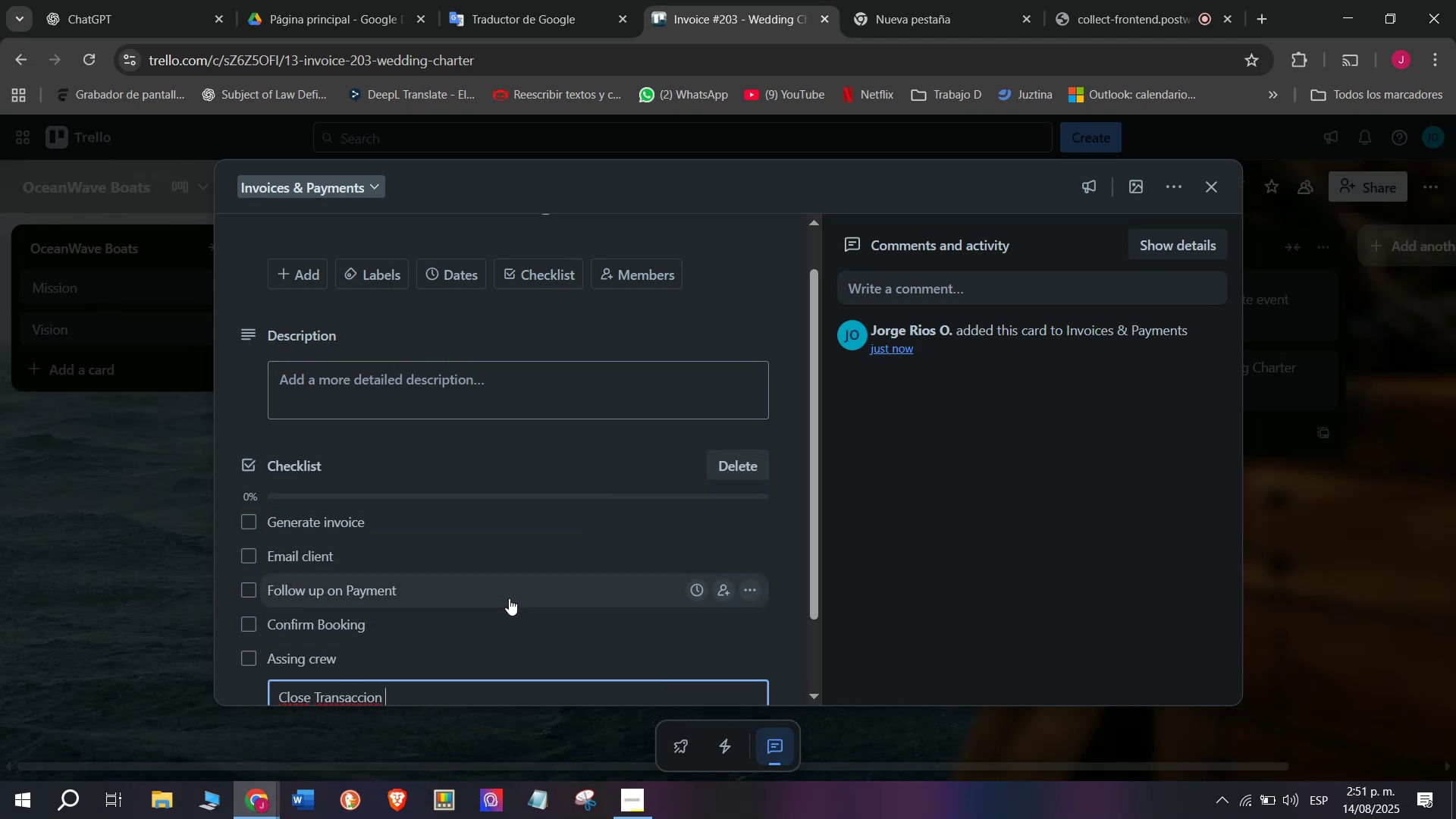 
key(Backspace)
key(Backspace)
key(Backspace)
key(Backspace)
key(Backspace)
type(tion)
 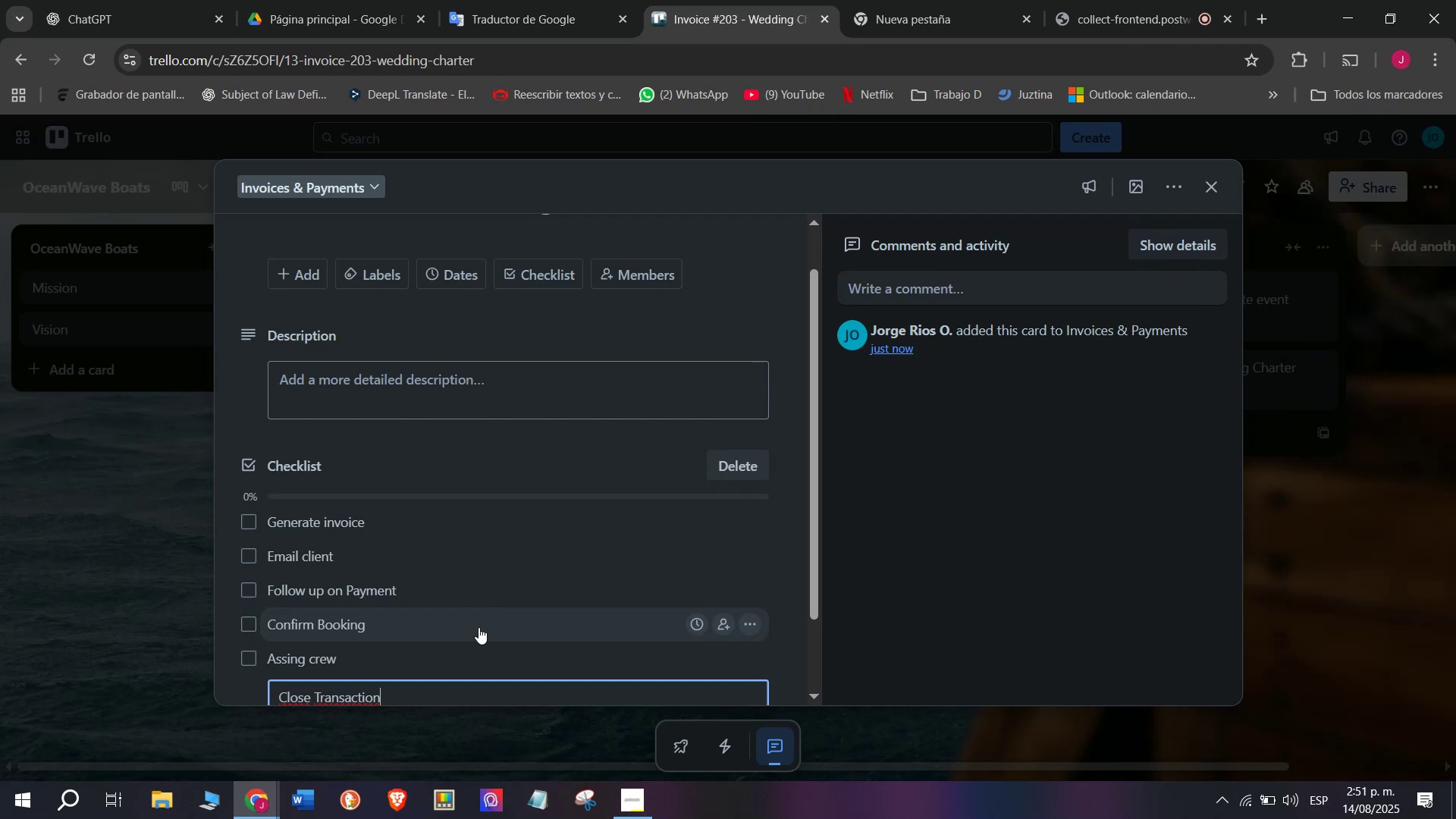 
wait(5.9)
 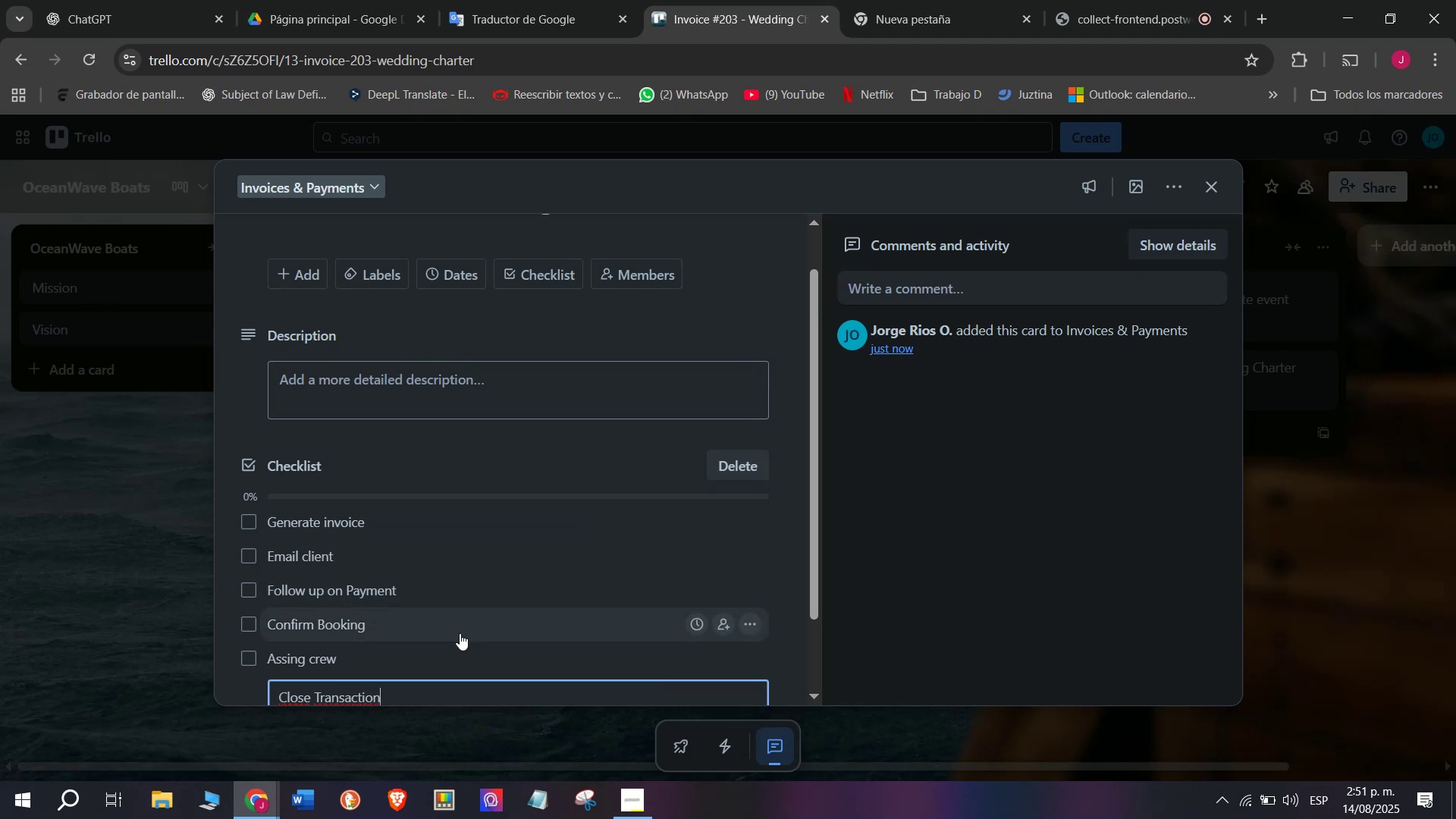 
scroll: coordinate [399, 627], scroll_direction: down, amount: 2.0
 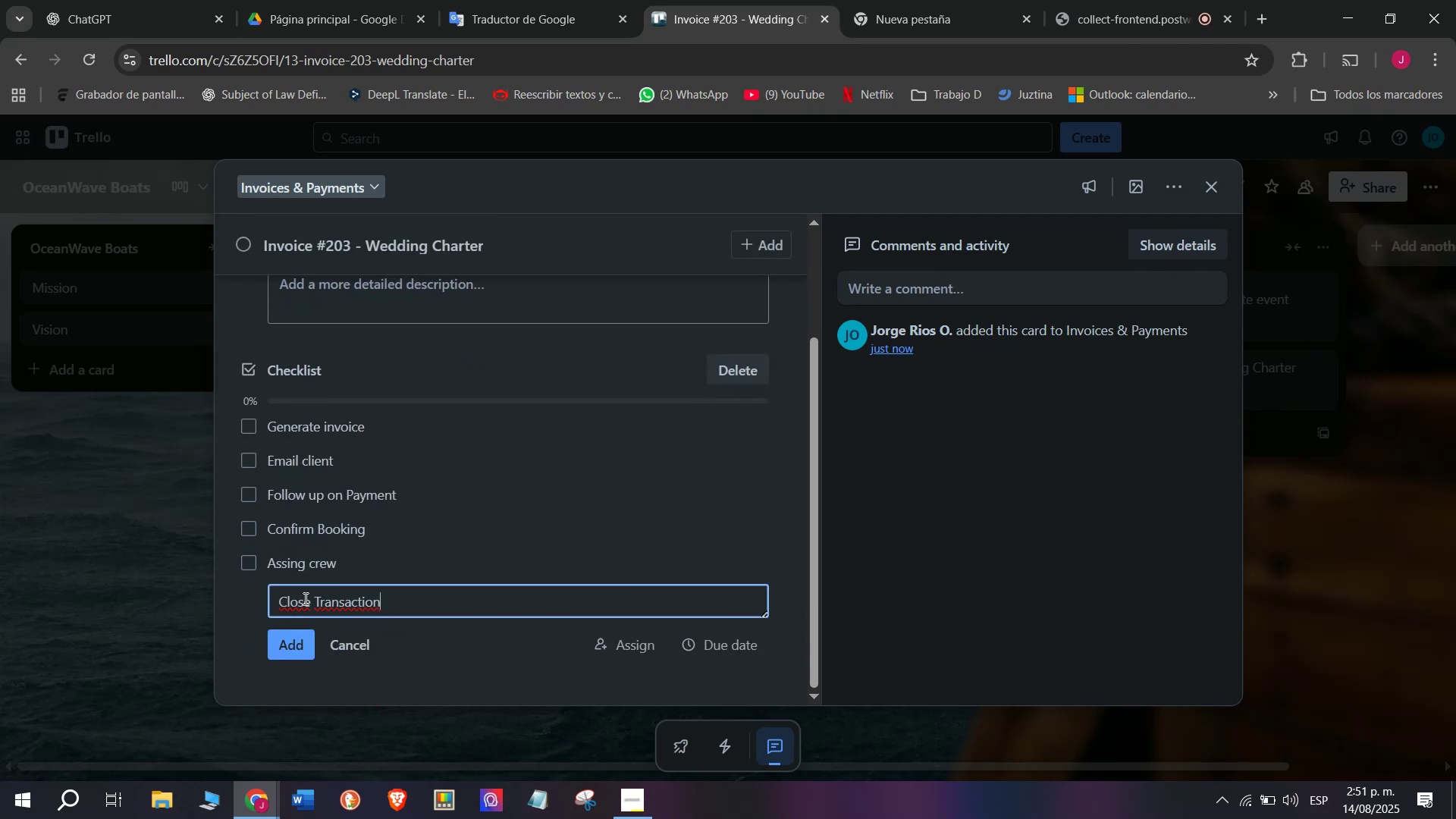 
right_click([308, 593])
 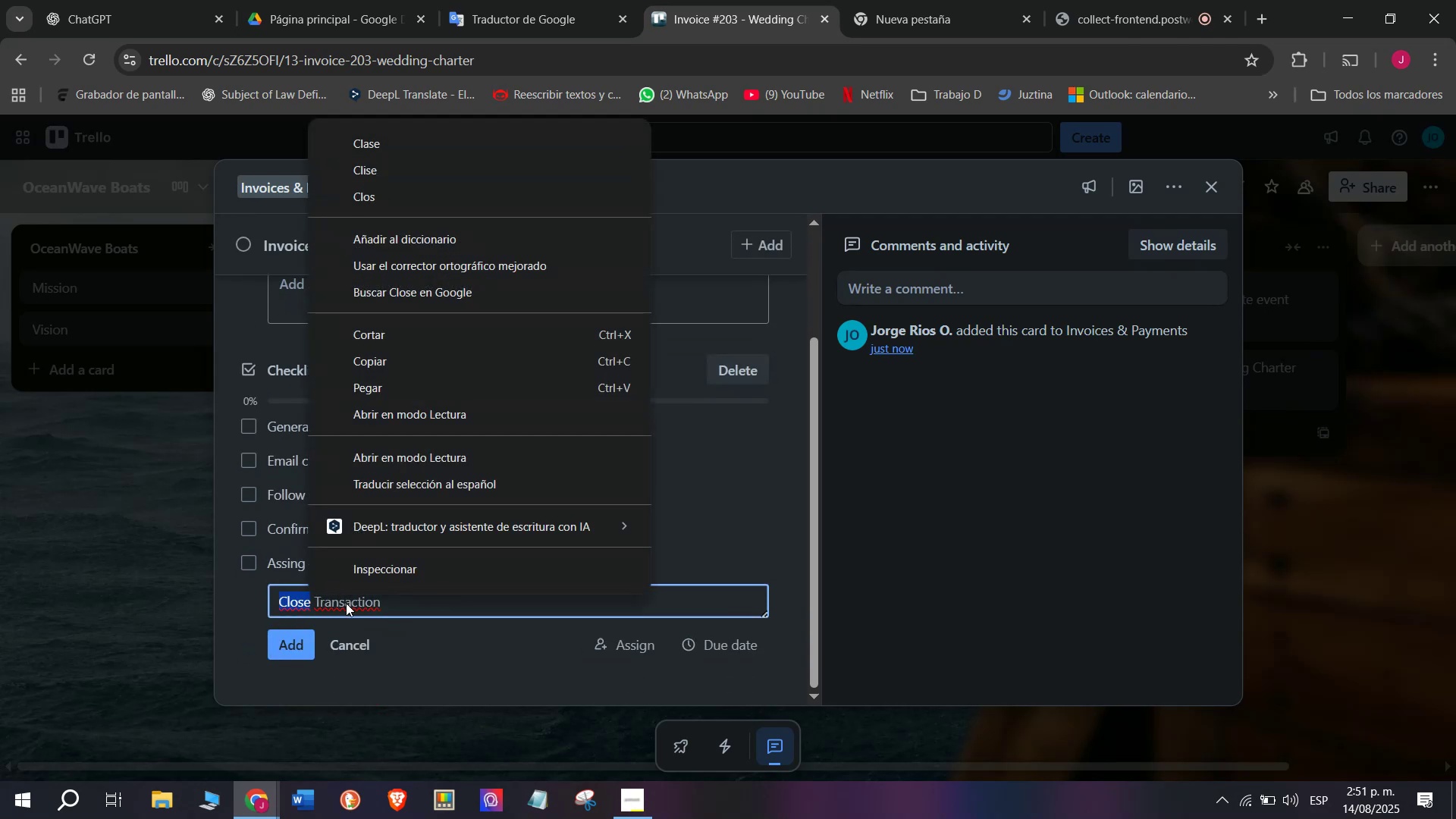 
double_click([346, 603])
 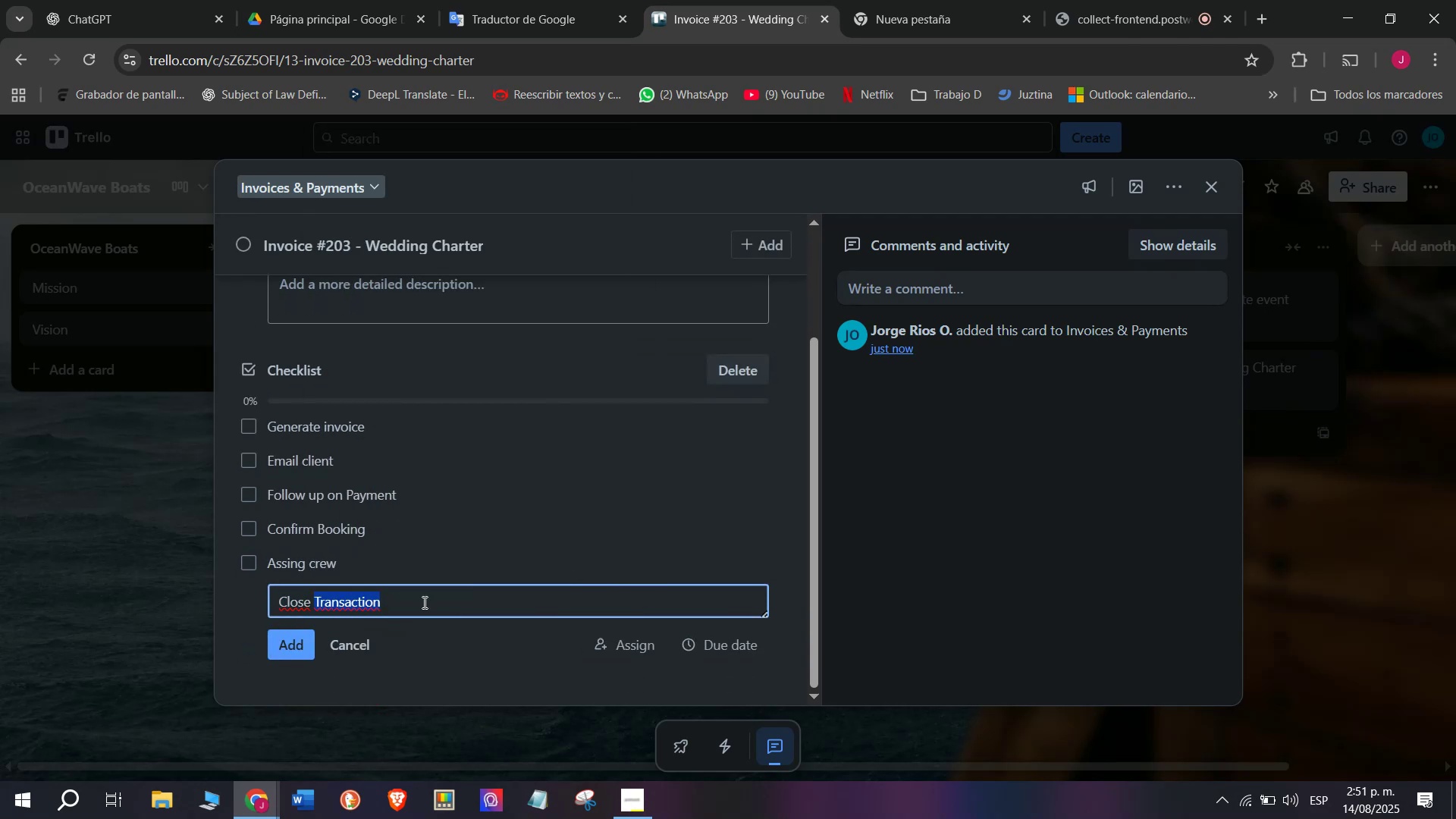 
left_click([432, 601])
 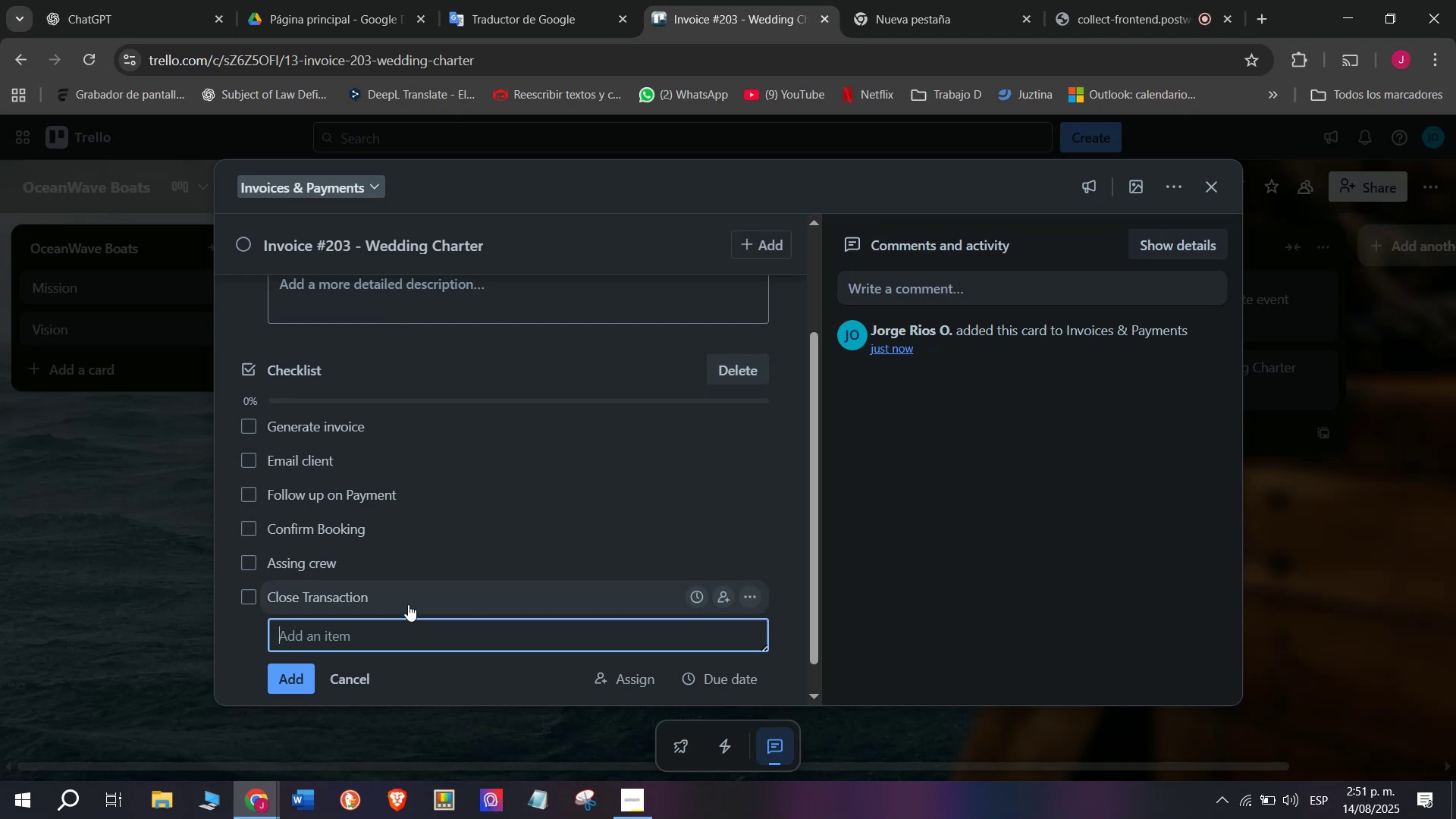 
wait(10.64)
 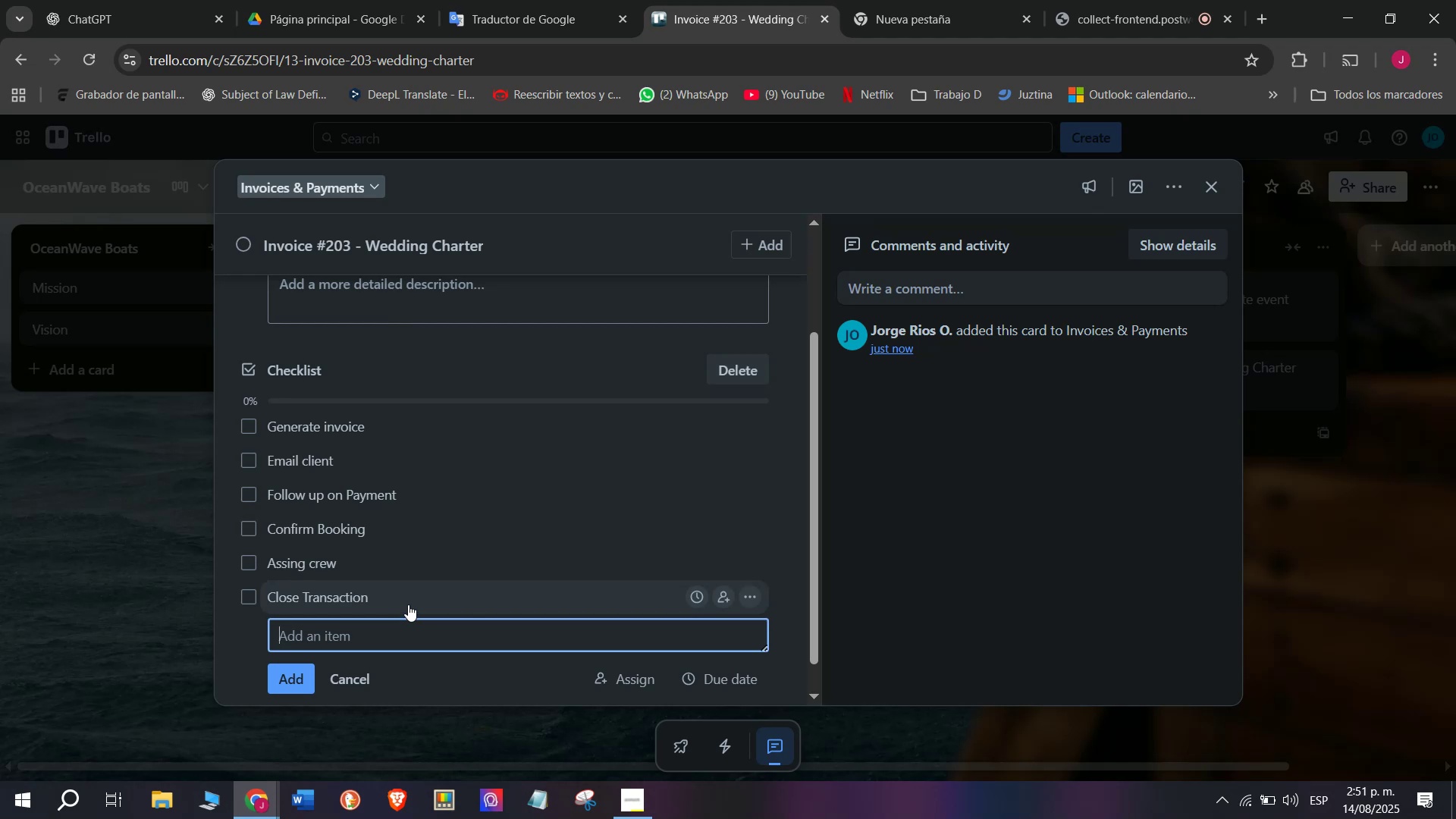 
scroll: coordinate [360, 403], scroll_direction: up, amount: 3.0
 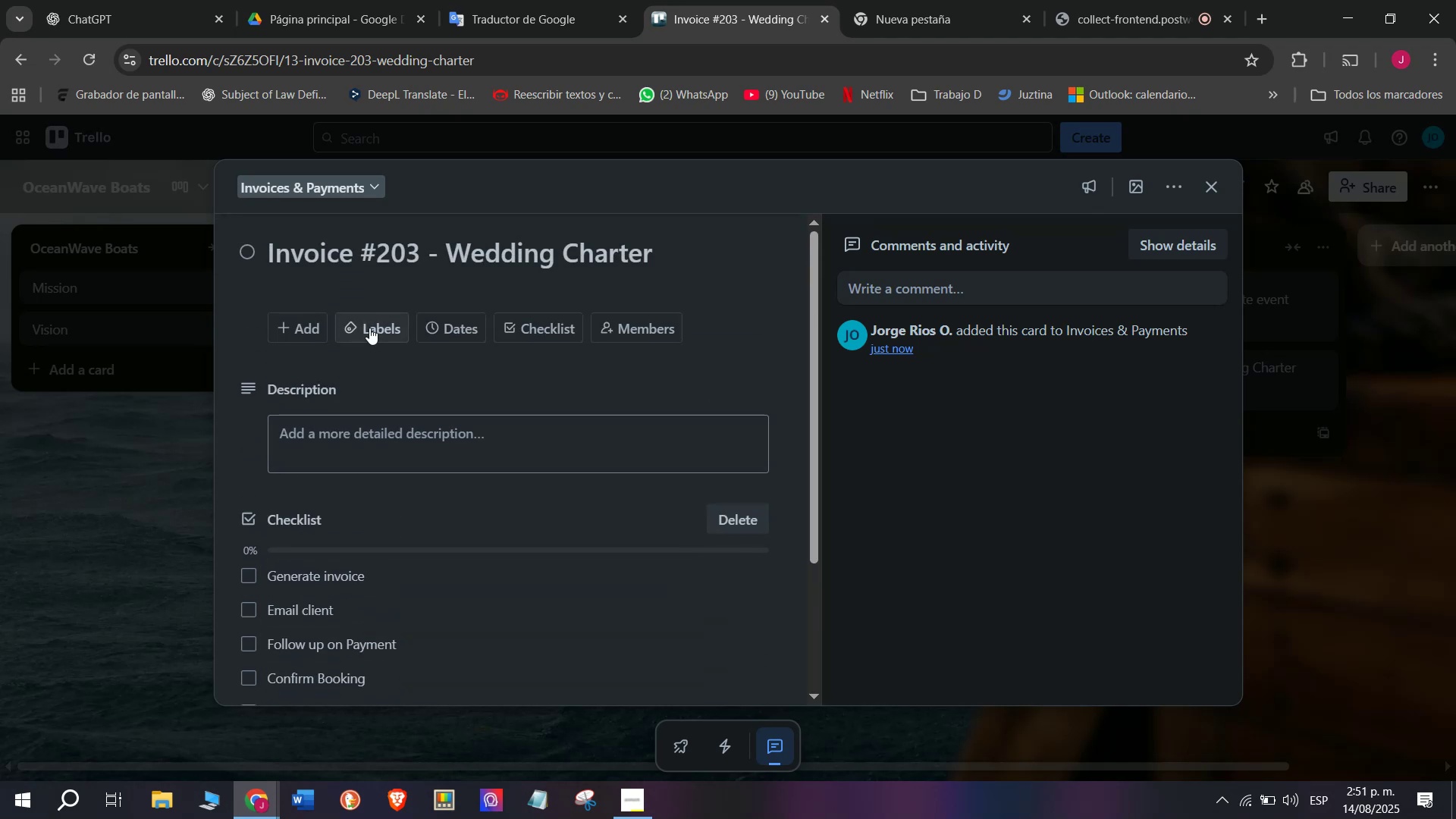 
left_click([369, 328])
 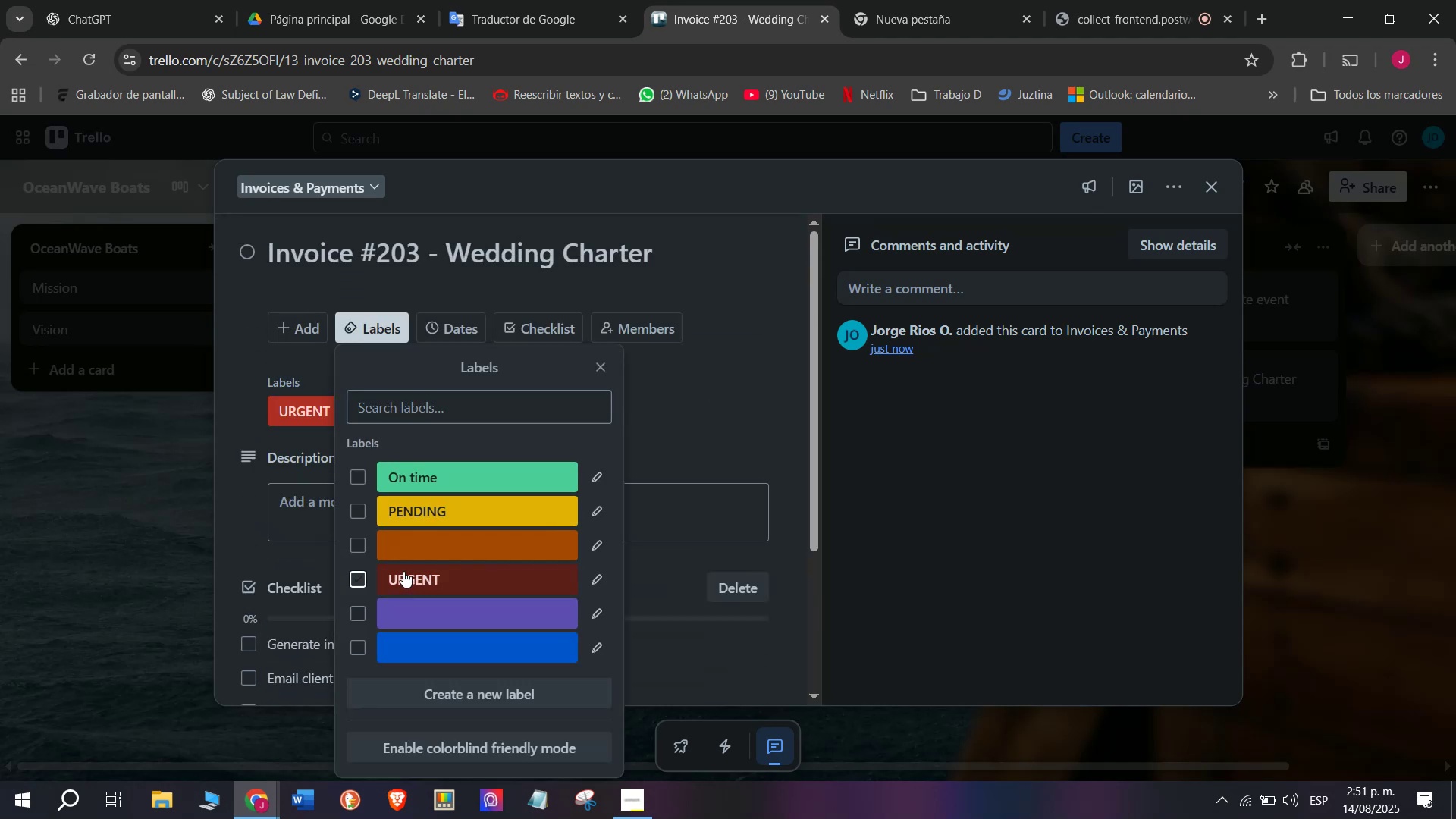 
double_click([218, 397])
 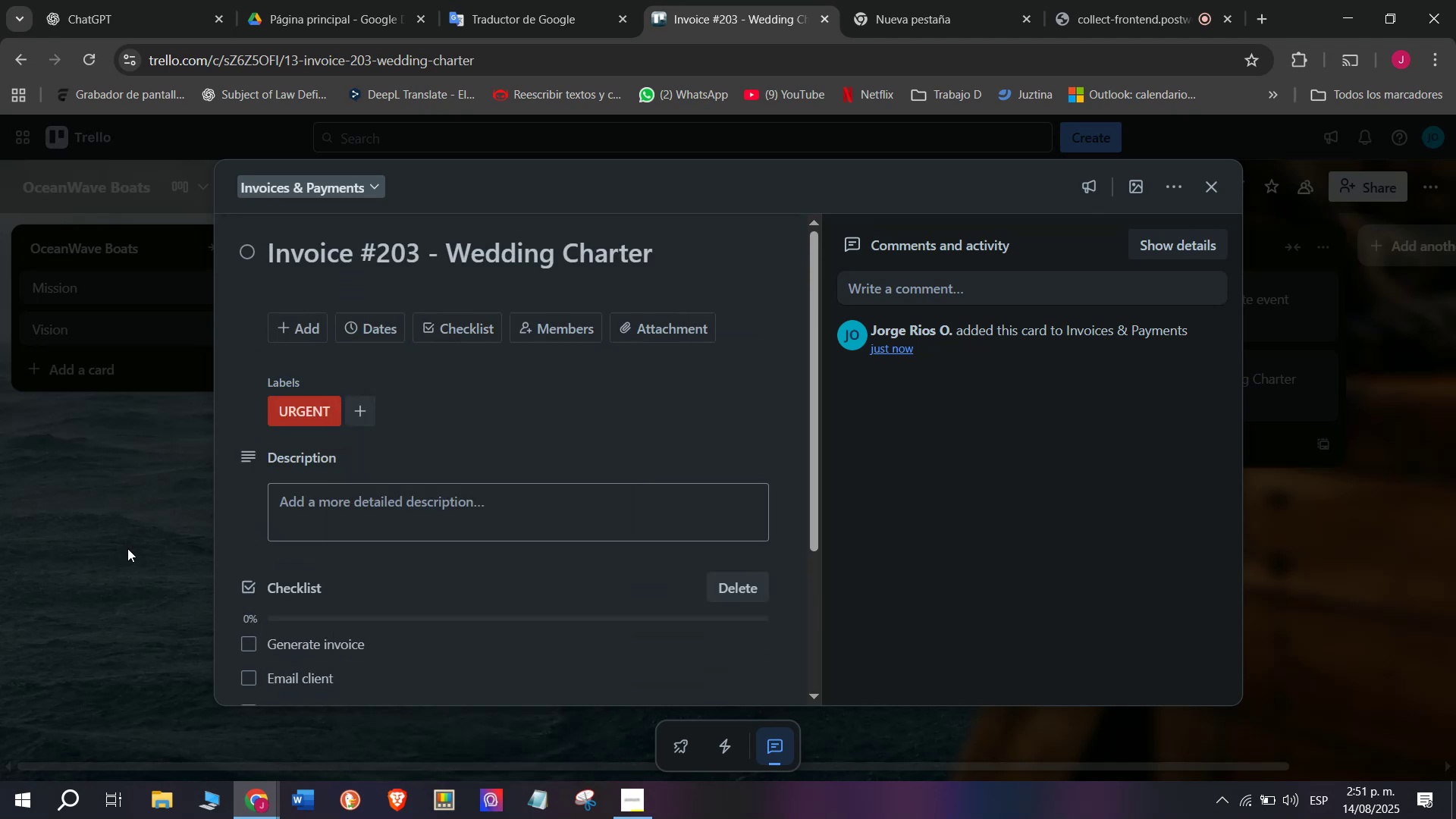 
triple_click([127, 548])
 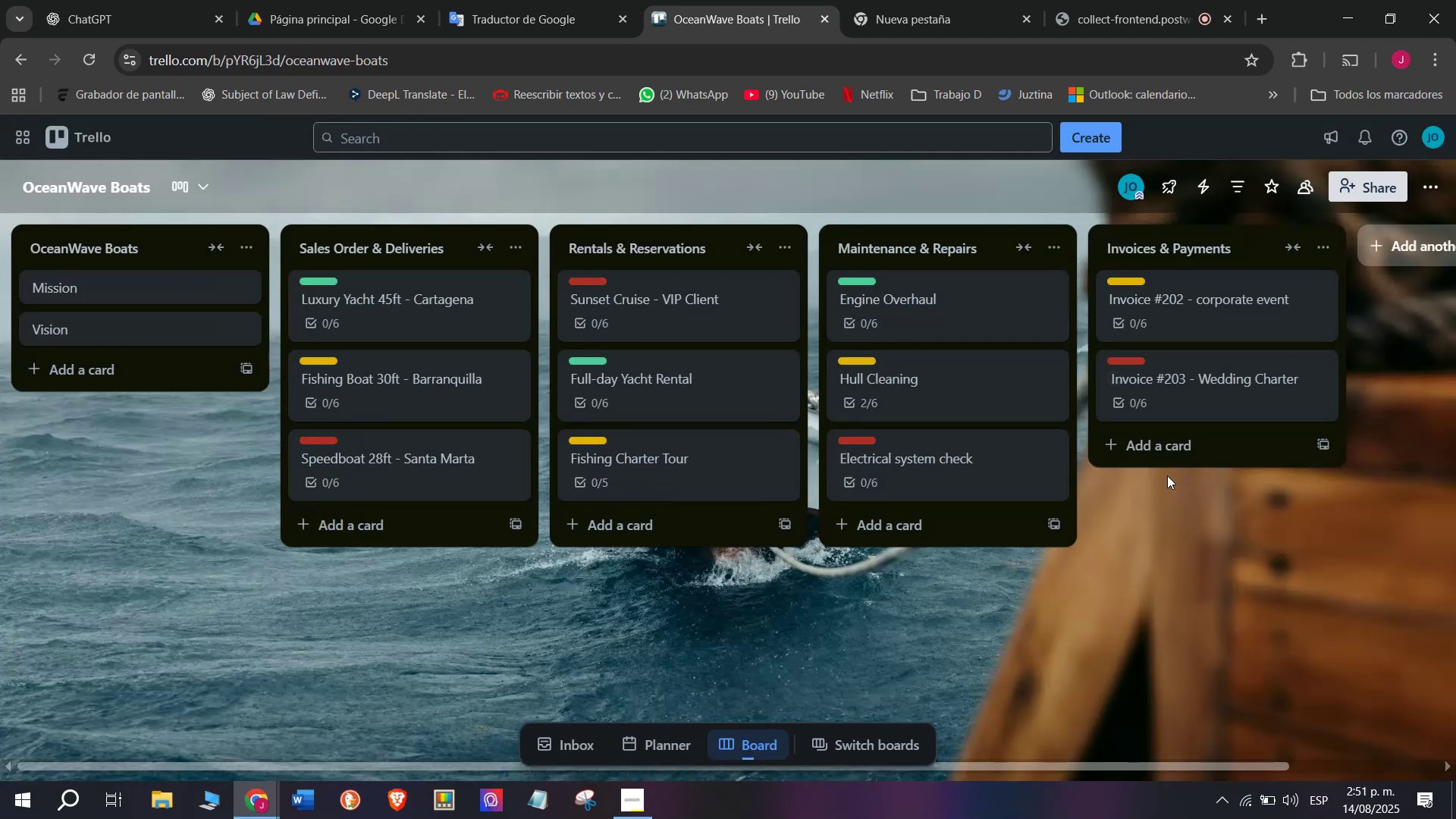 
left_click([1195, 455])
 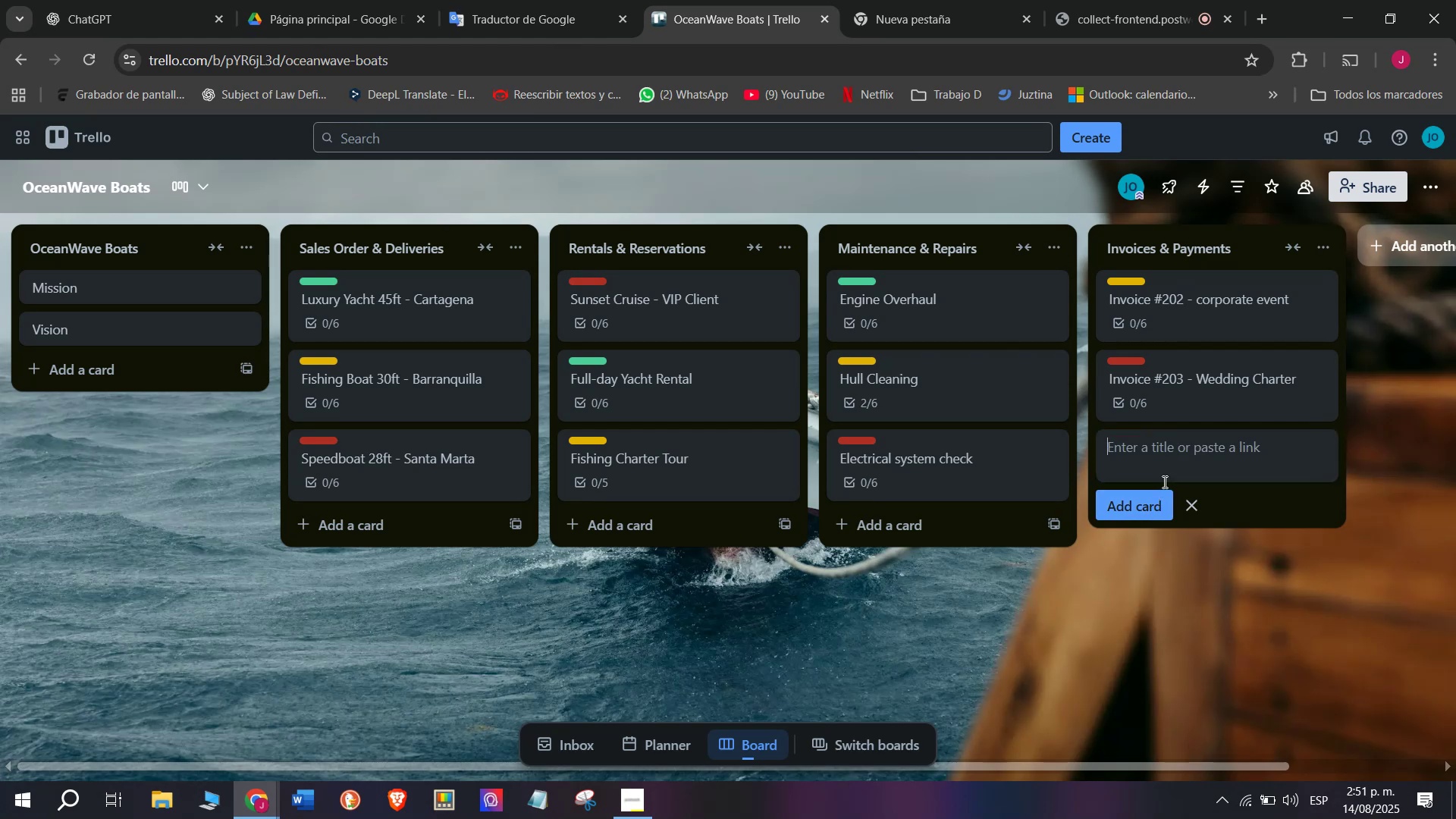 
type(Invoice #204 - Yacht Sale)
 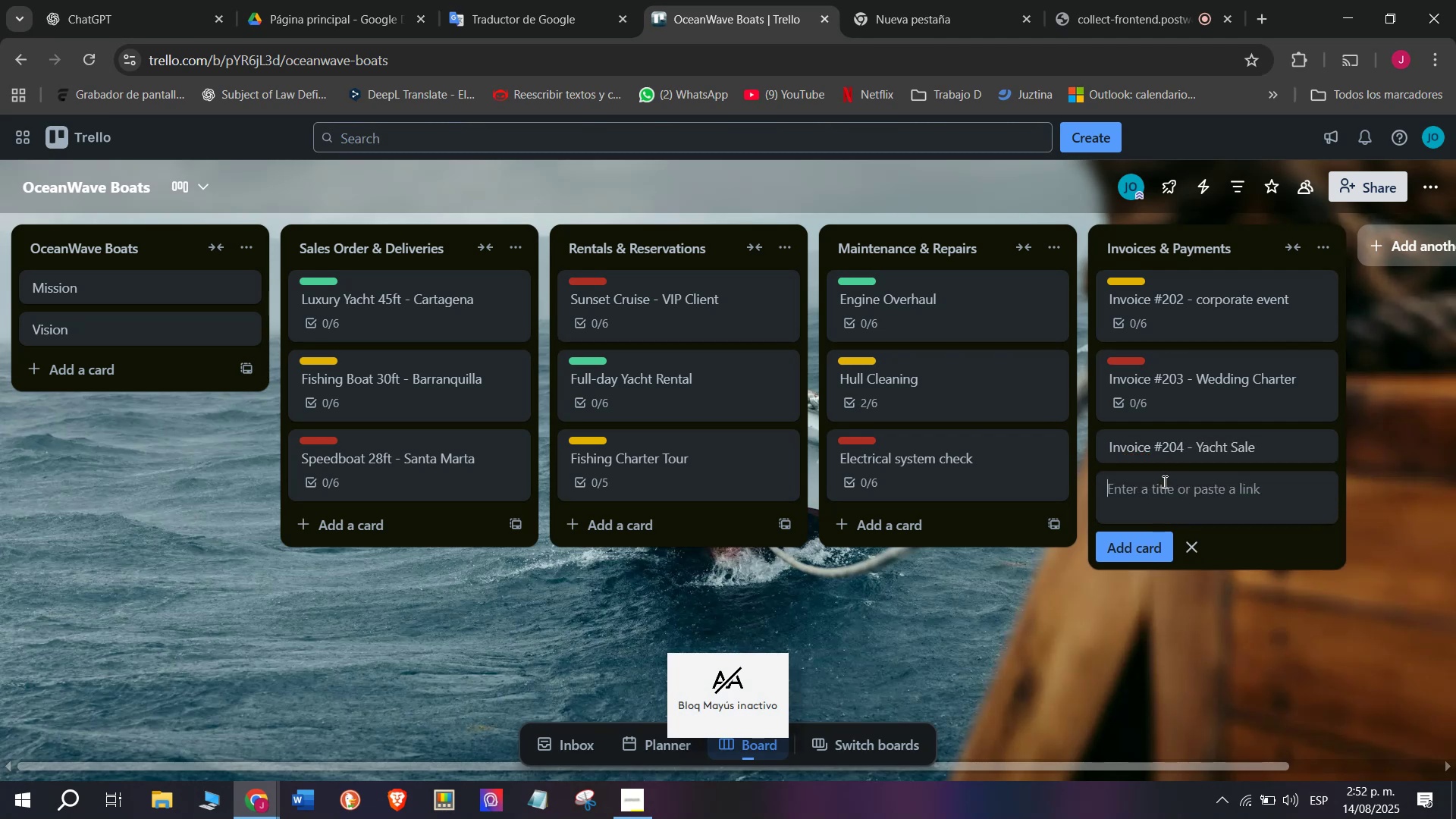 
 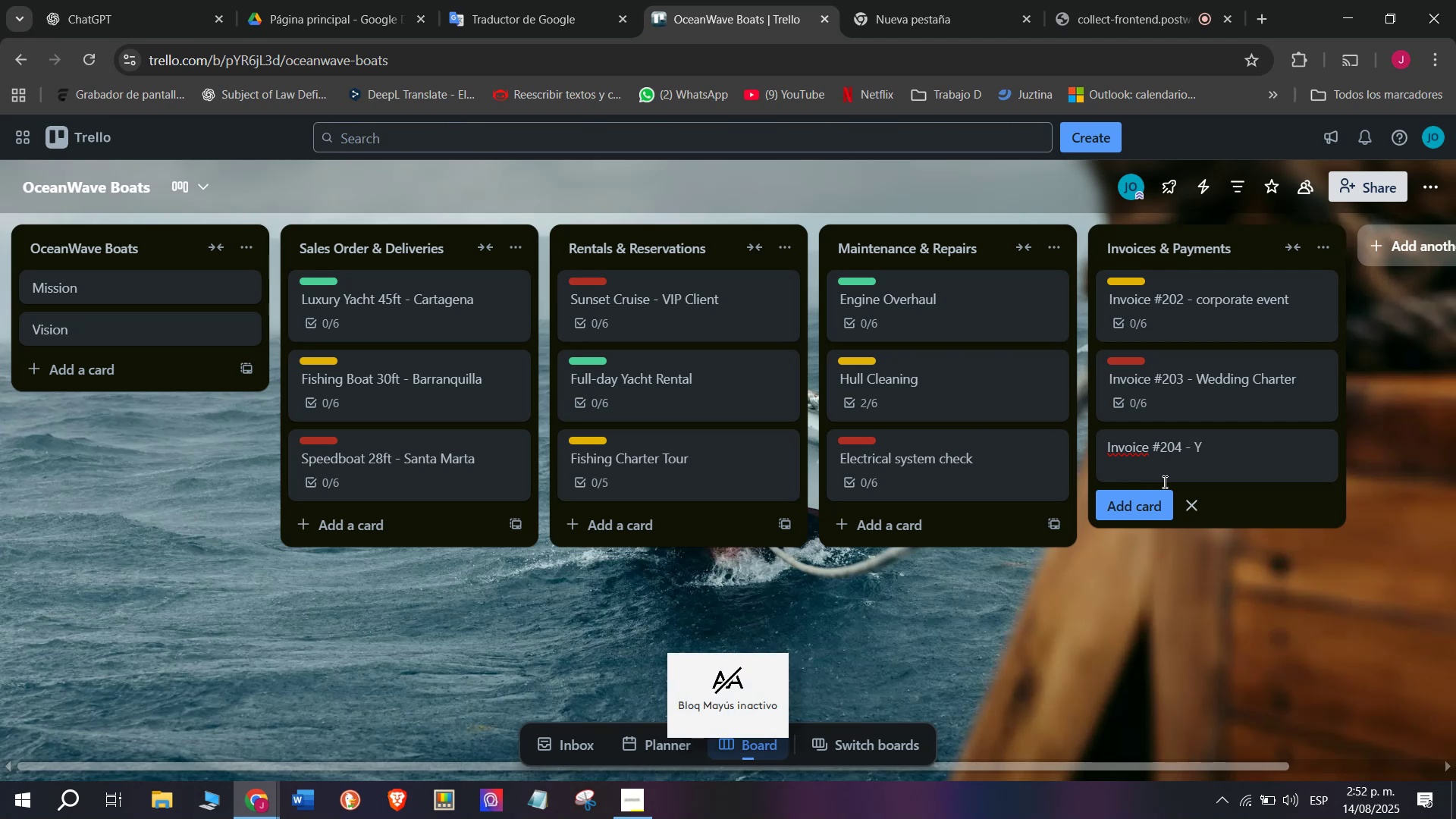 
key(Enter)
 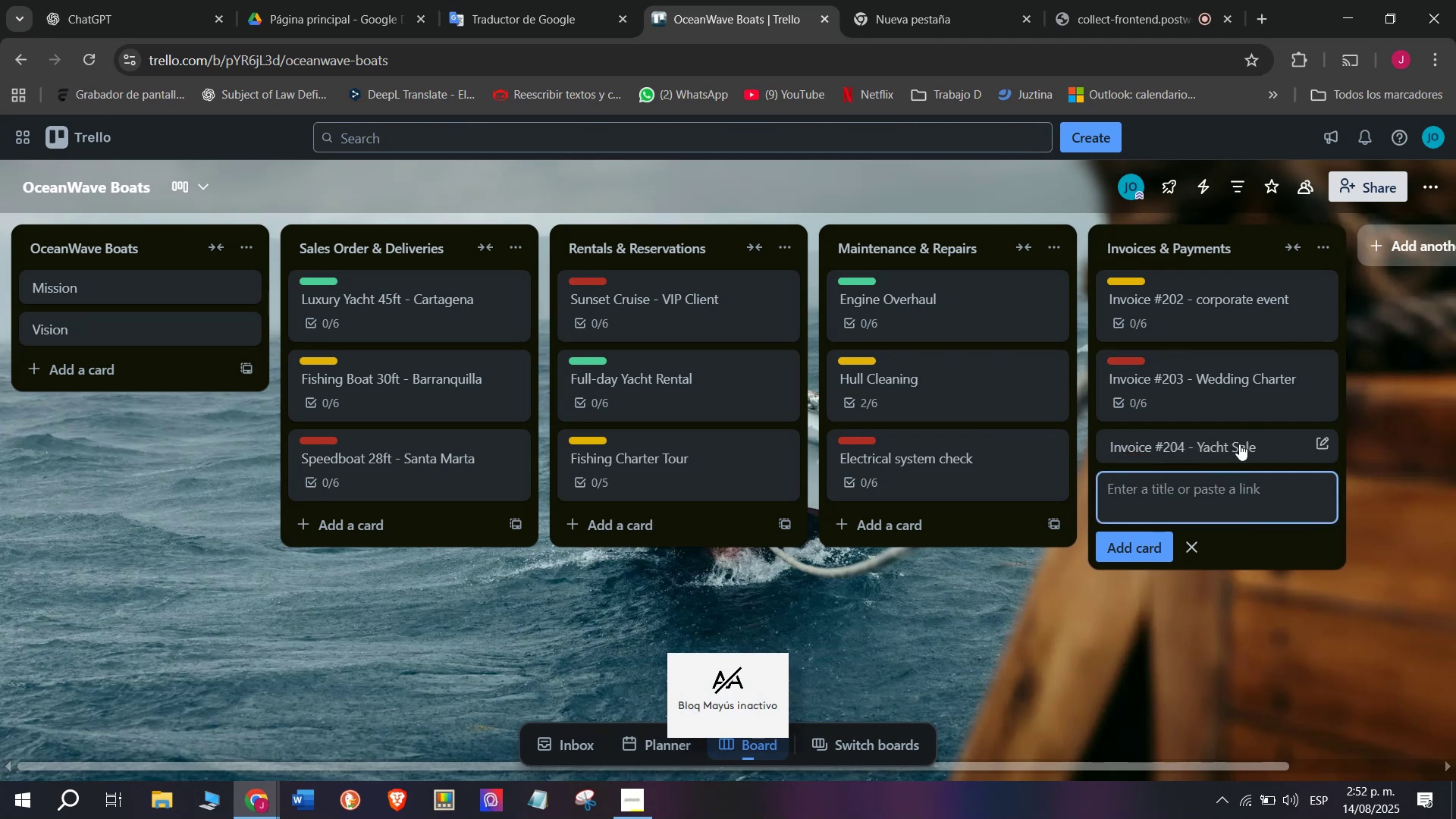 
left_click([1239, 442])
 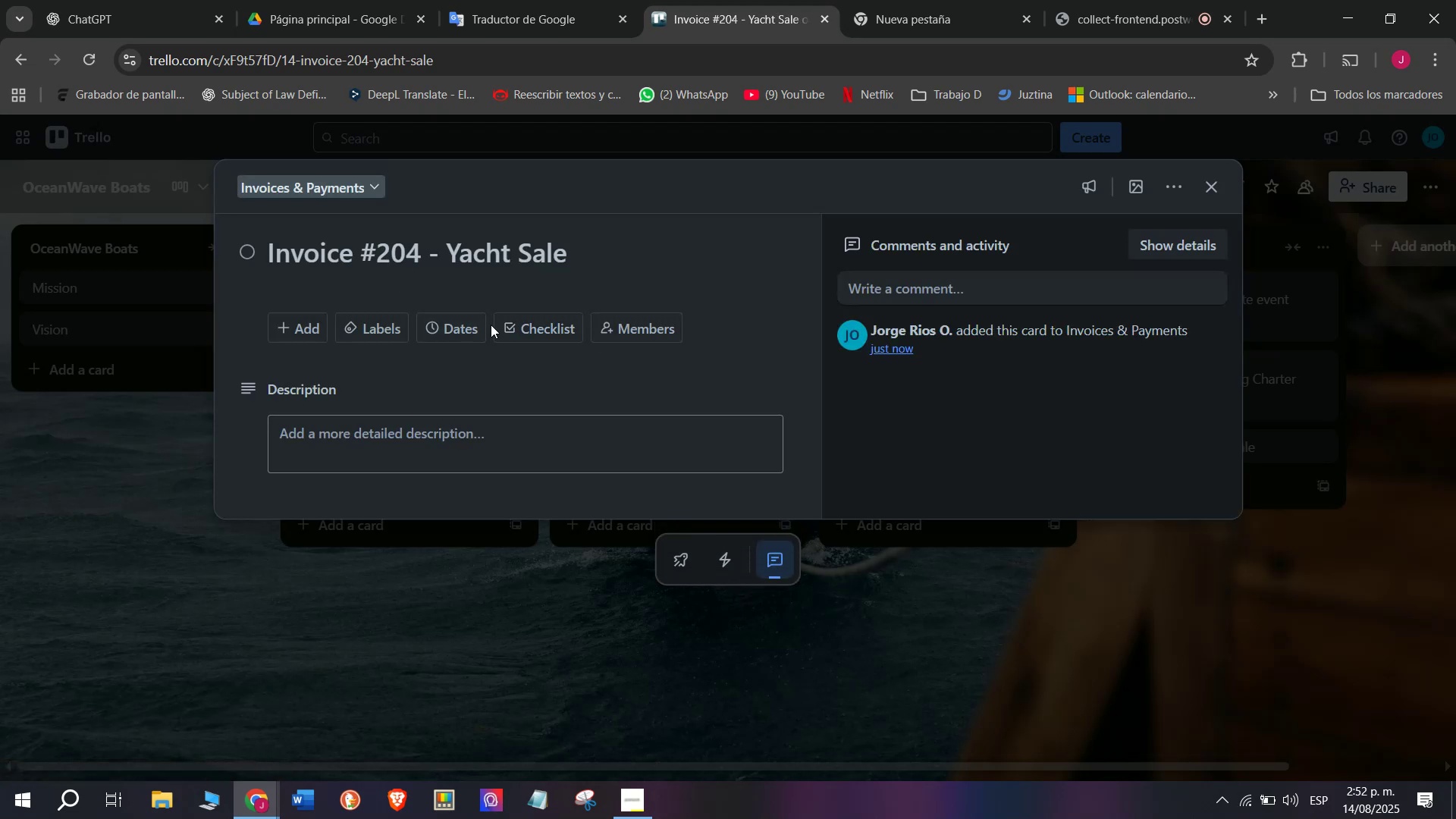 
left_click([533, 329])
 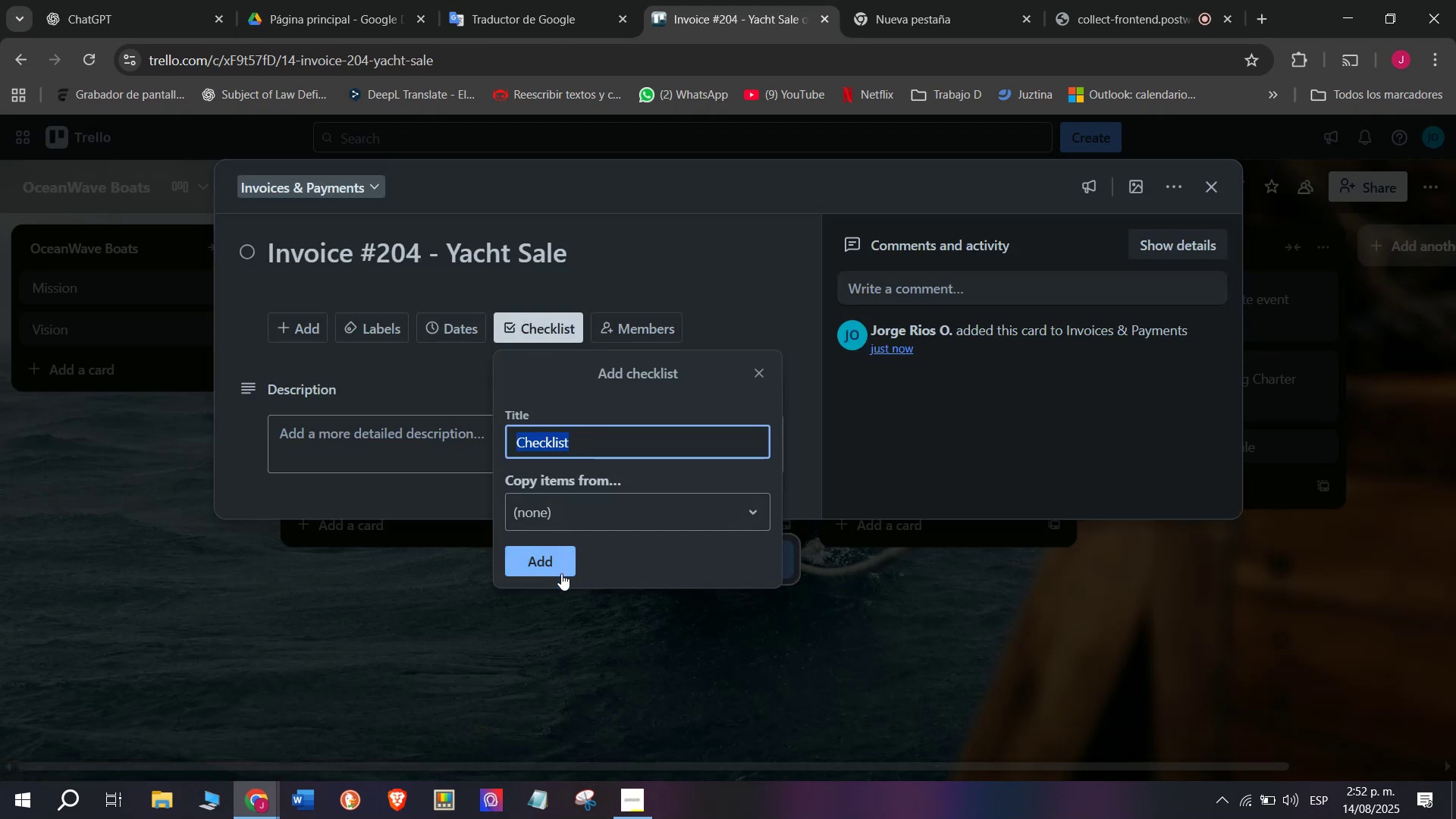 
left_click([561, 573])
 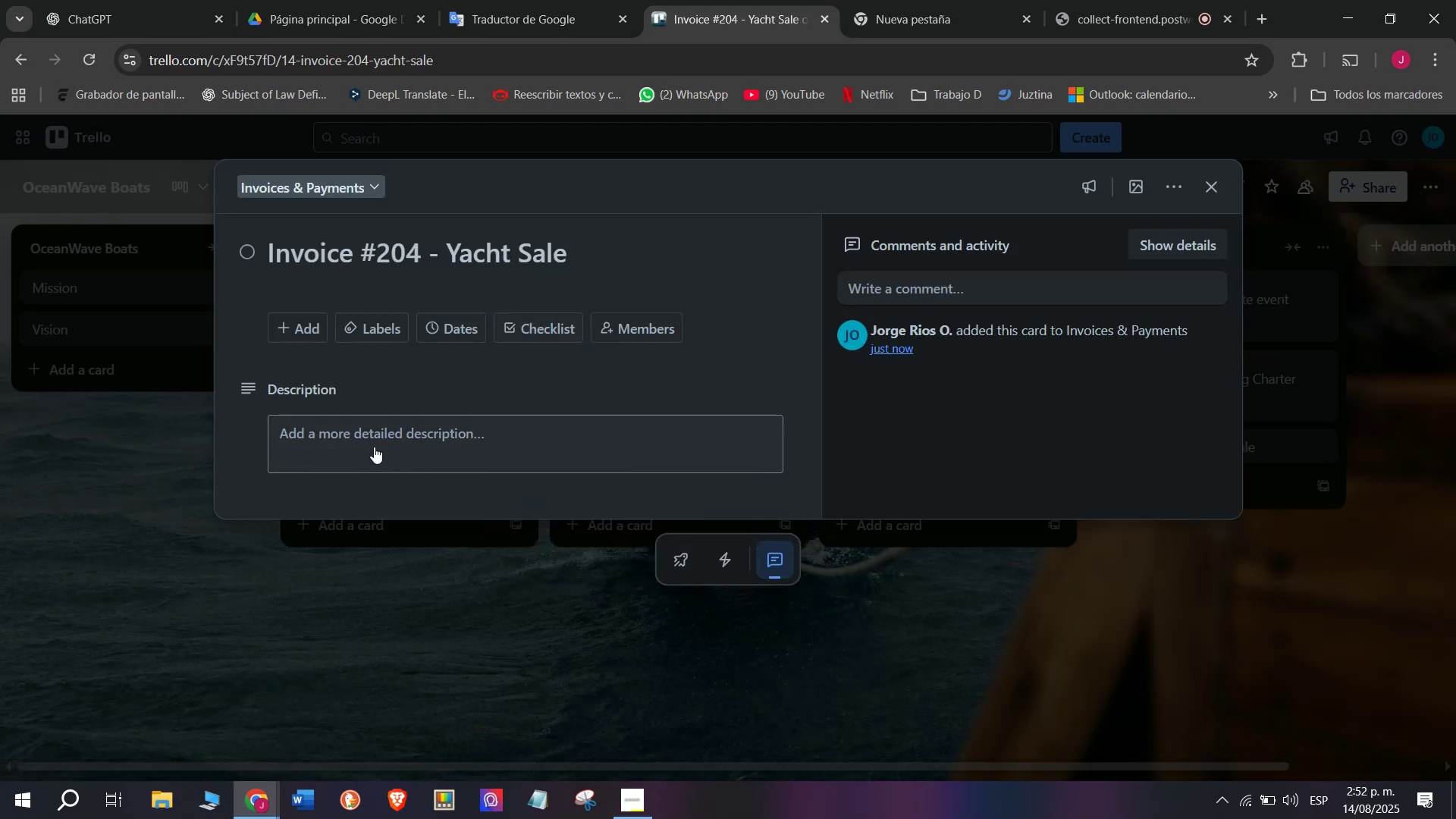 
scroll: coordinate [361, 504], scroll_direction: down, amount: 21.0
 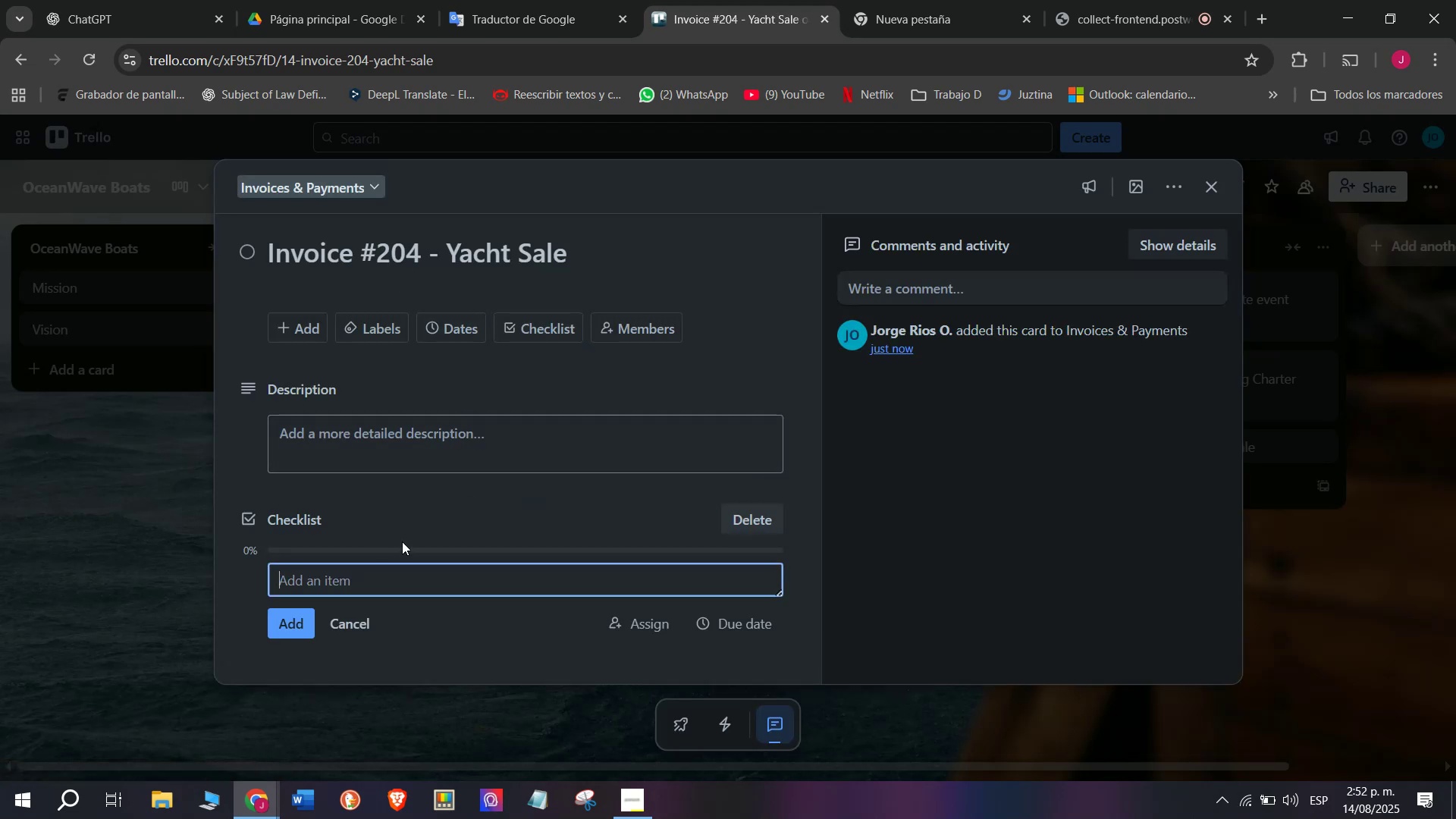 
type(Contact client)
 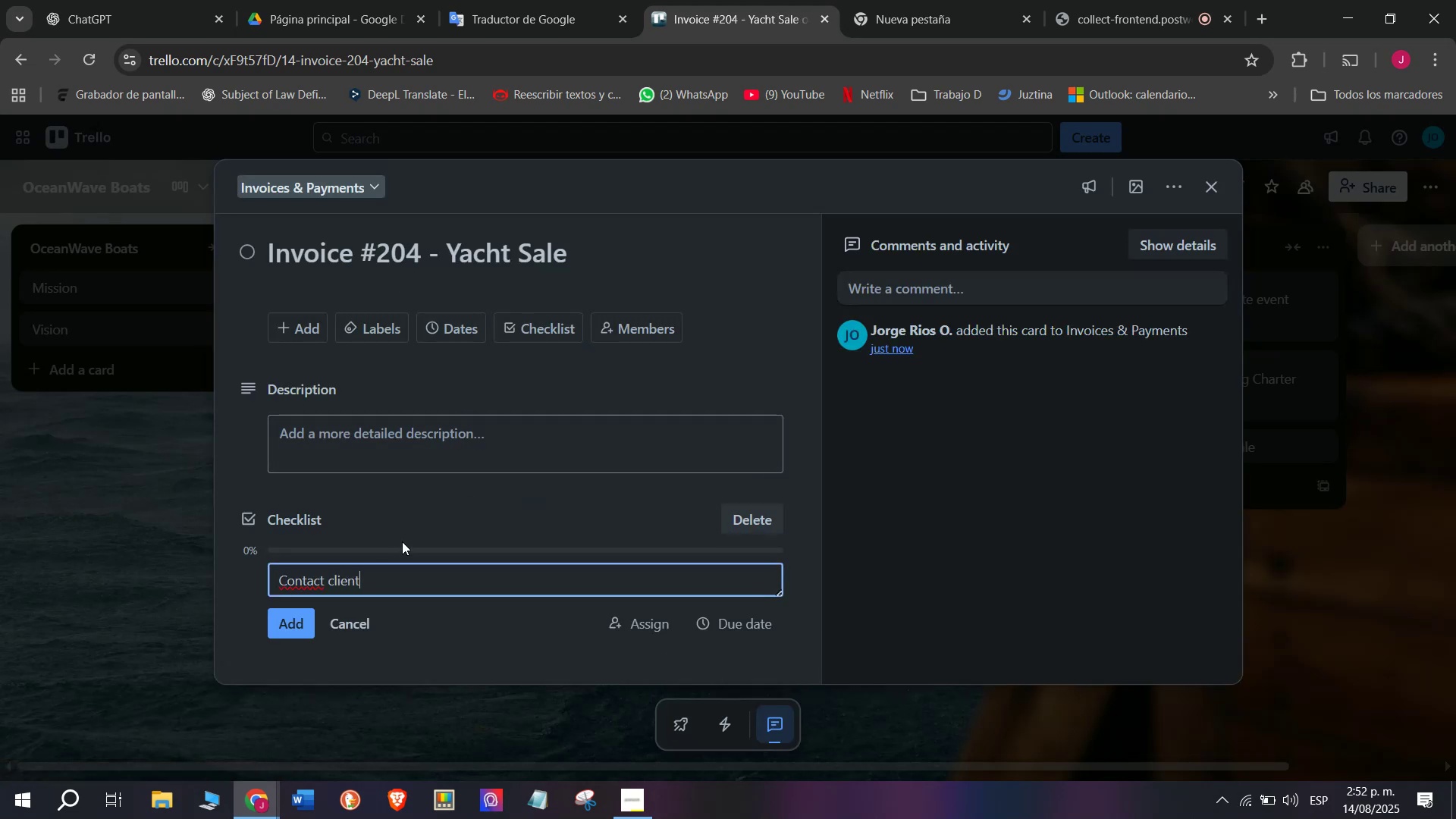 
key(Enter)
 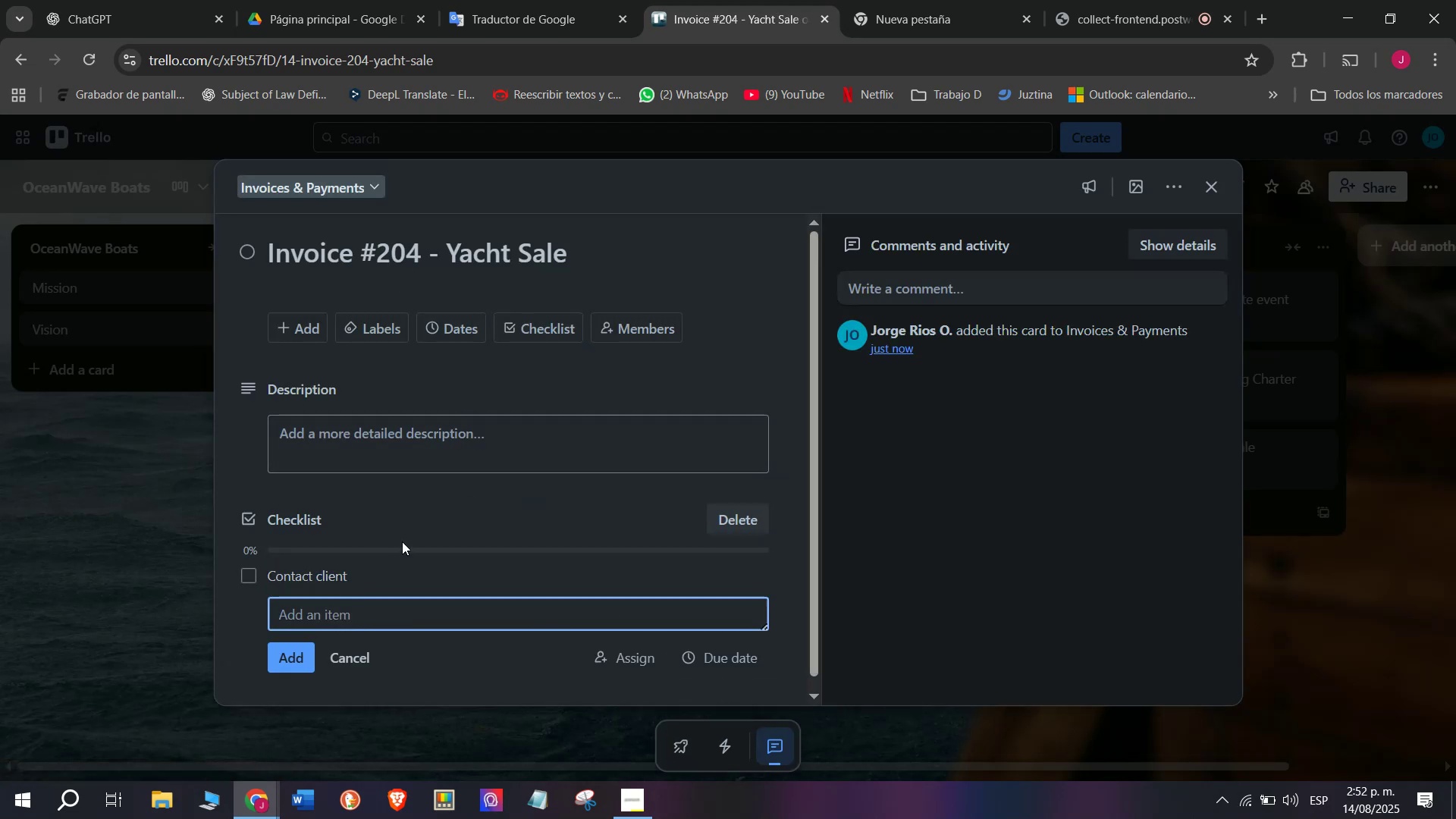 
type(Prepare paymernt)
key(Backspace)
key(Backspace)
key(Backspace)
type(nt)
 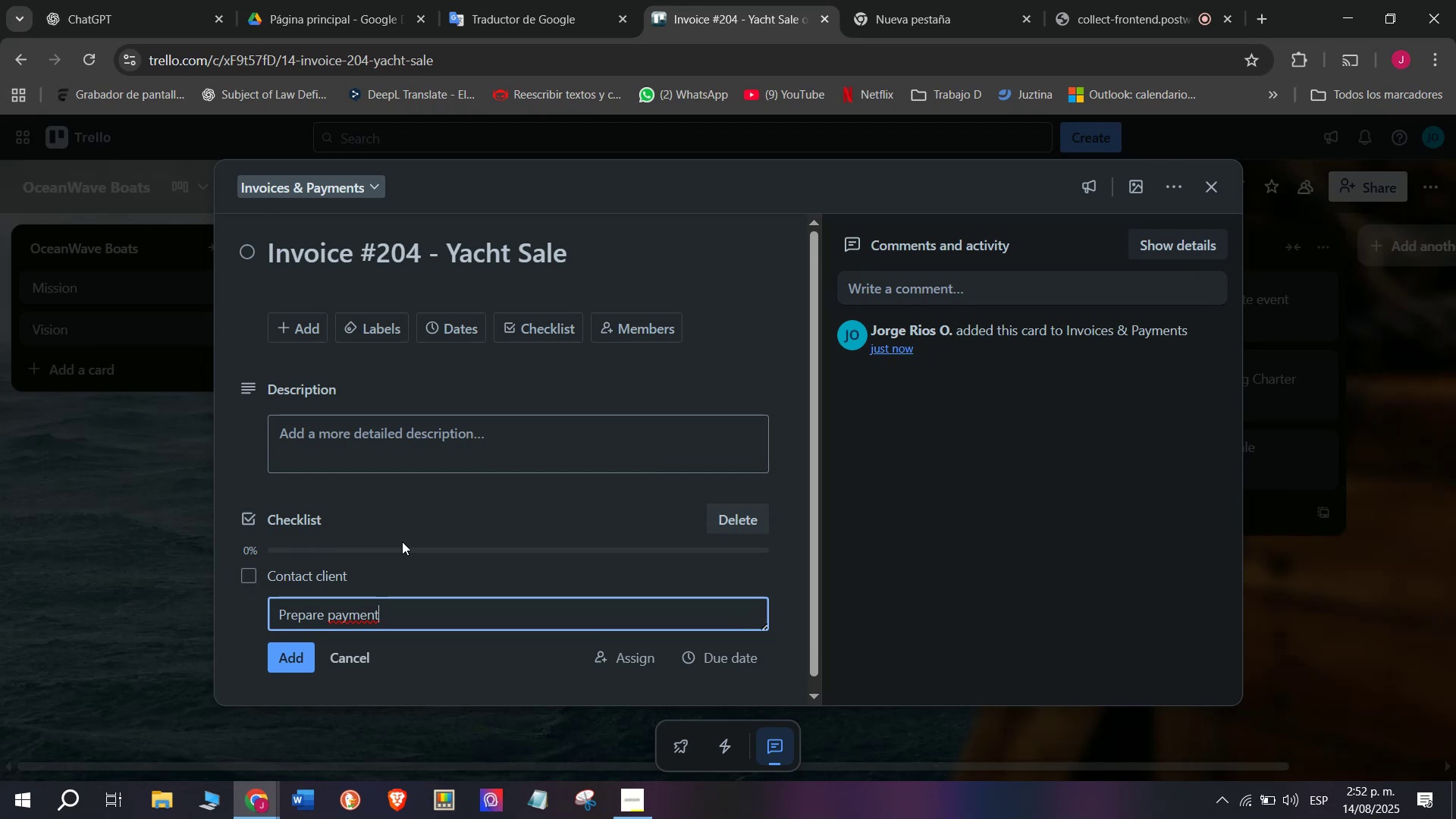 
wait(22.52)
 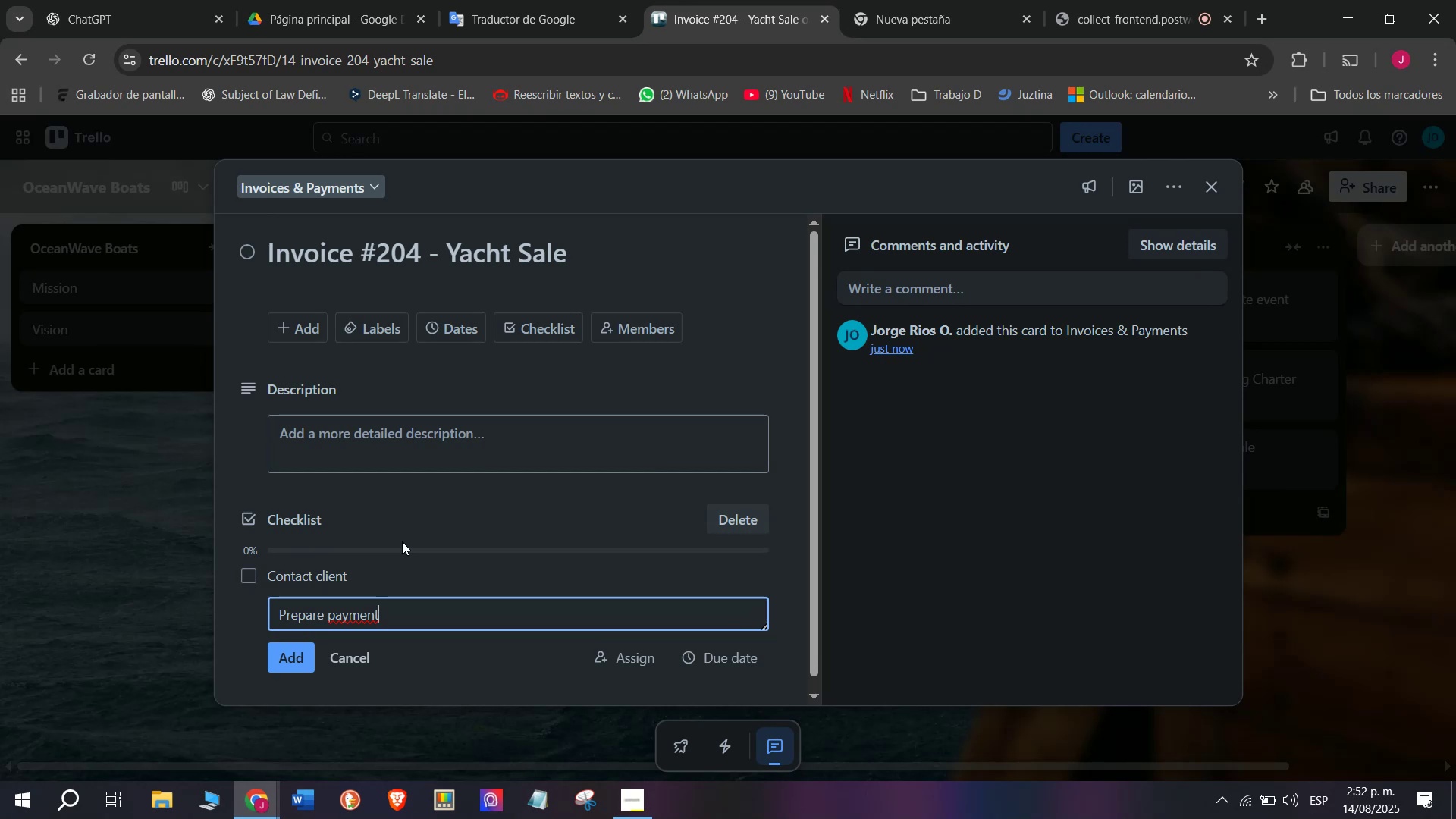 
type( link)
 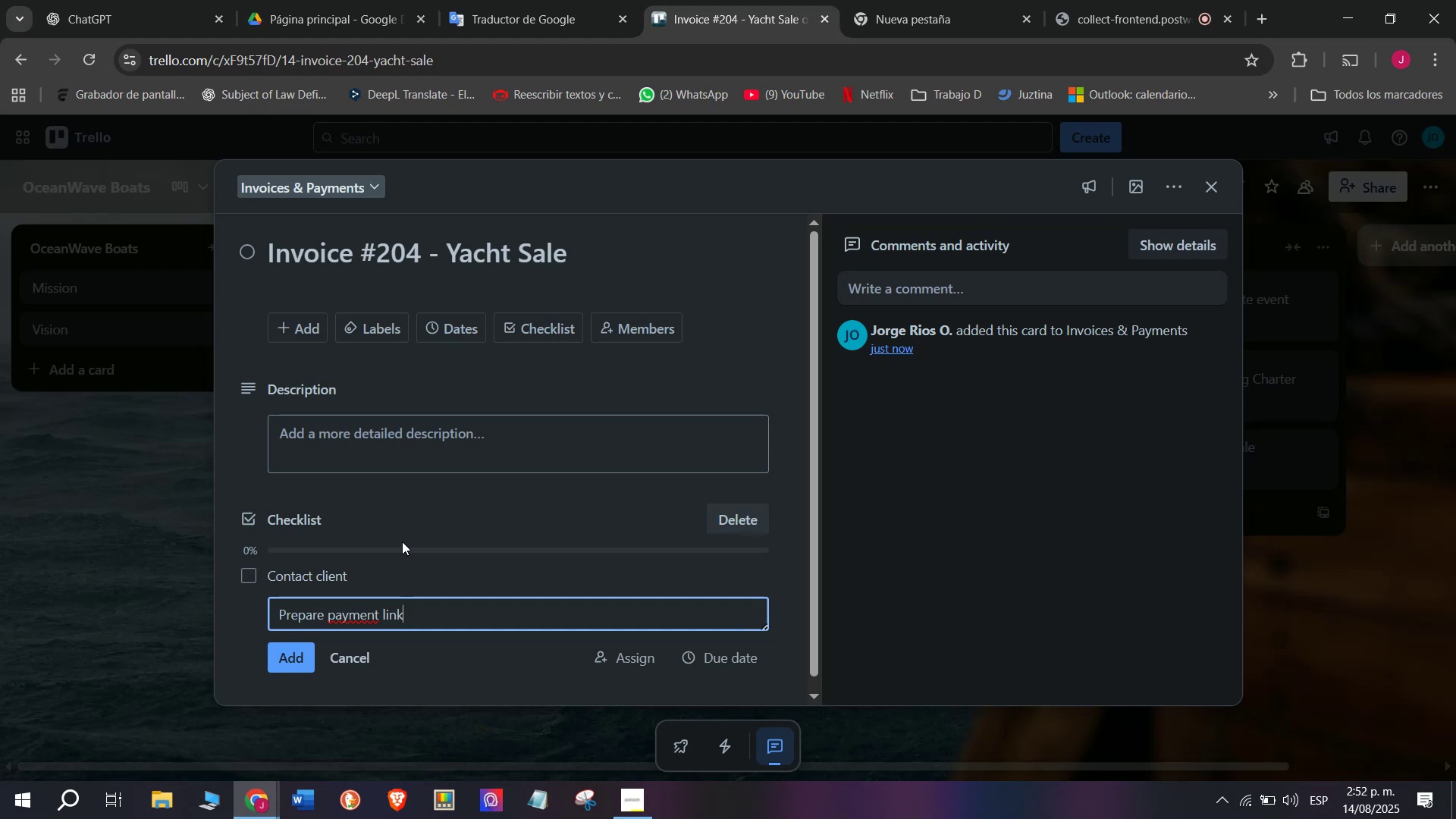 
key(Enter)
 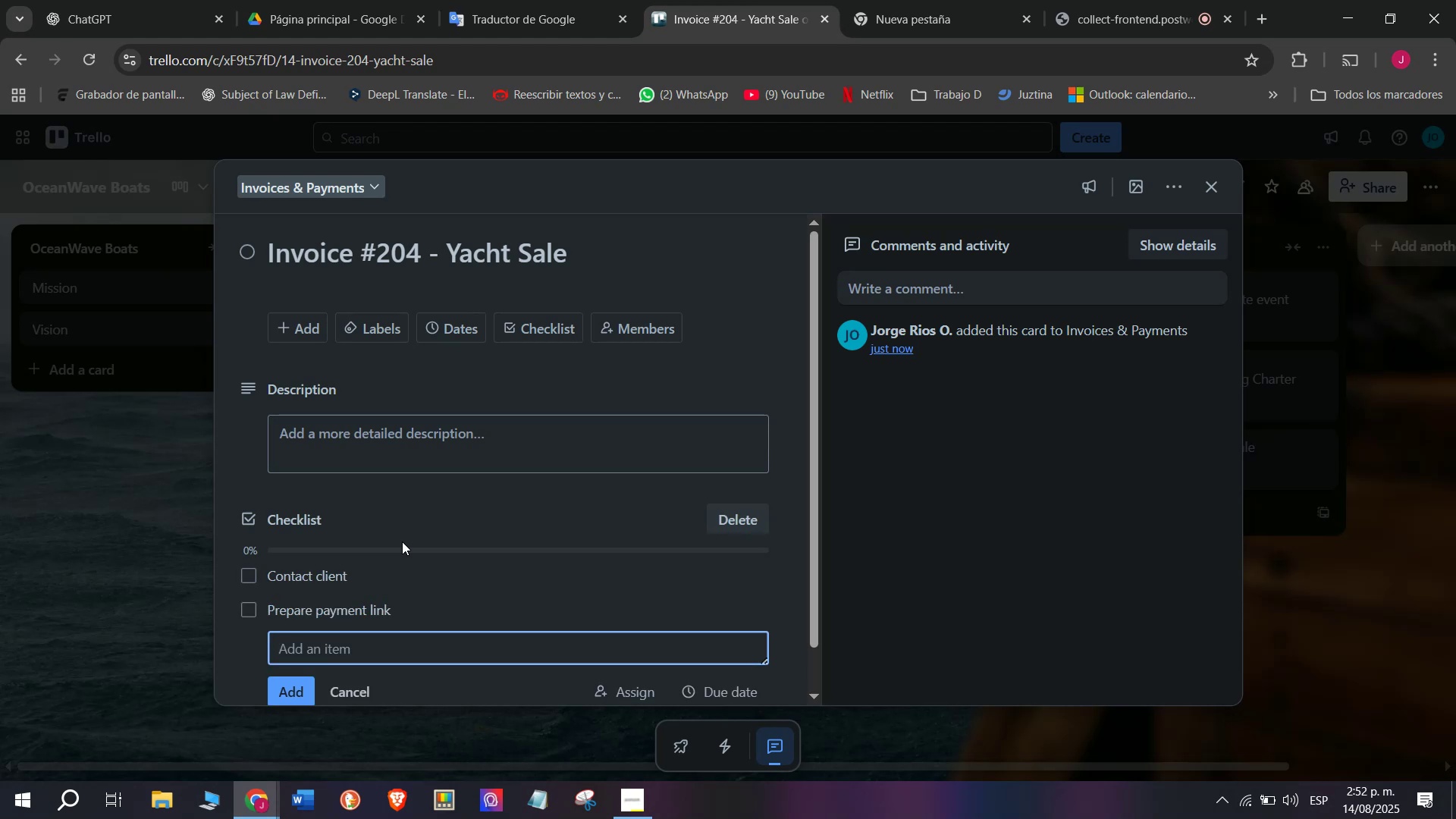 
wait(9.57)
 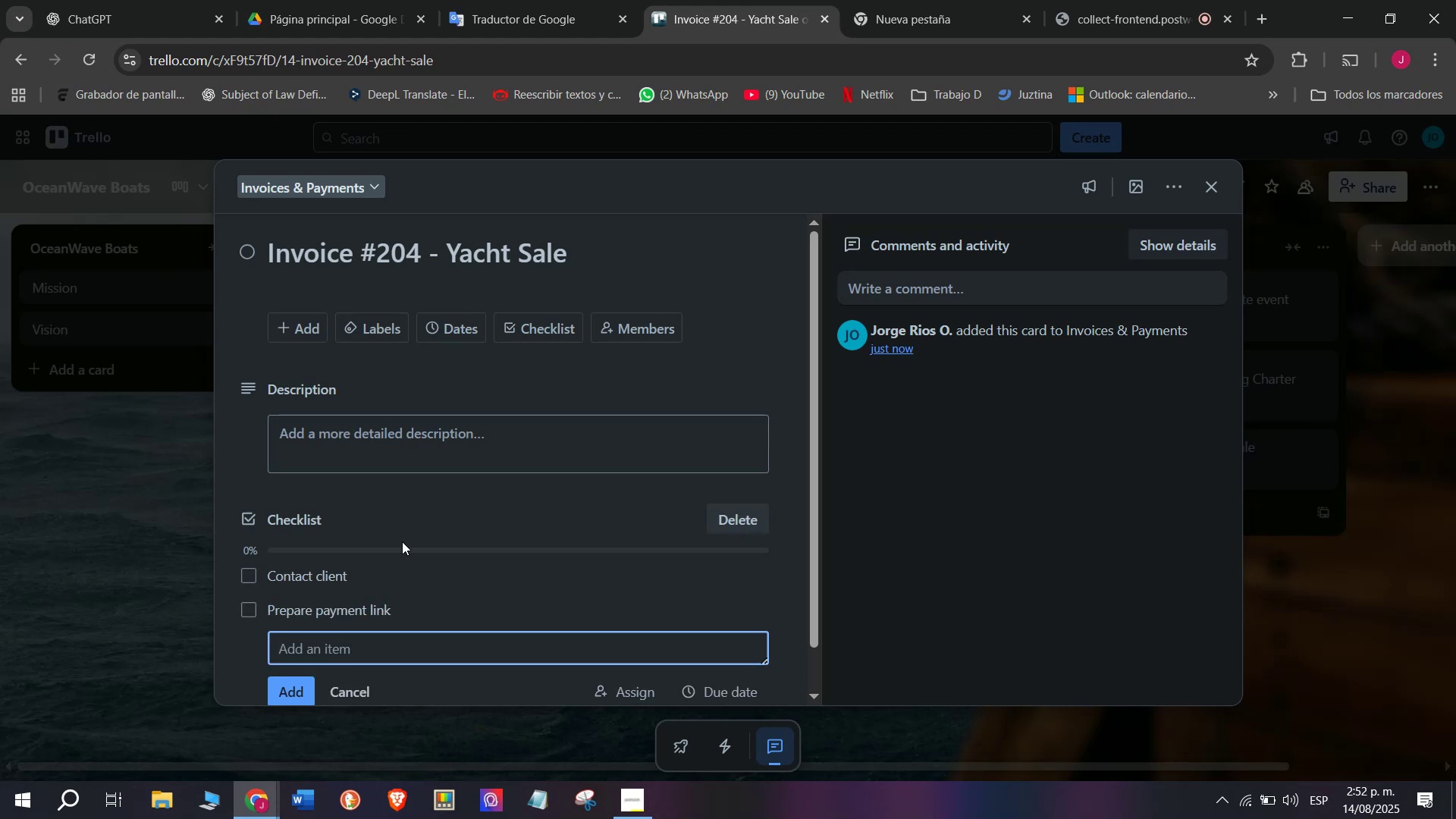 
type(a)
key(Backspace)
type(Caon)
key(Backspace)
key(Backspace)
key(Backspace)
type(onfirm booking)
 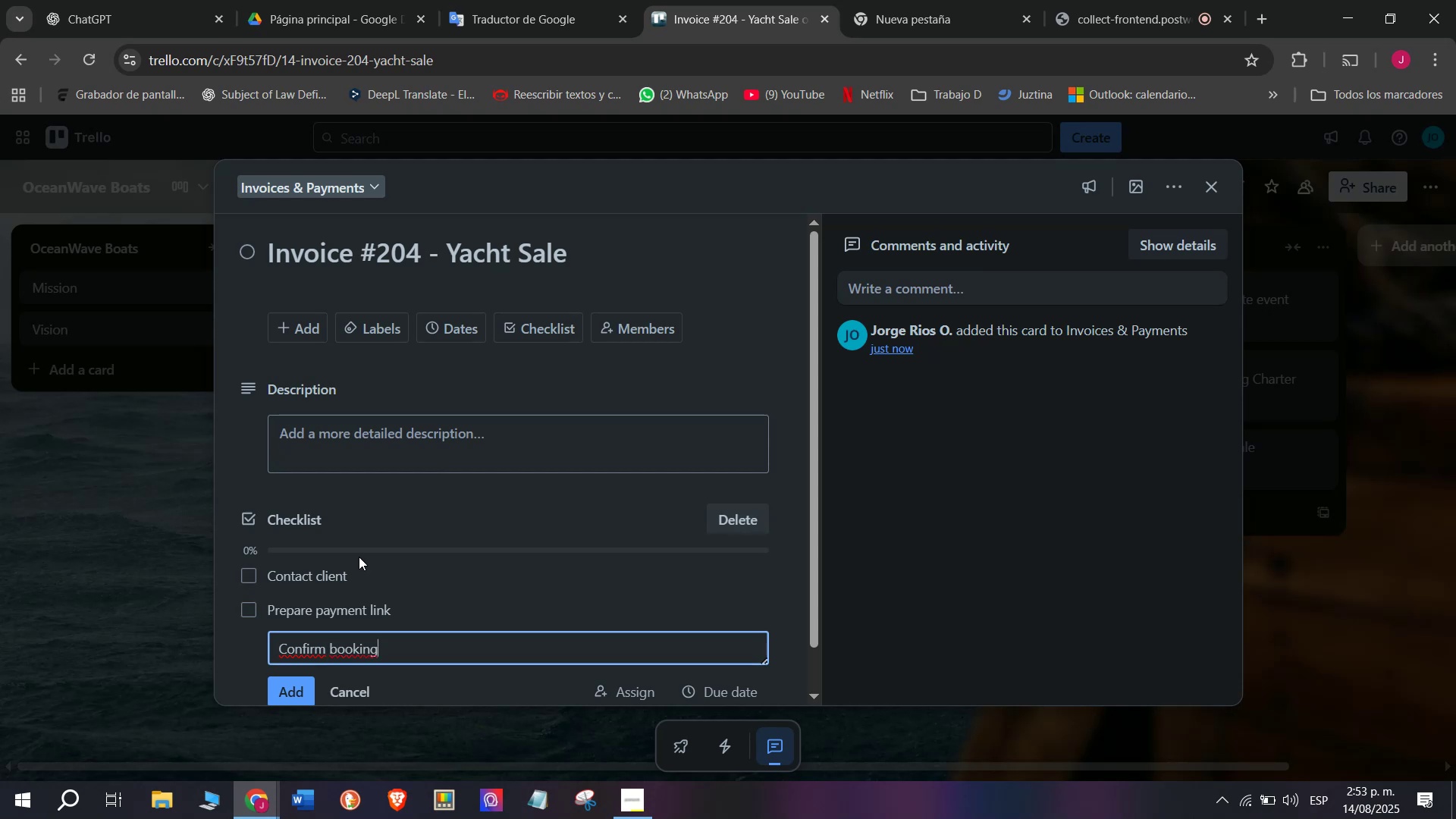 
key(Enter)
 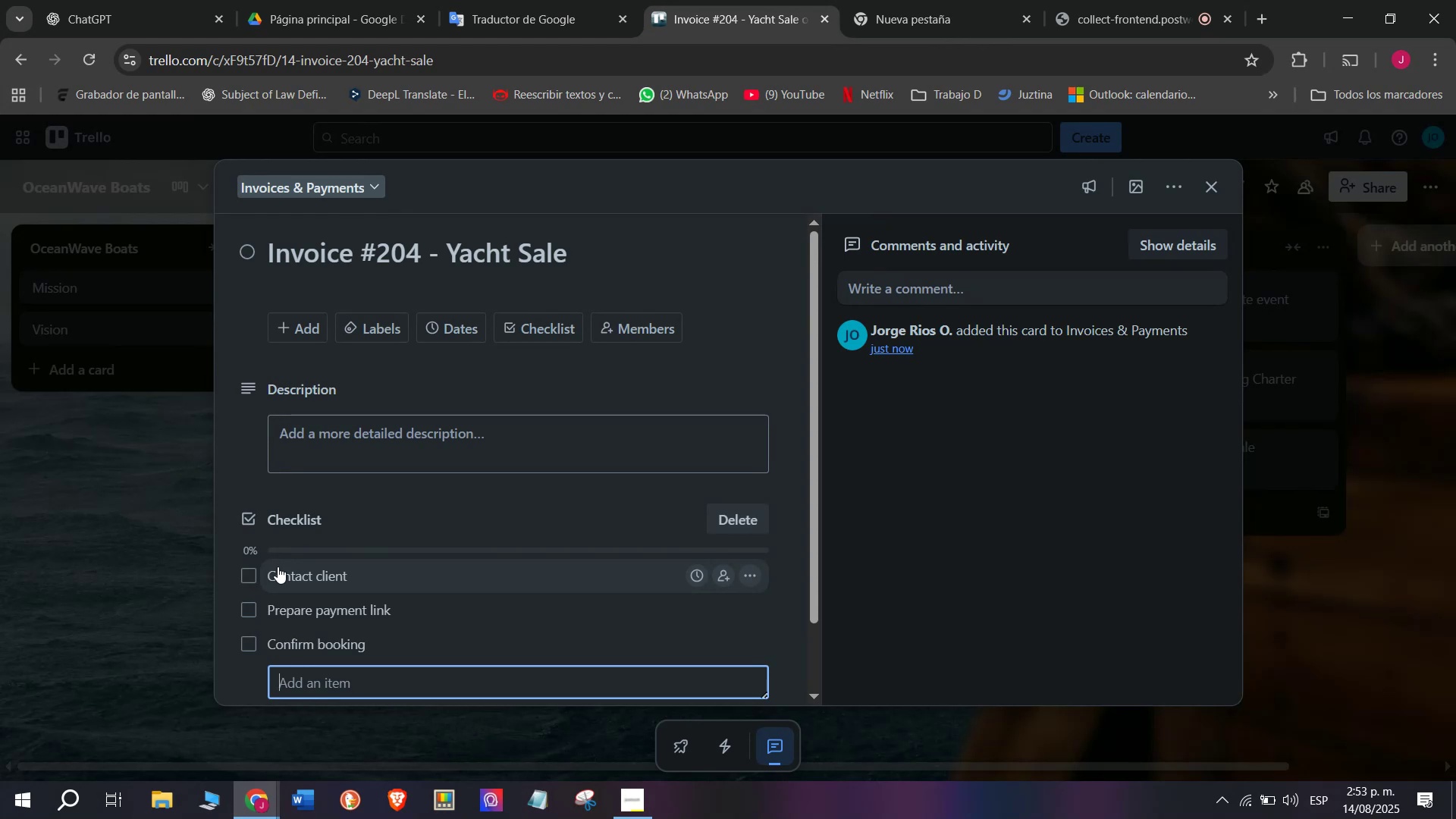 
wait(12.98)
 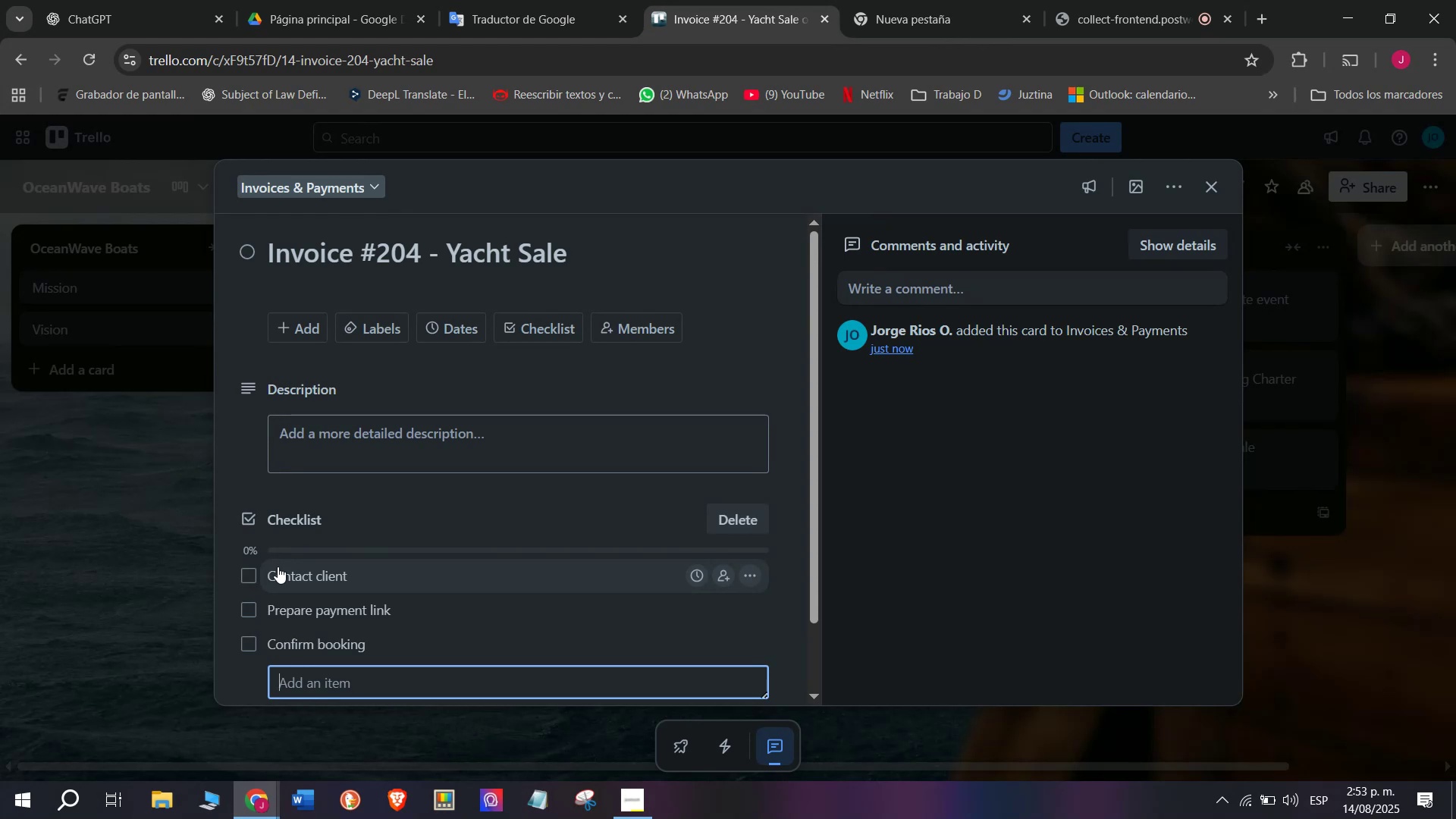 
left_click([356, 640])
 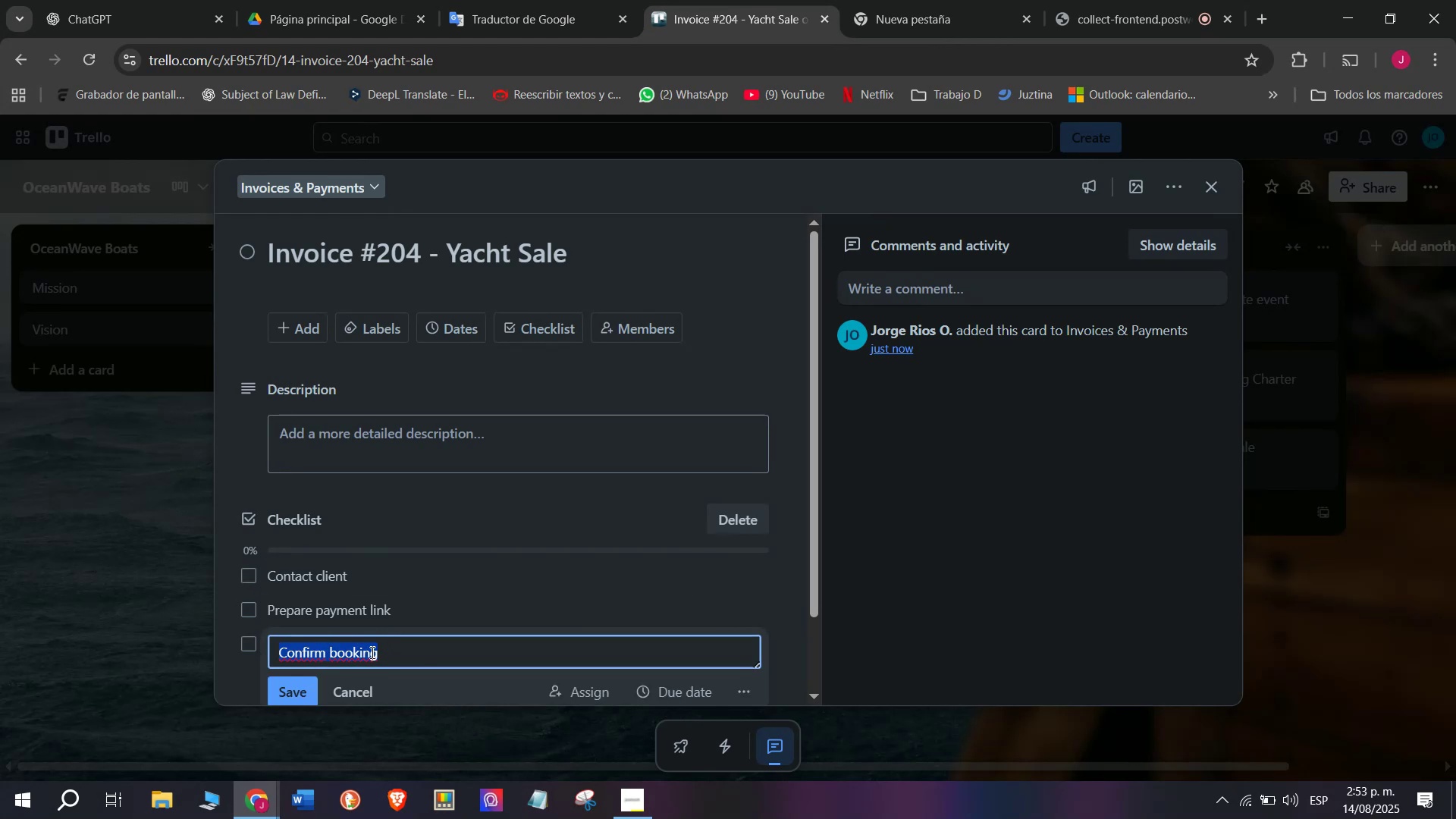 
left_click([313, 655])
 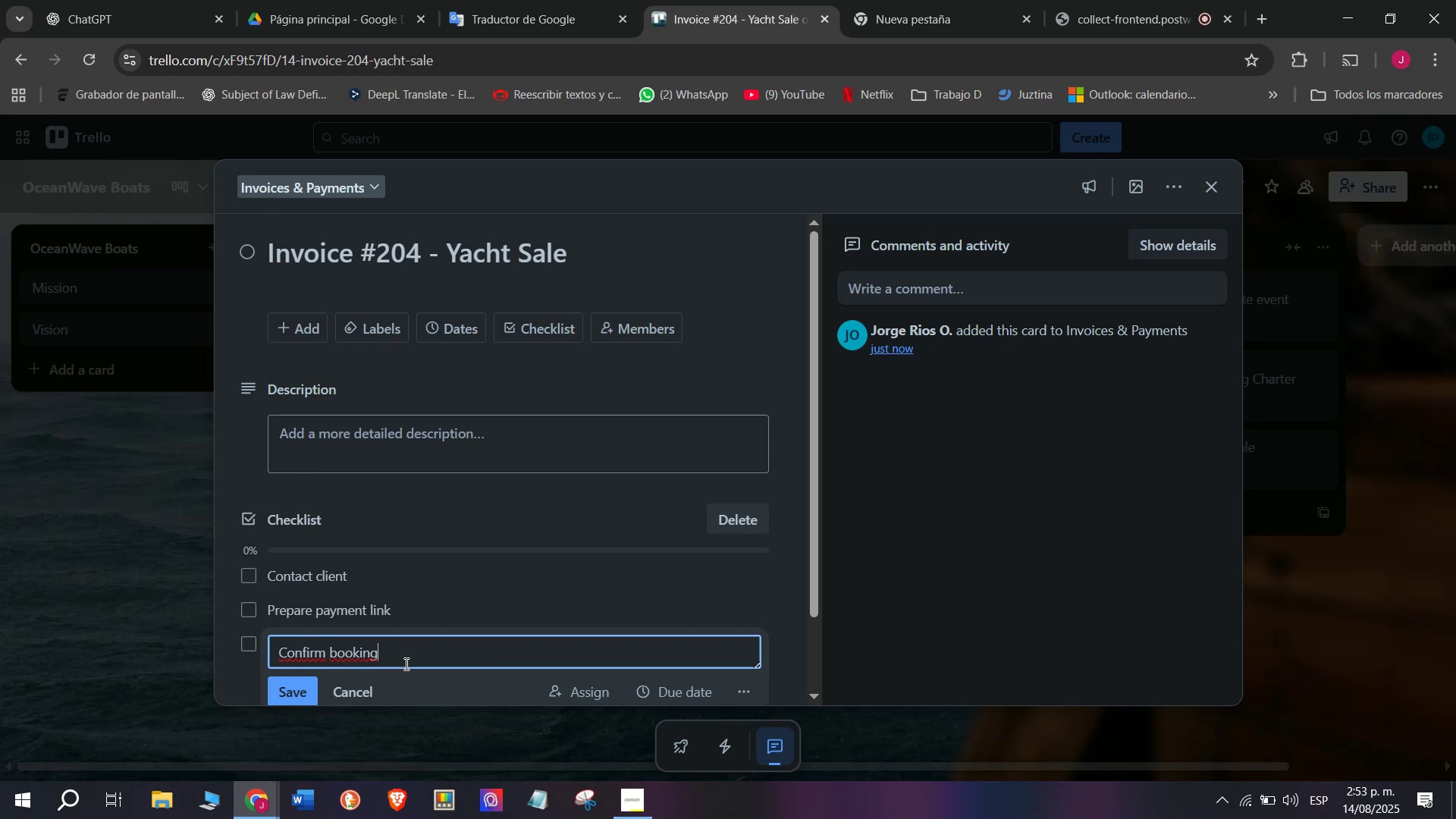 
left_click_drag(start_coordinate=[393, 652], to_coordinate=[328, 660])
 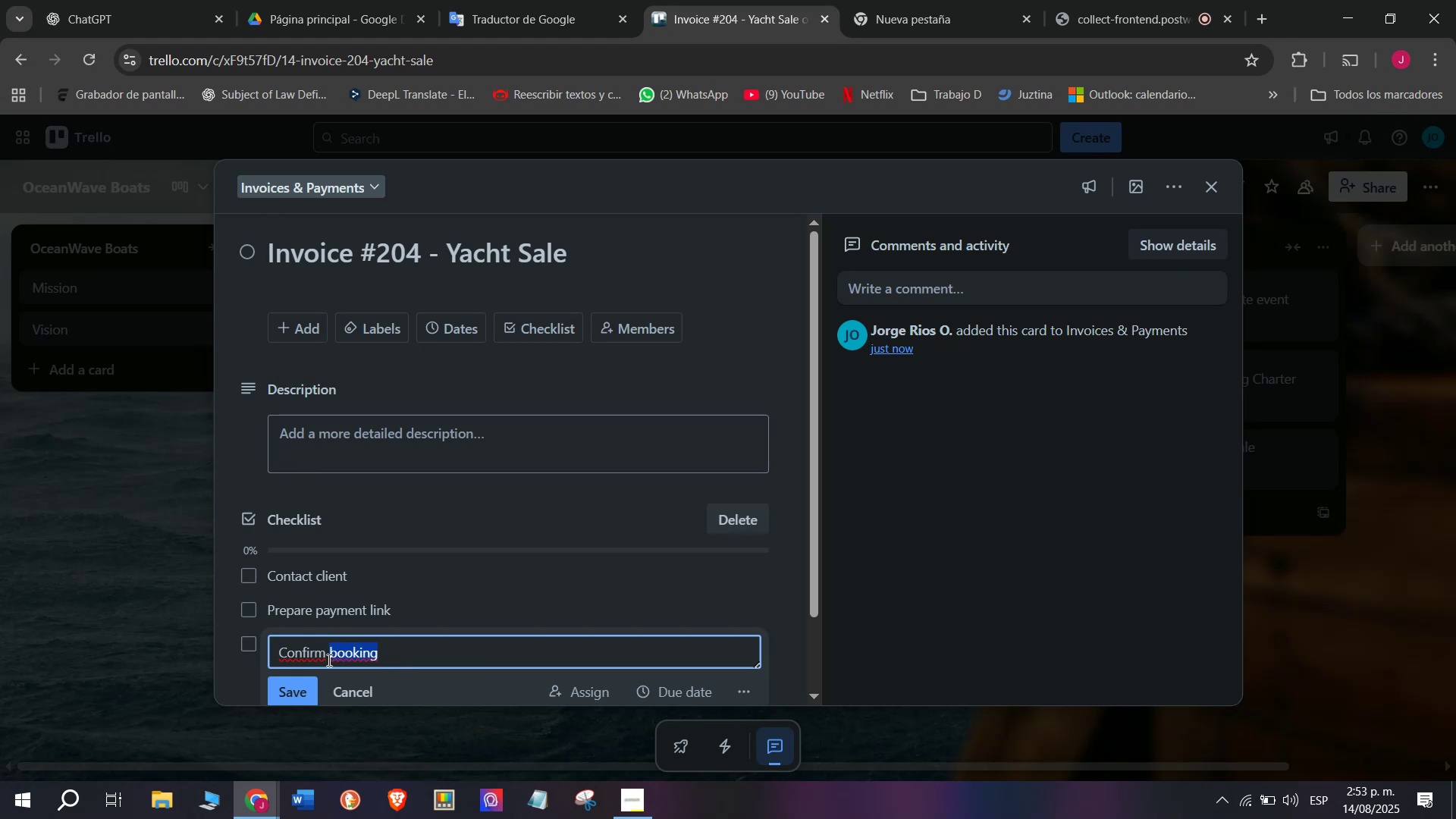 
key(Backspace)
type(funds )
 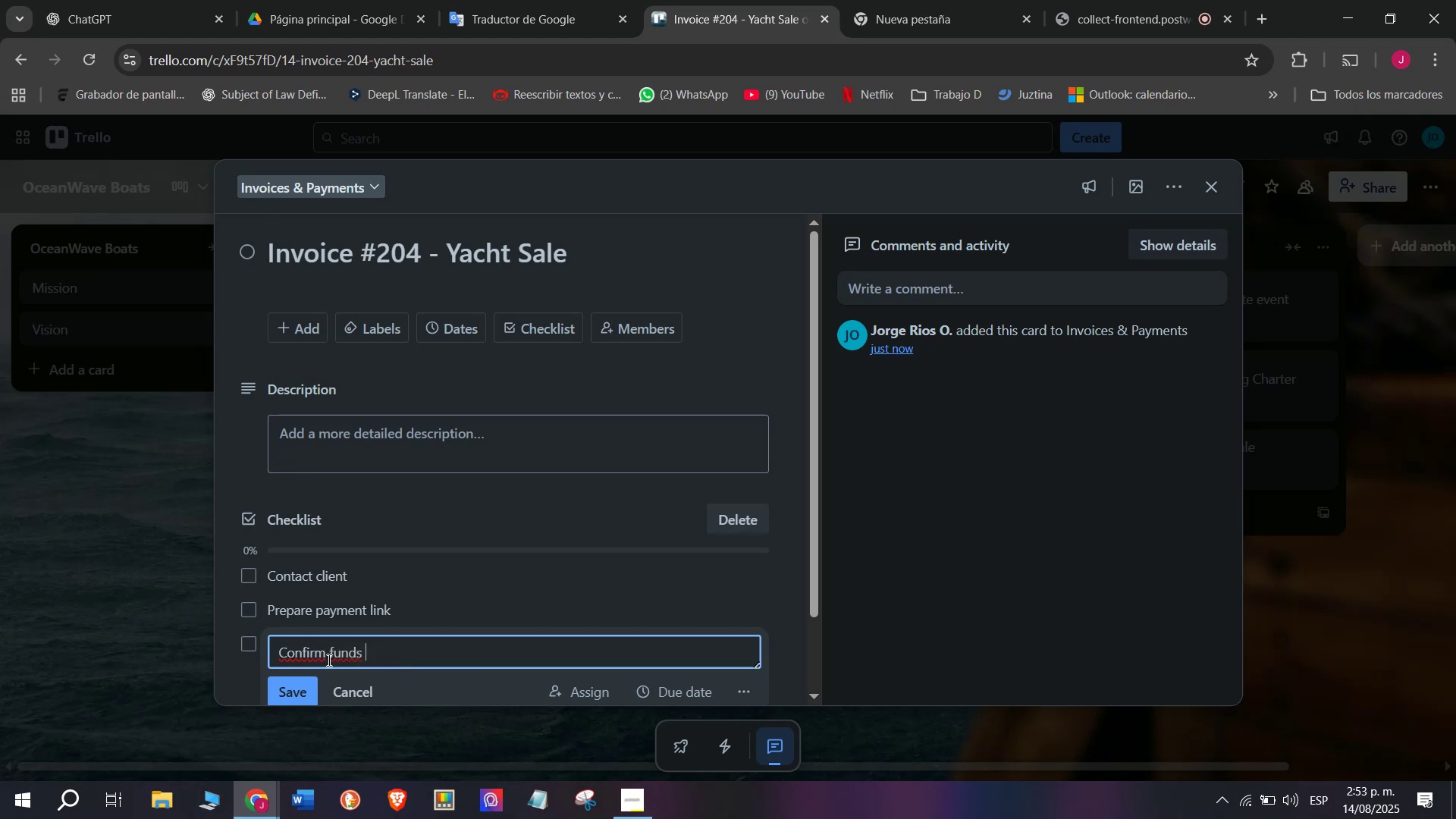 
type(received)
 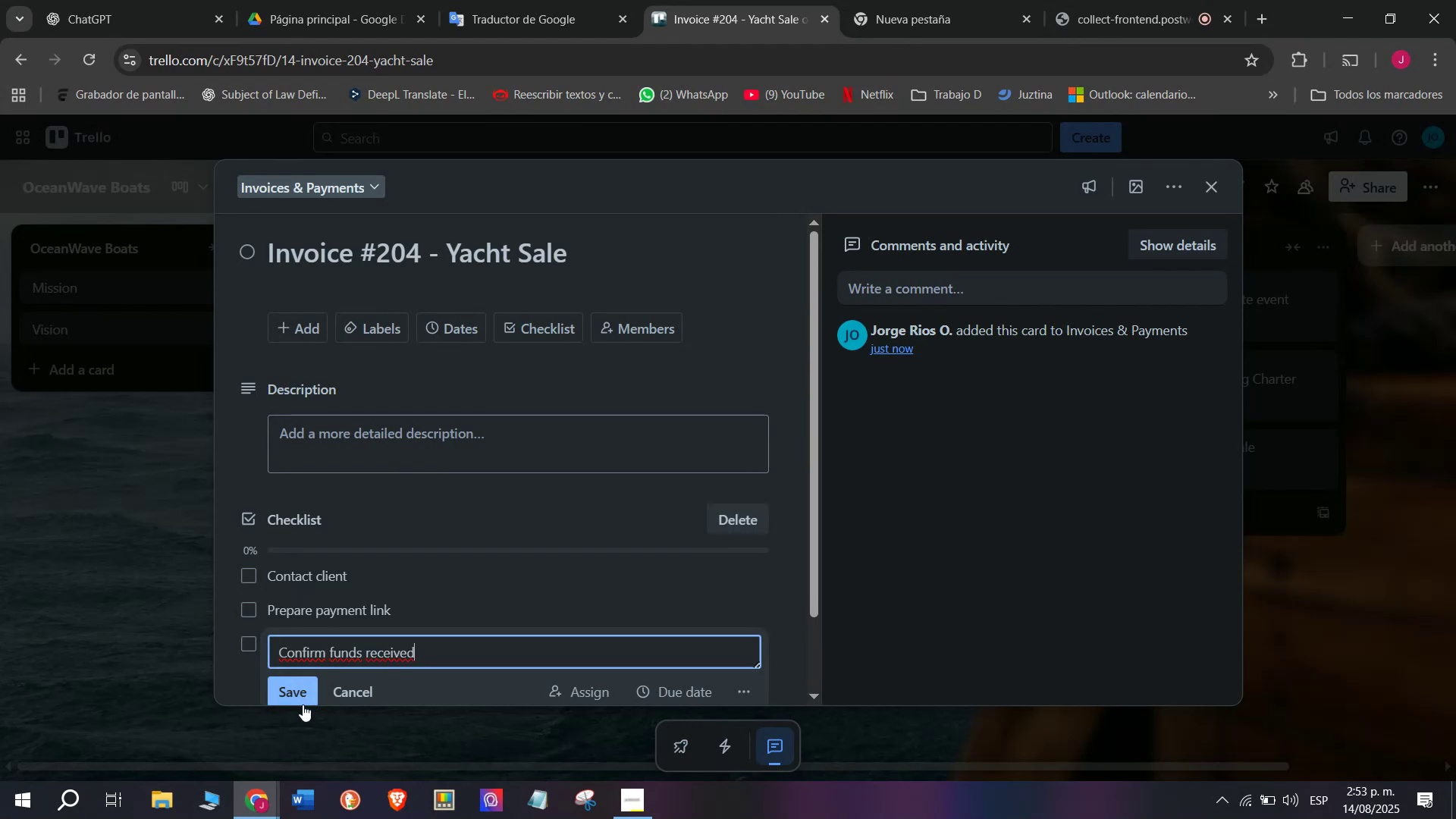 
left_click([300, 689])
 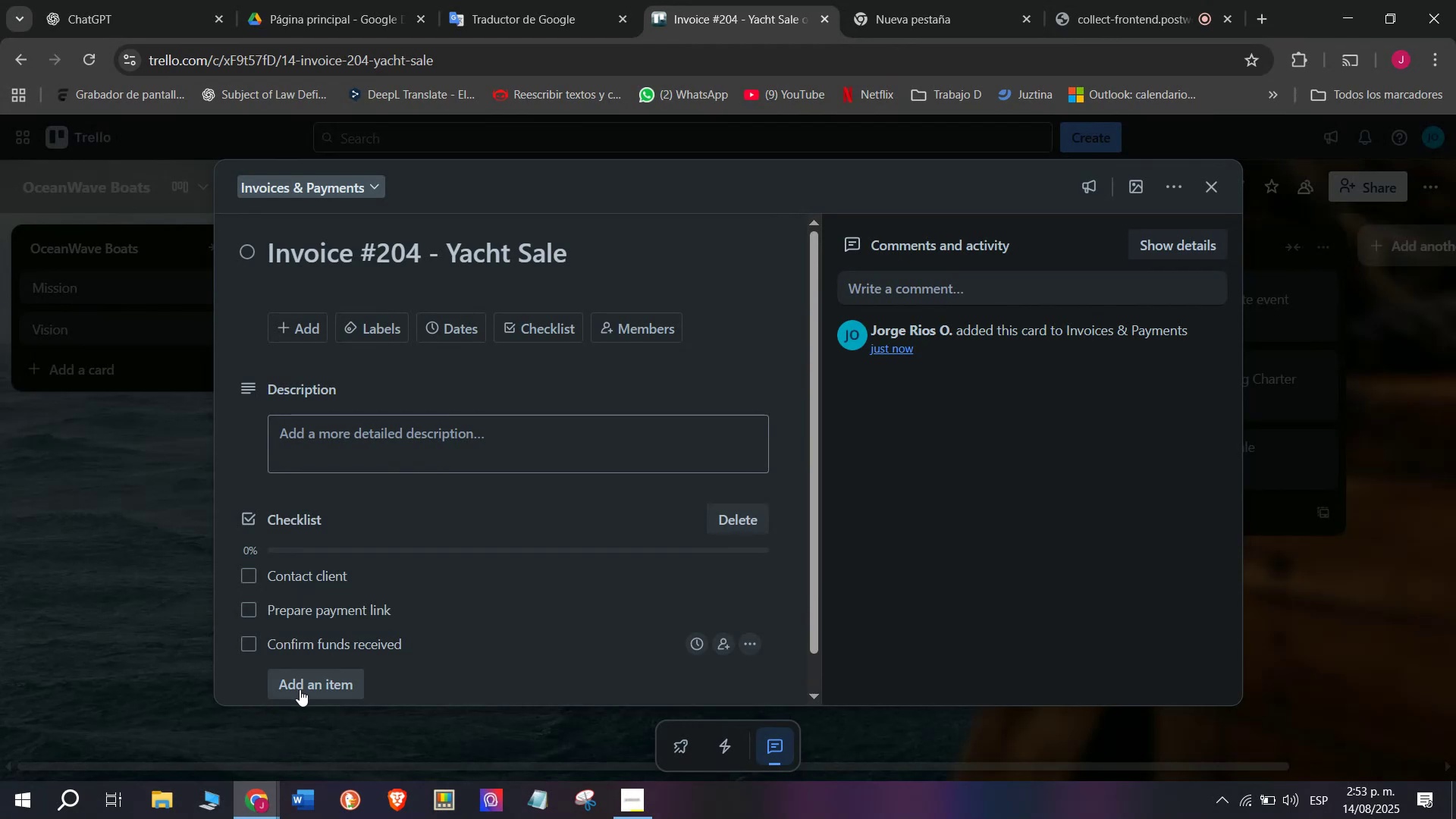 
scroll: coordinate [301, 627], scroll_direction: down, amount: 5.0
 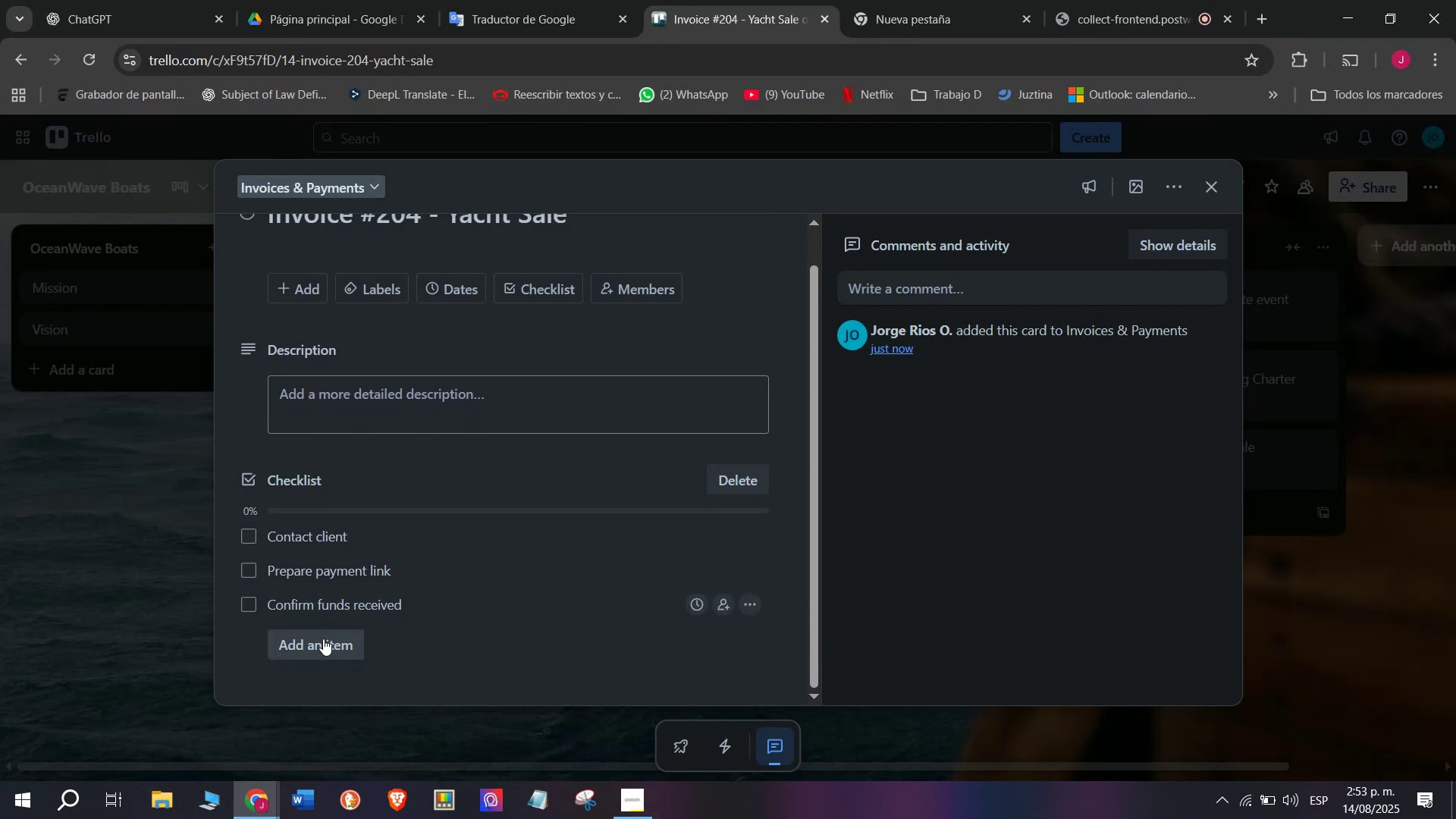 
left_click([323, 638])
 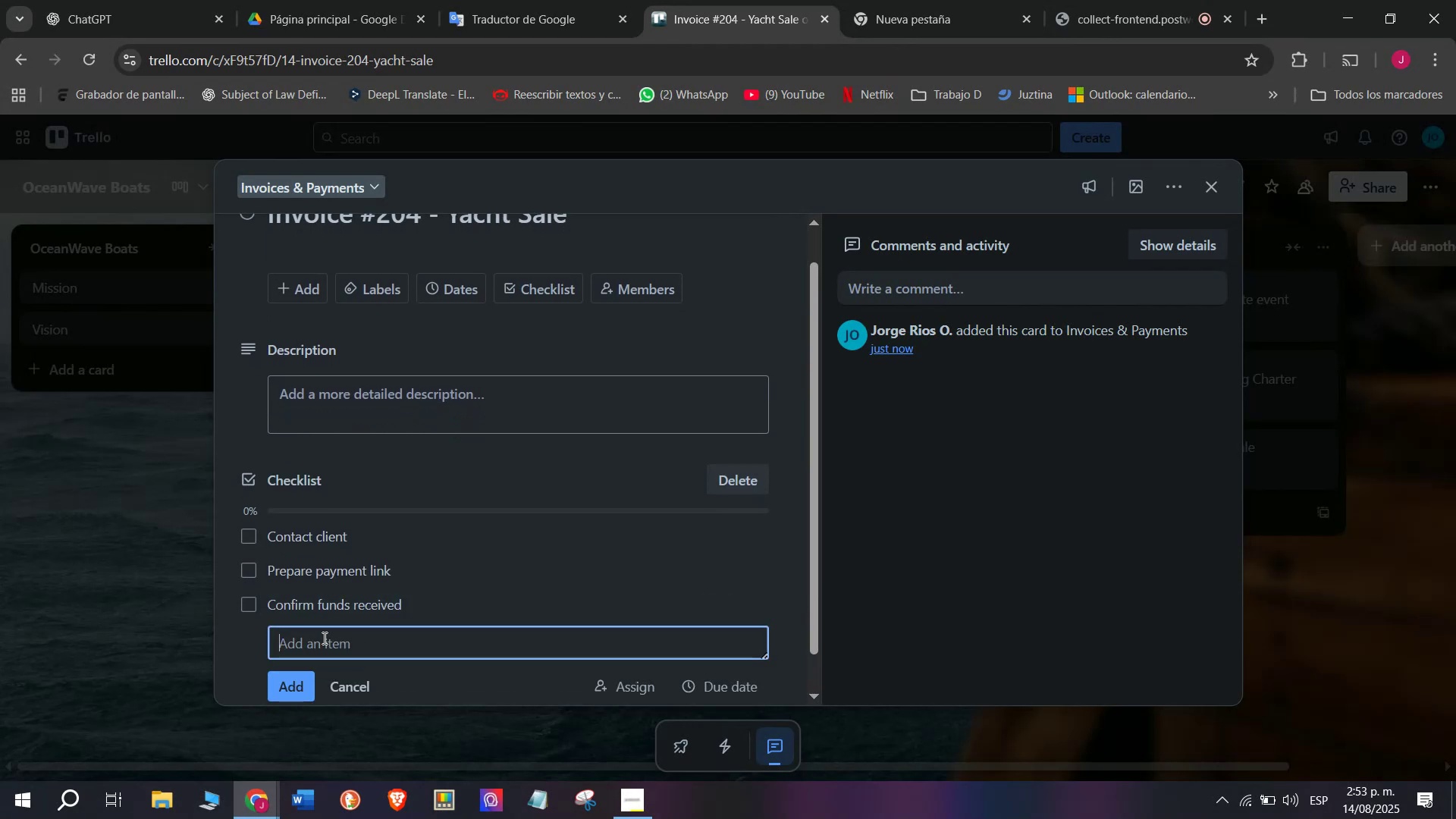 
type(Release ownership papers)
 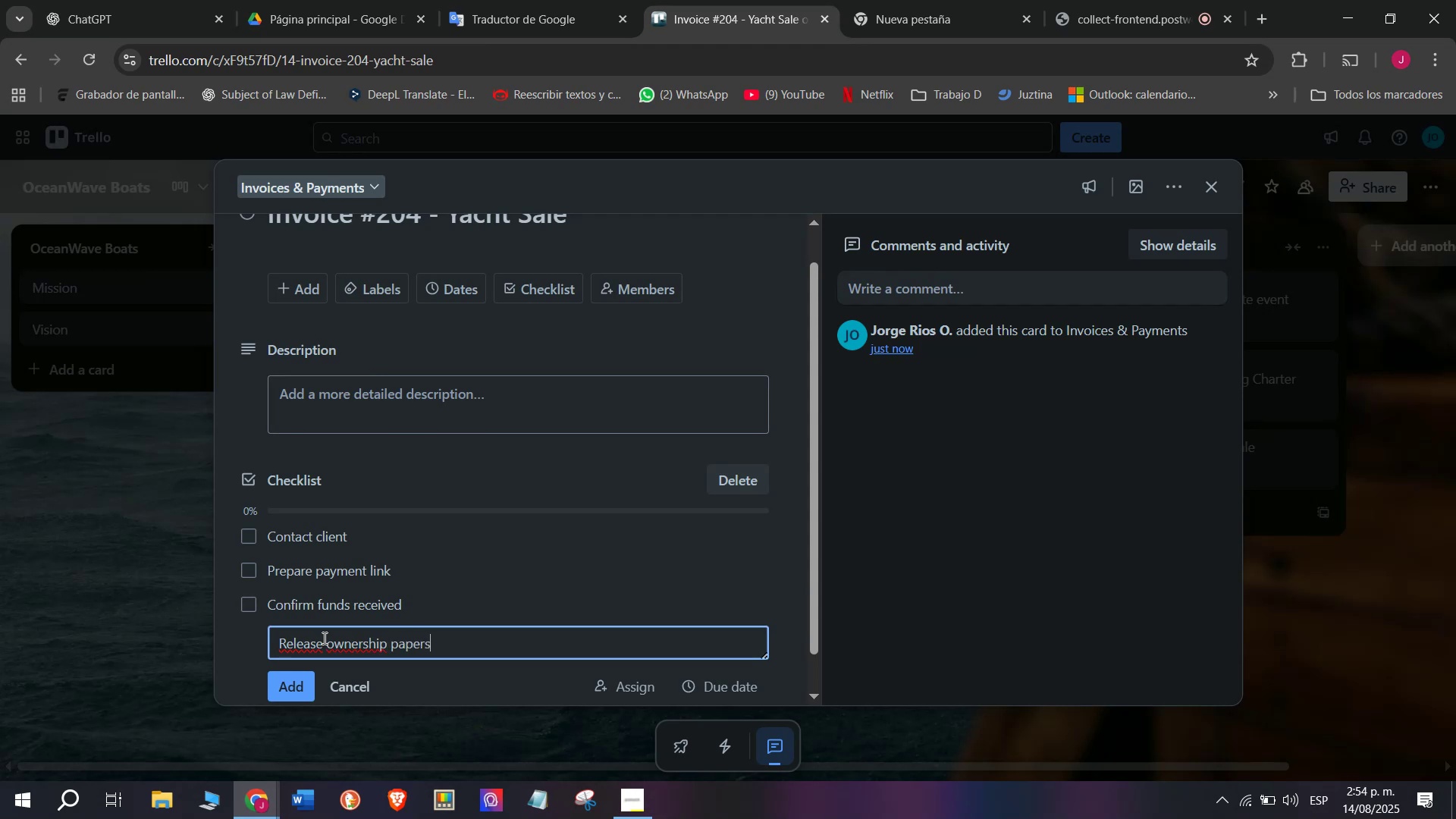 
key(Enter)
 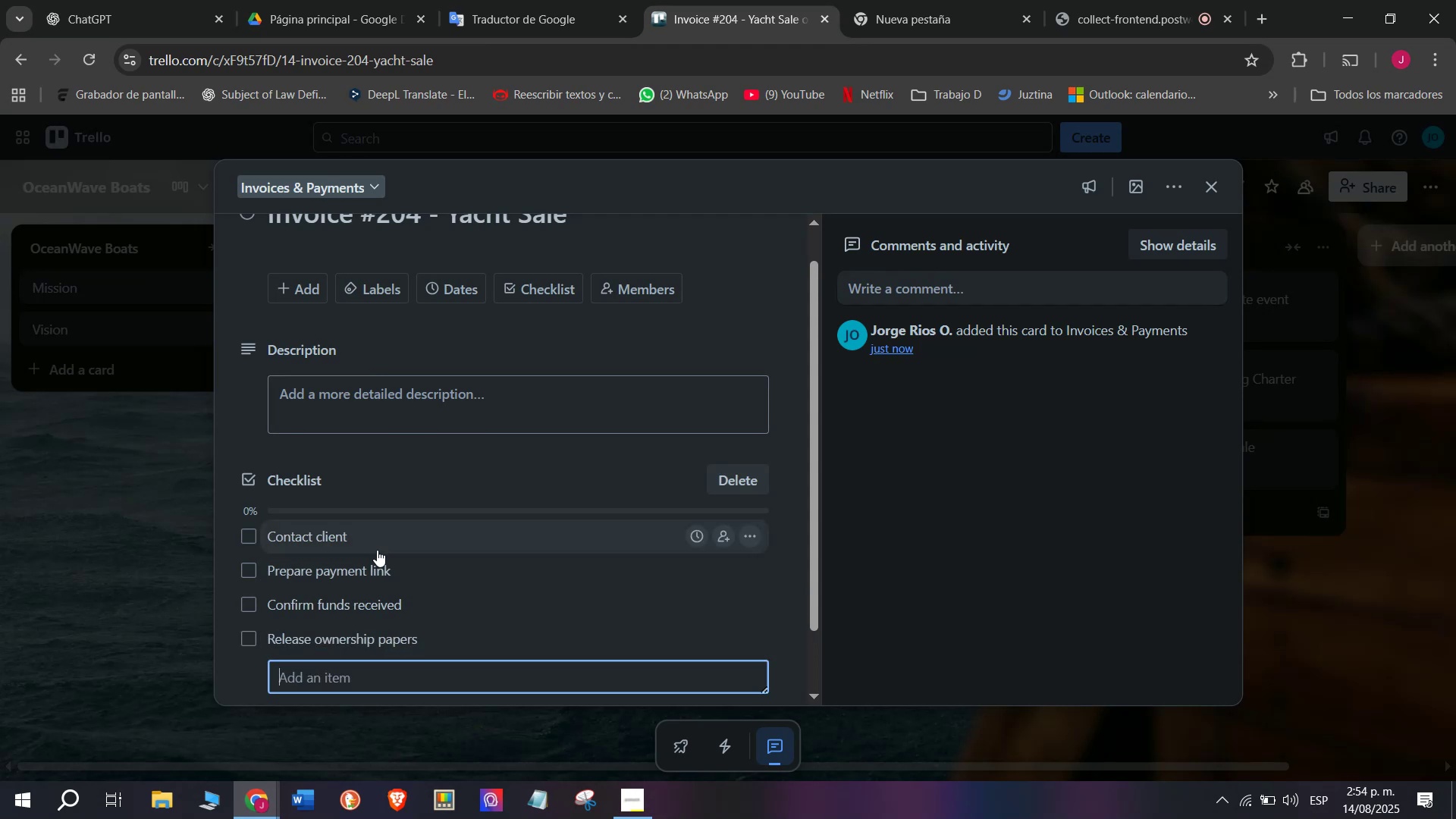 
scroll: coordinate [403, 654], scroll_direction: down, amount: 2.0
 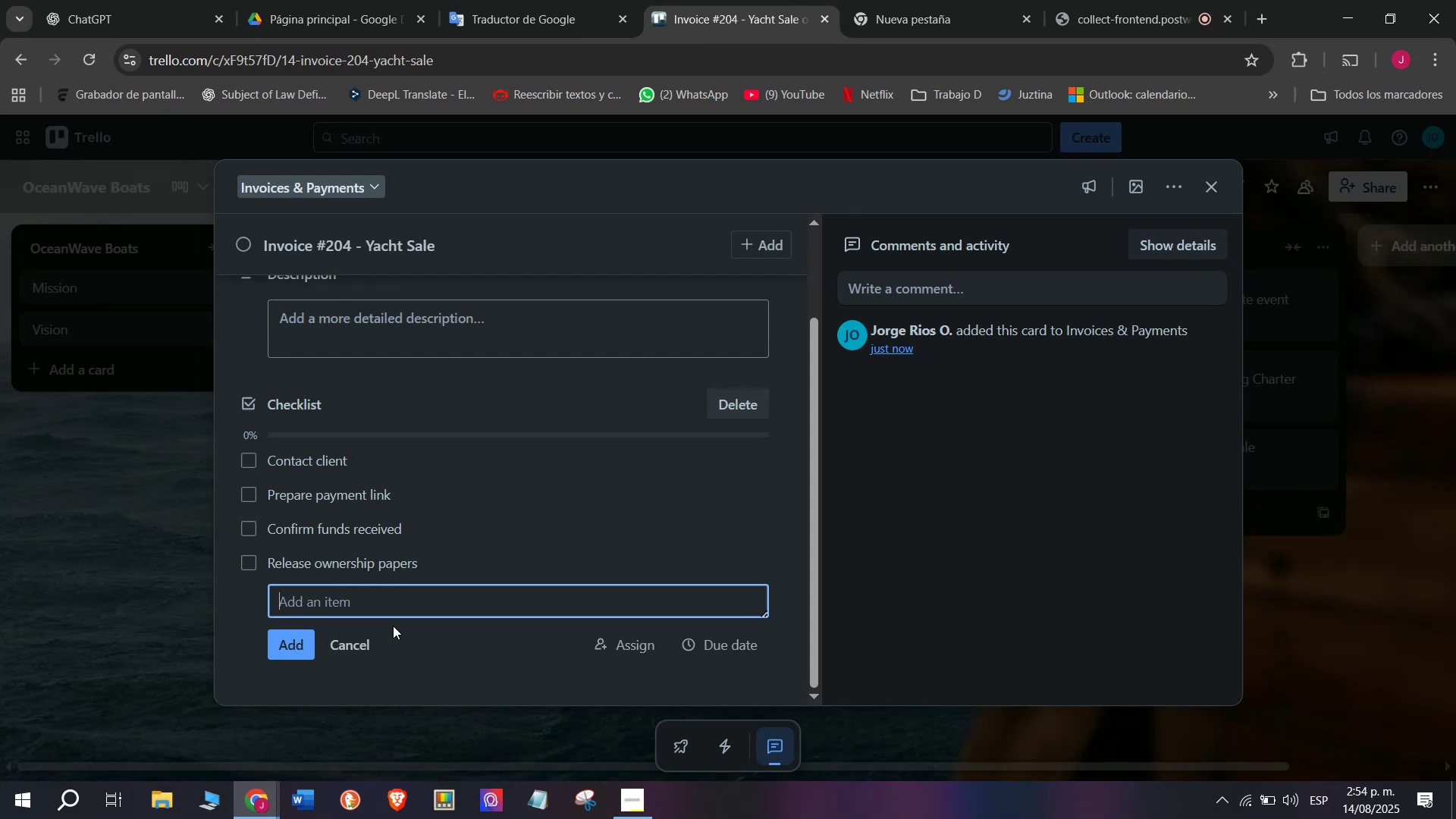 
wait(17.36)
 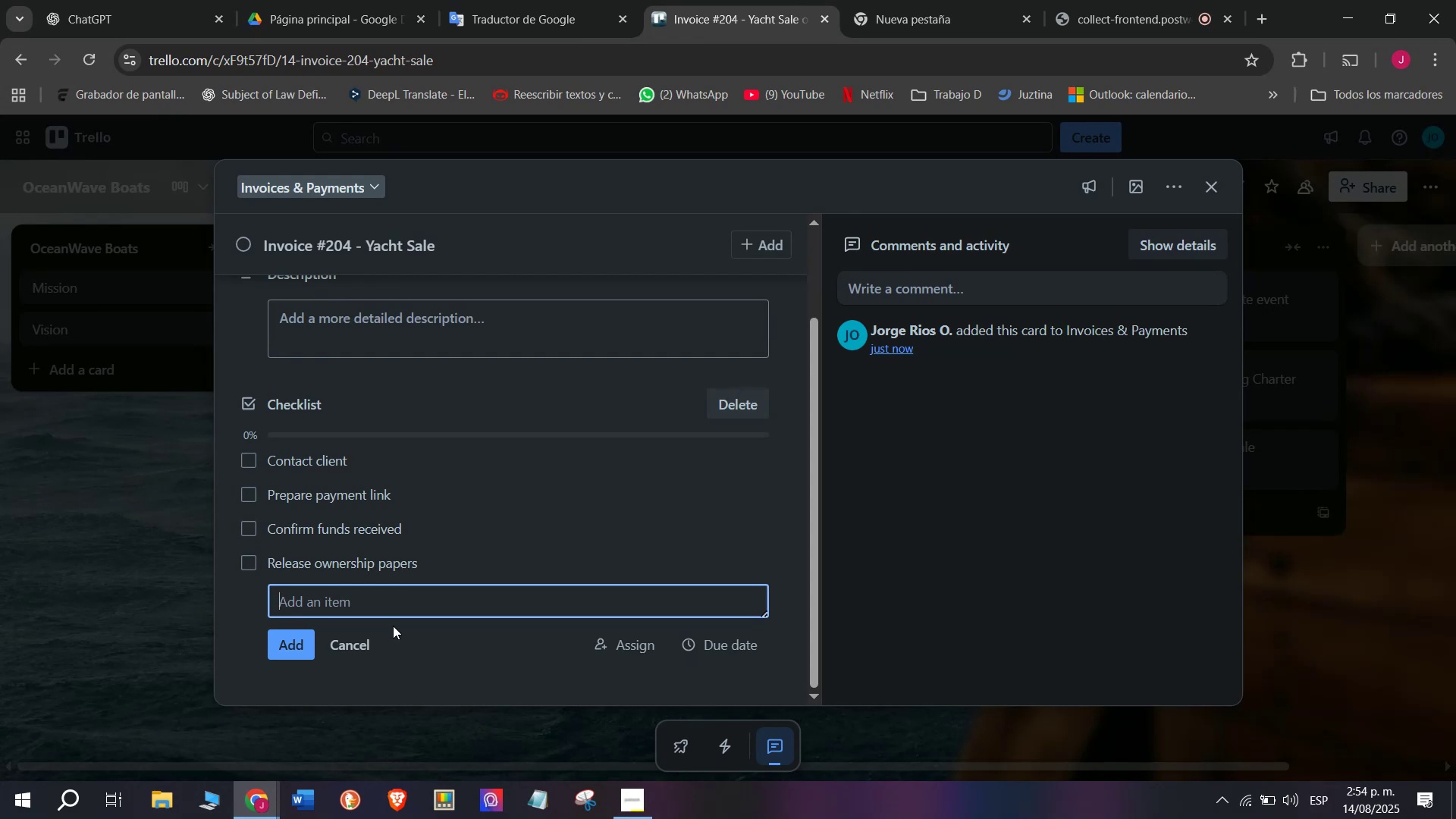 
key(CapsLock)
 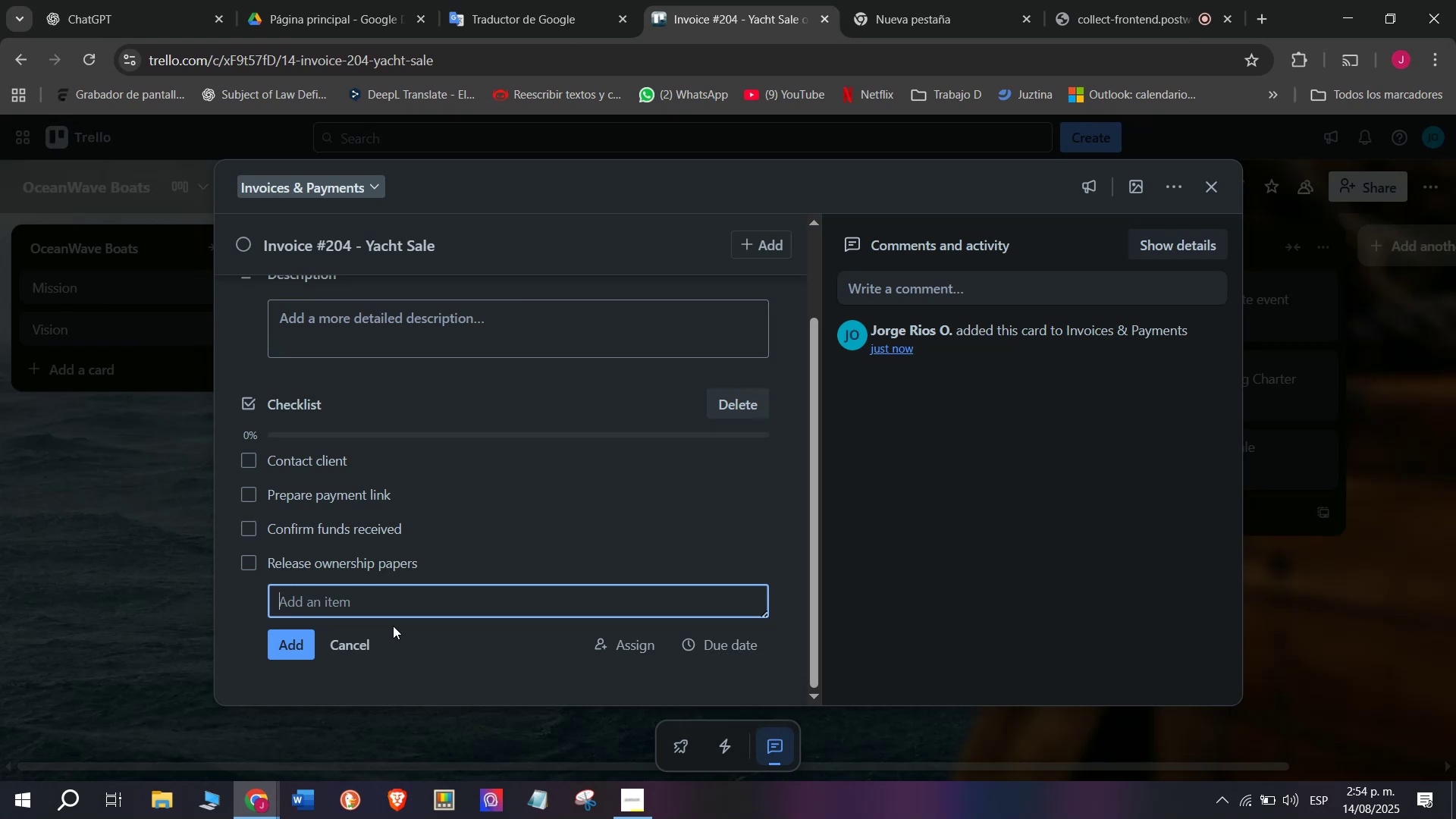 
type(Deliver vessel)
 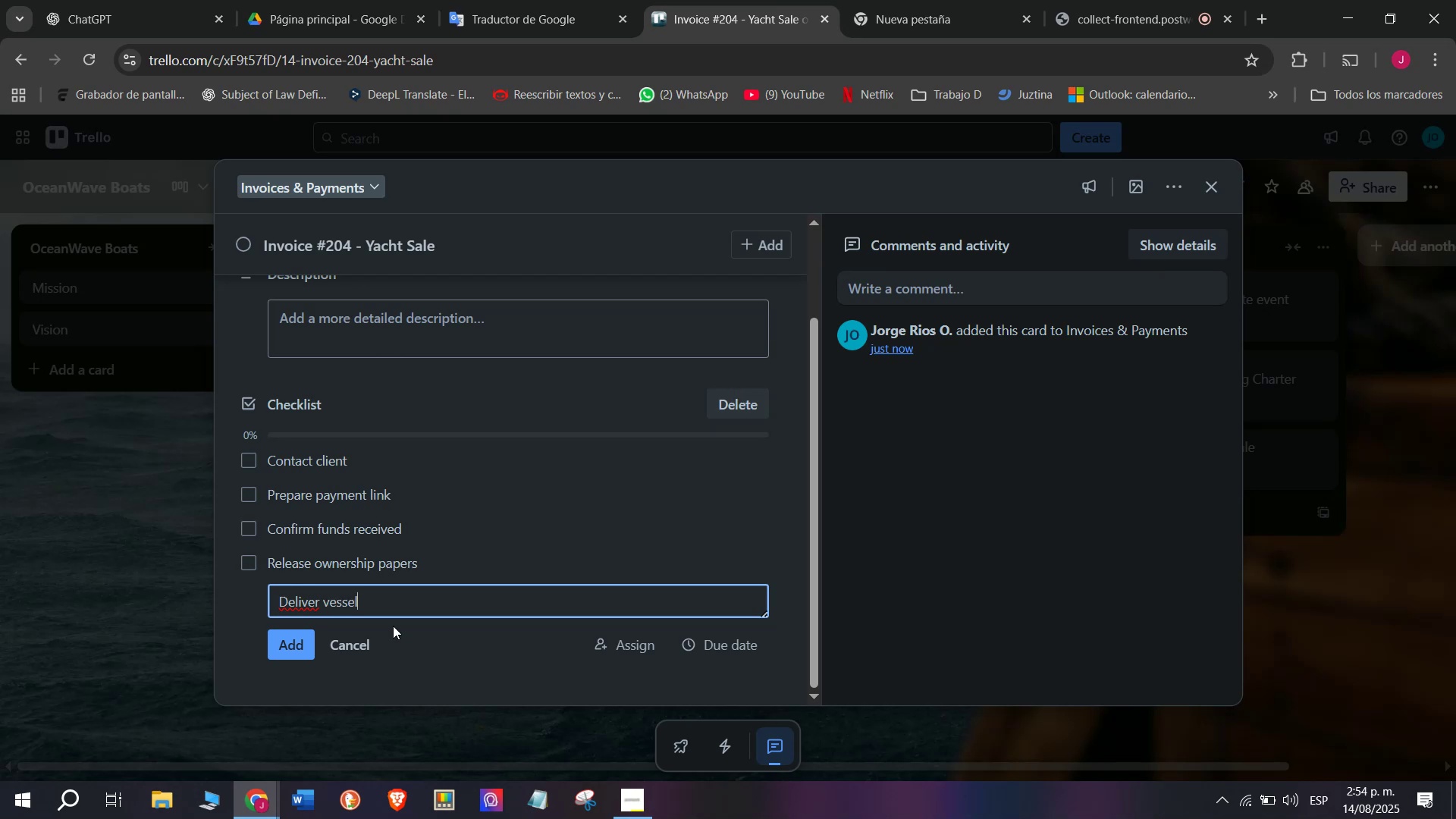 
key(Enter)
 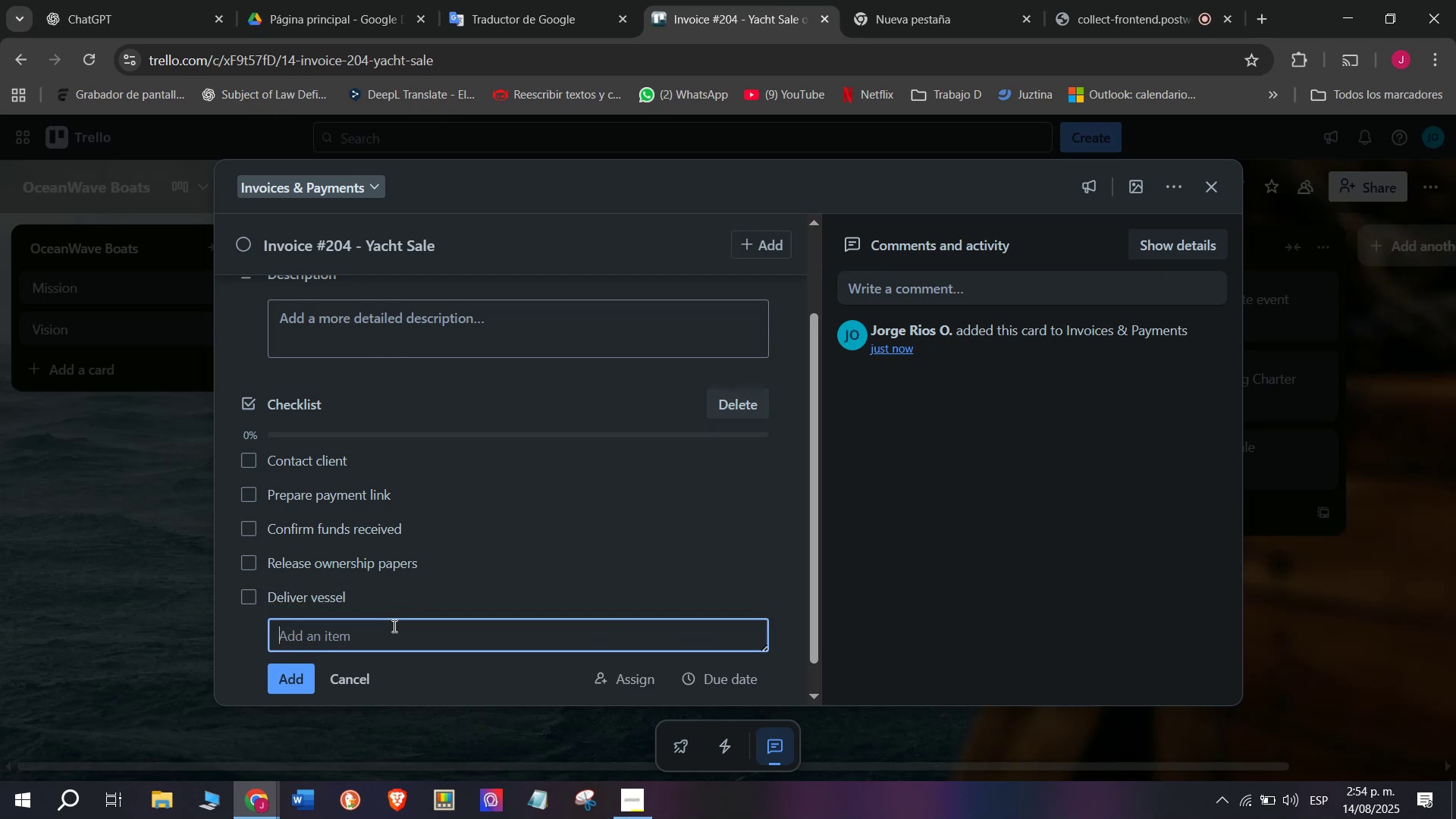 
type(Archive transac)
 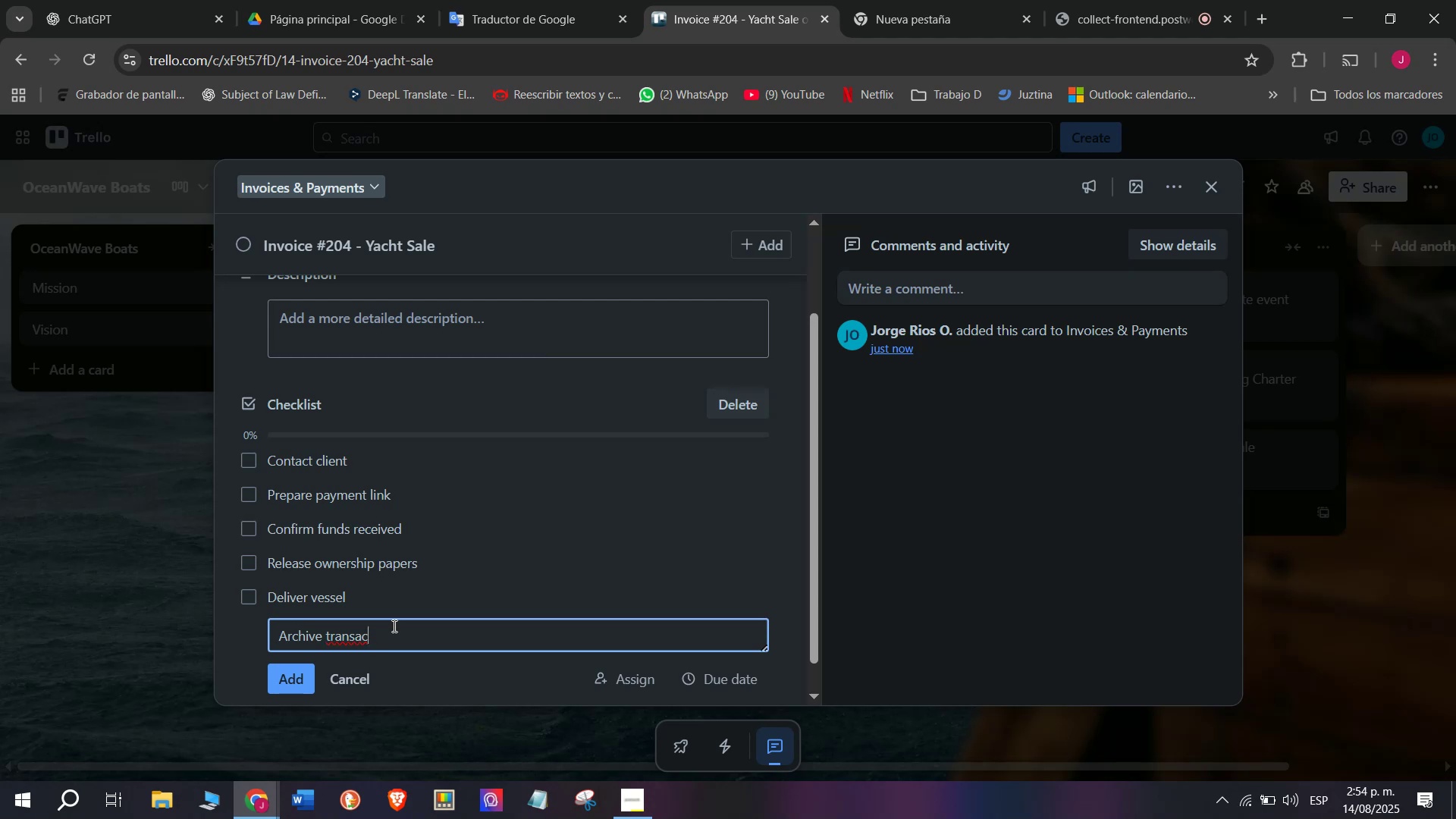 
wait(7.19)
 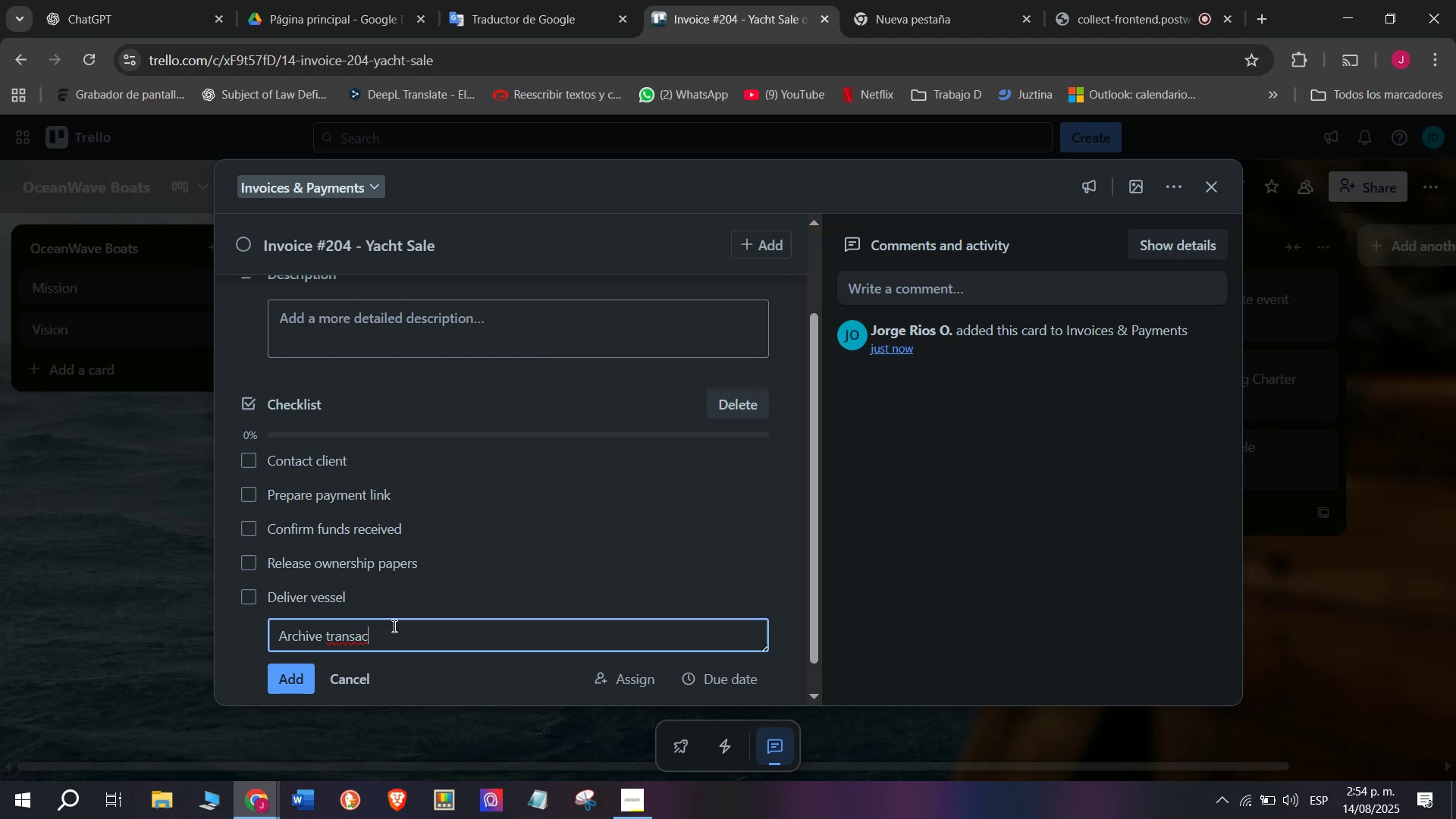 
type(tion)
 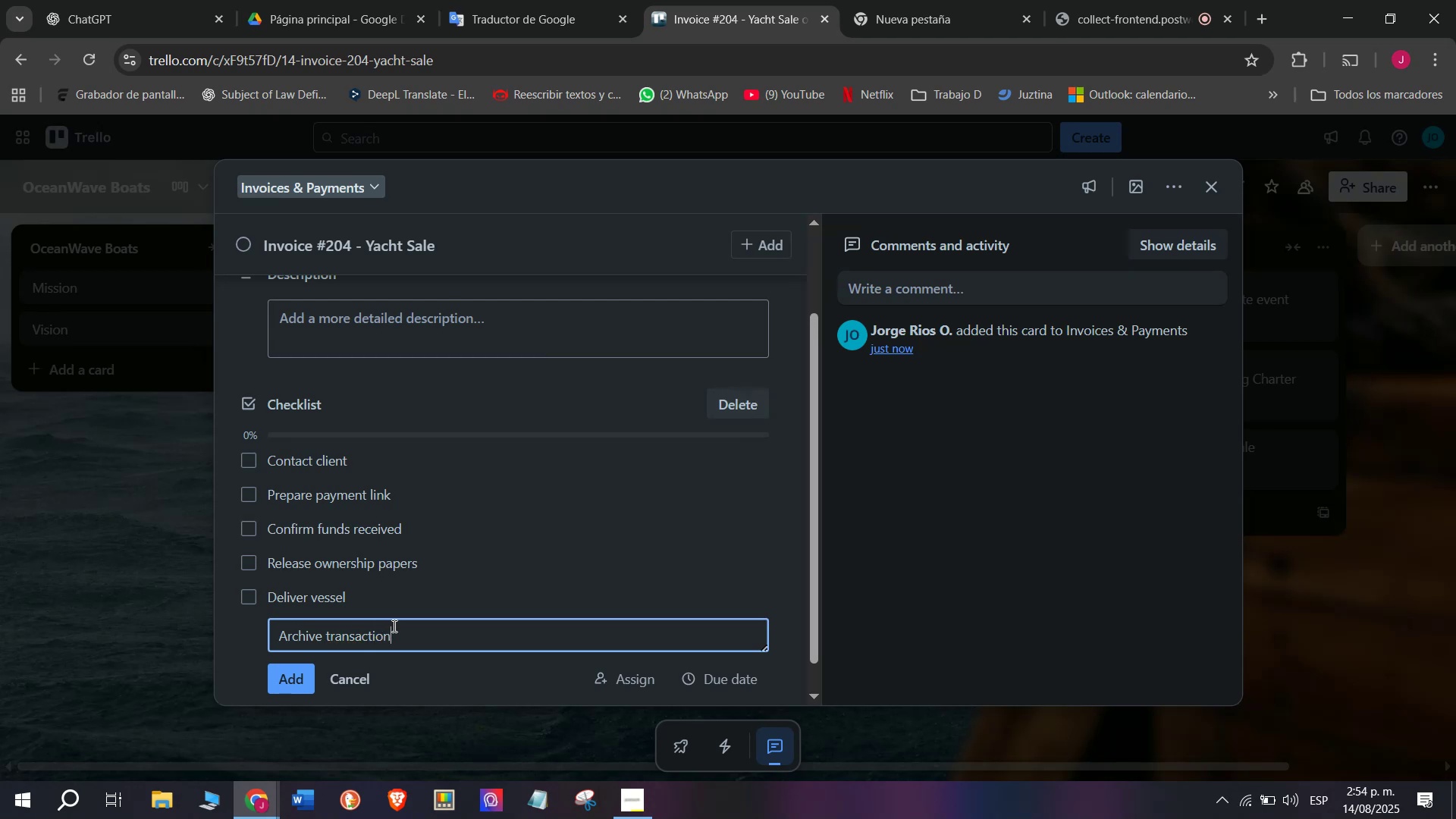 
key(Enter)
 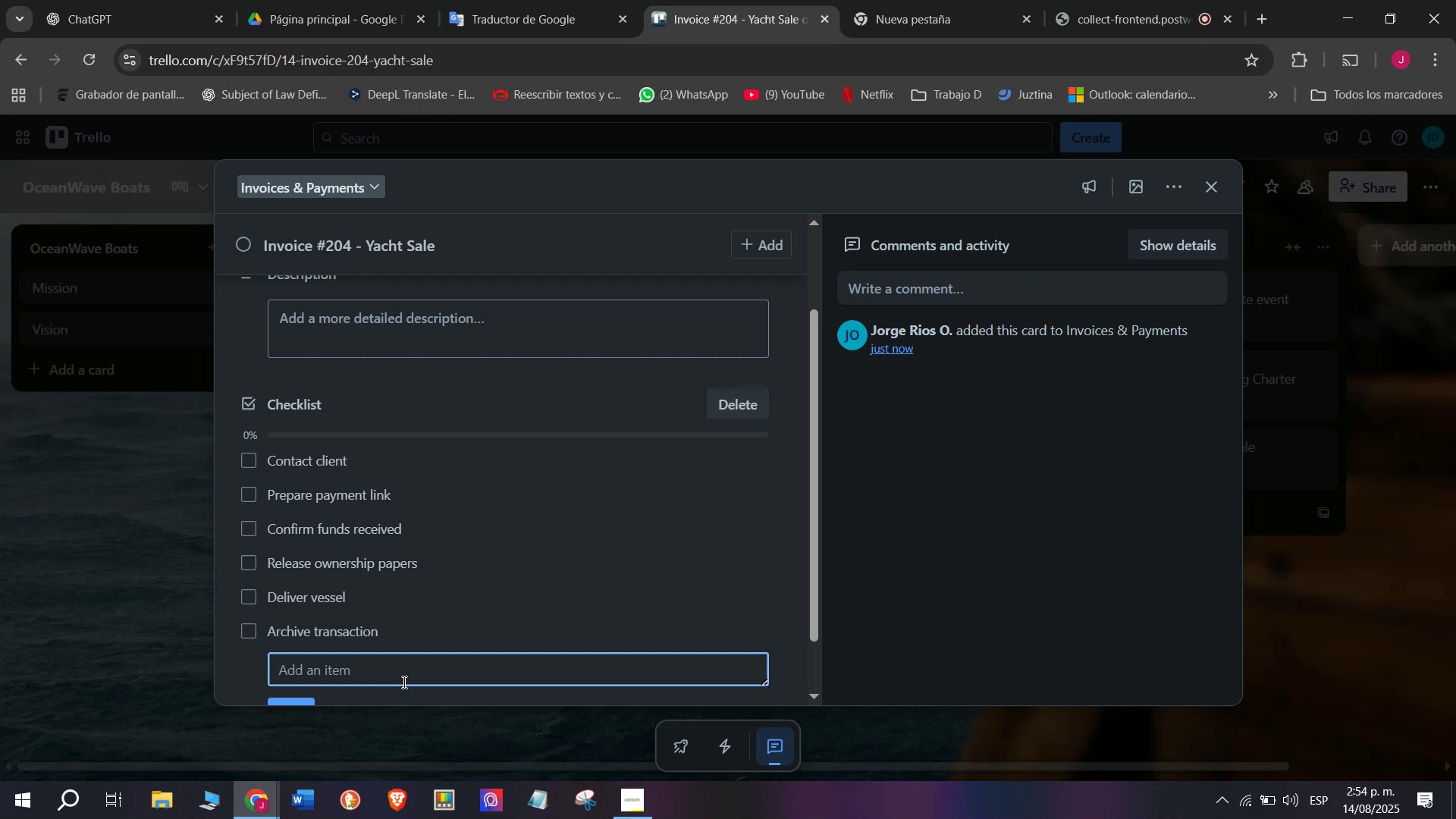 
scroll: coordinate [306, 628], scroll_direction: down, amount: 1.0
 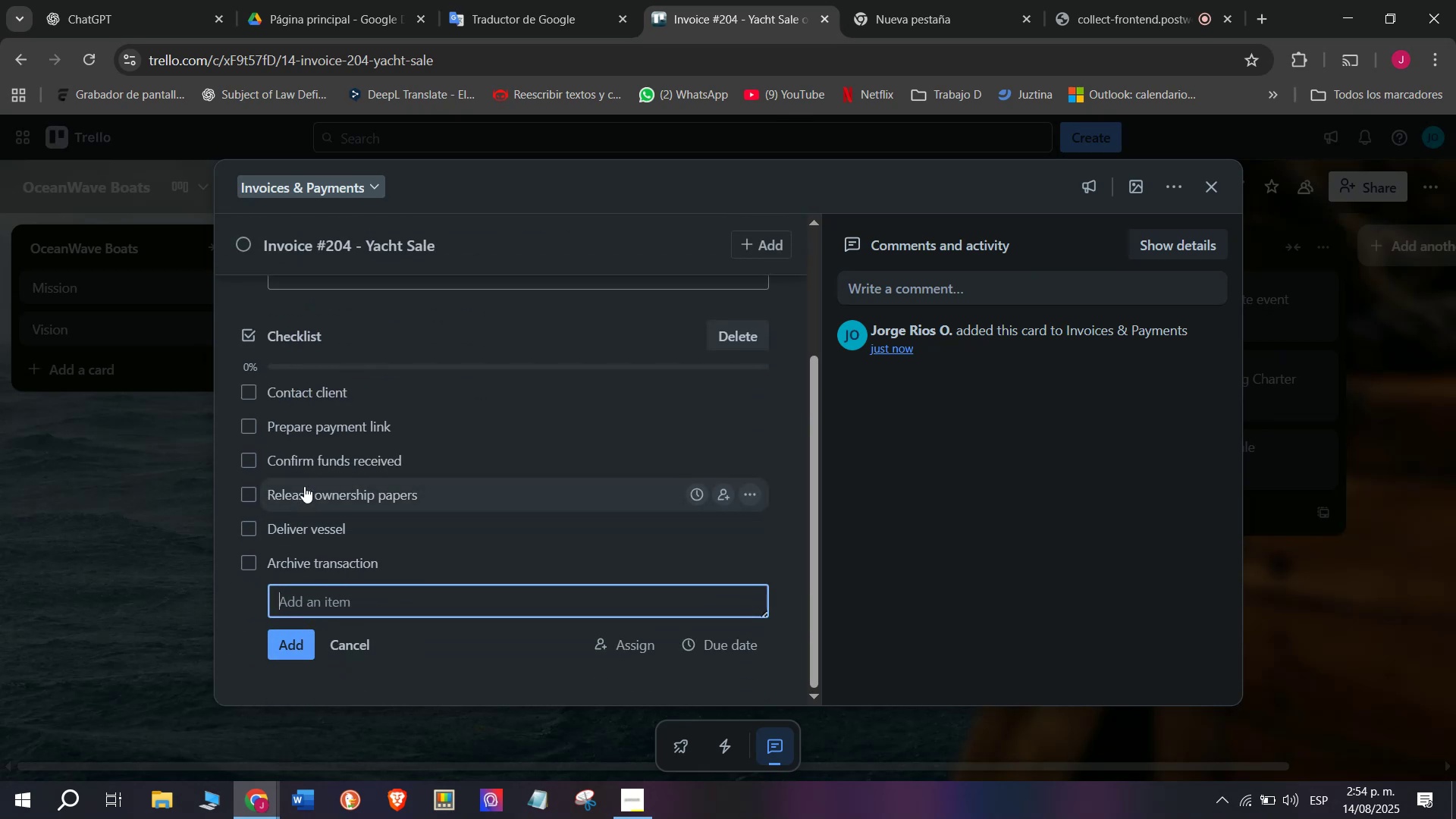 
scroll: coordinate [315, 362], scroll_direction: up, amount: 4.0
 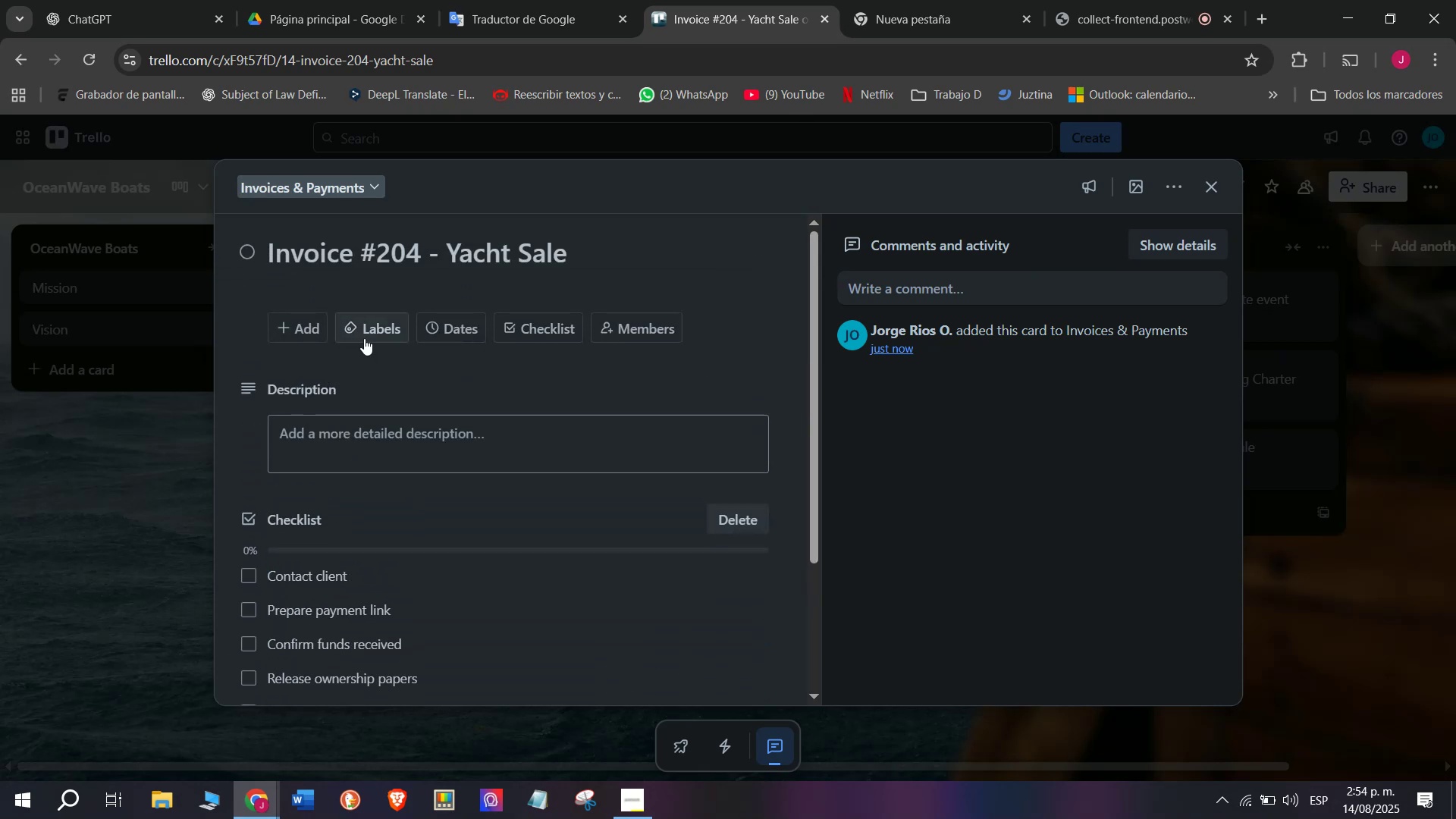 
left_click([364, 338])
 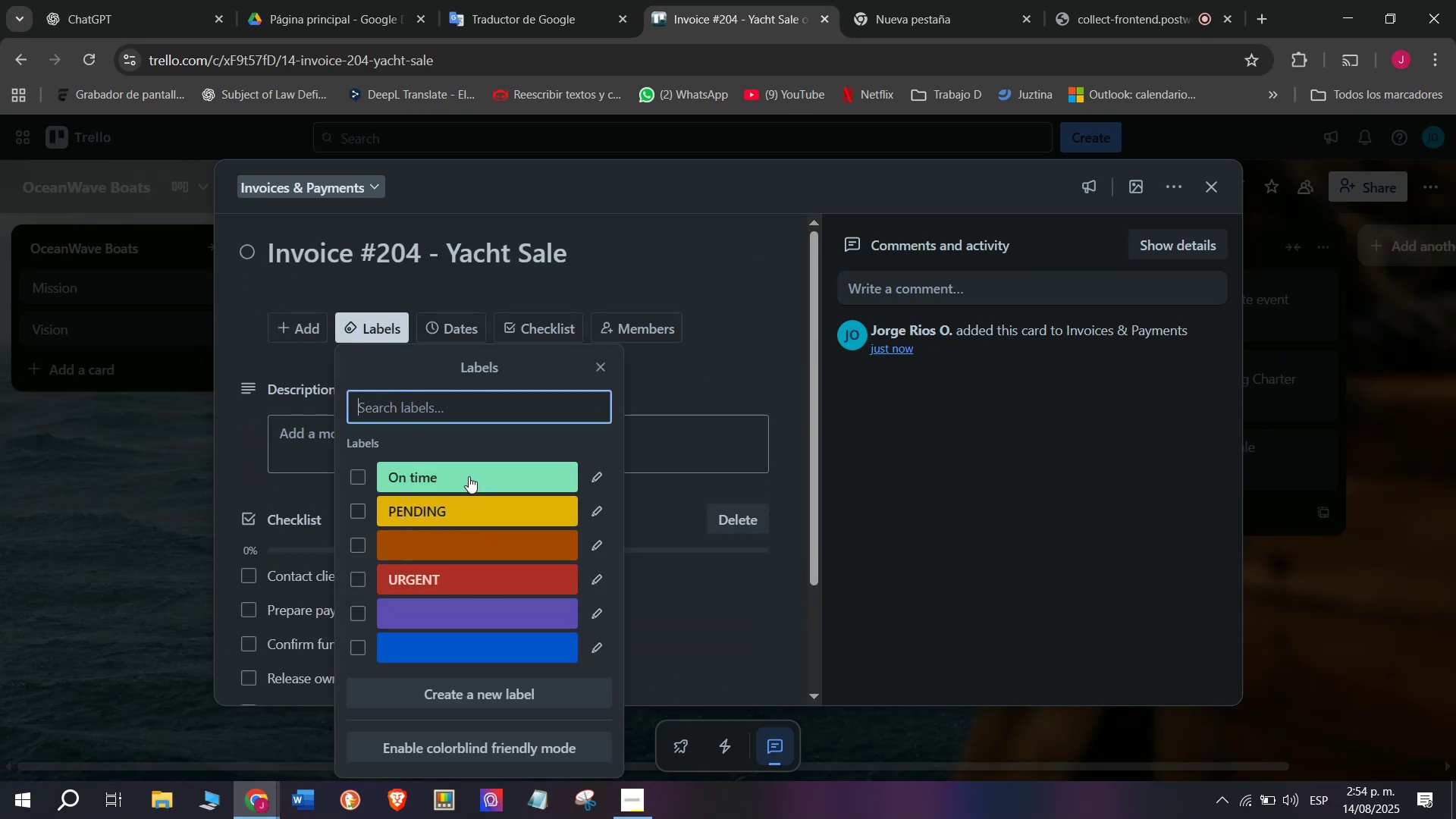 
double_click([105, 500])
 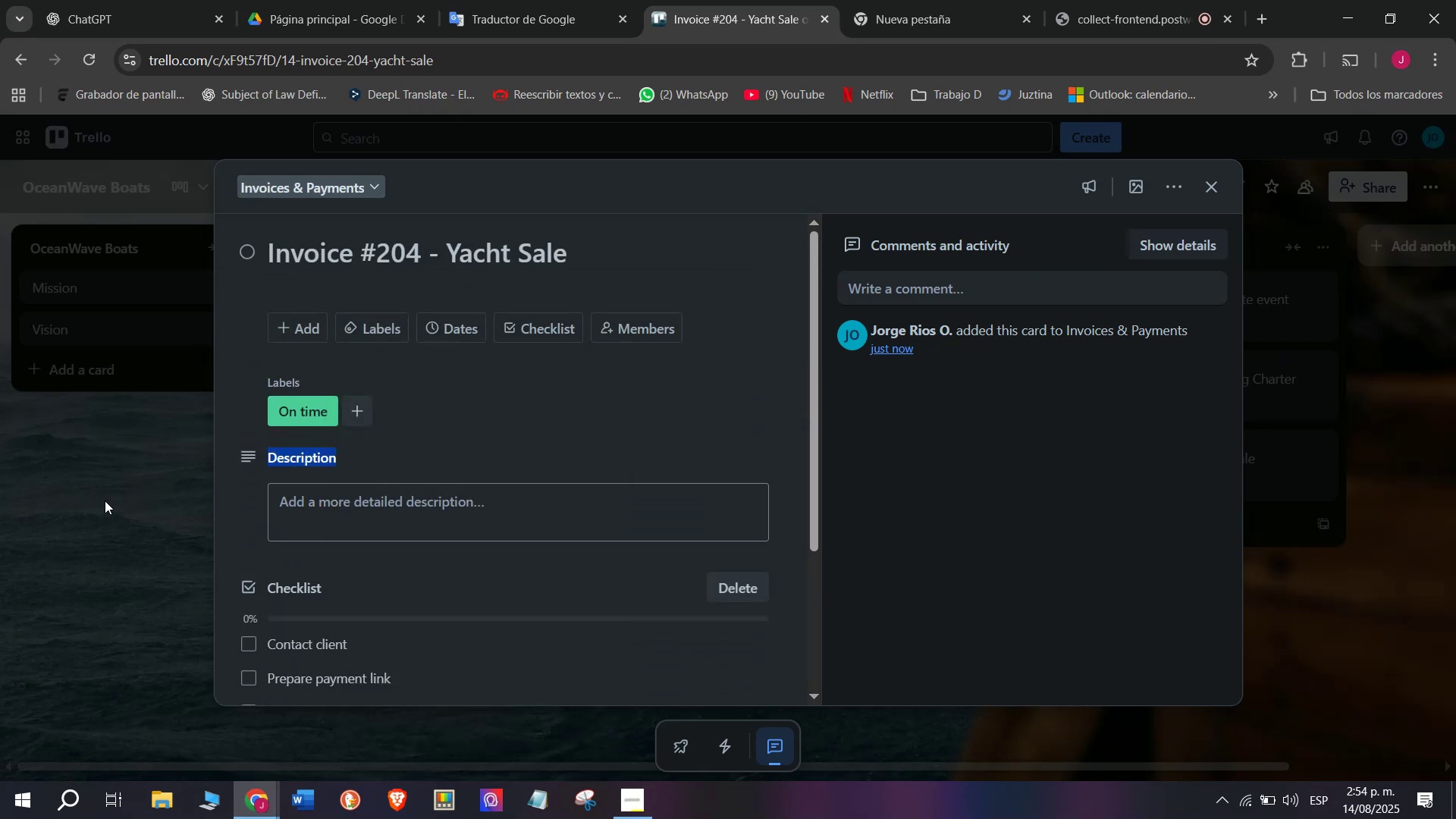 
triple_click([105, 500])
 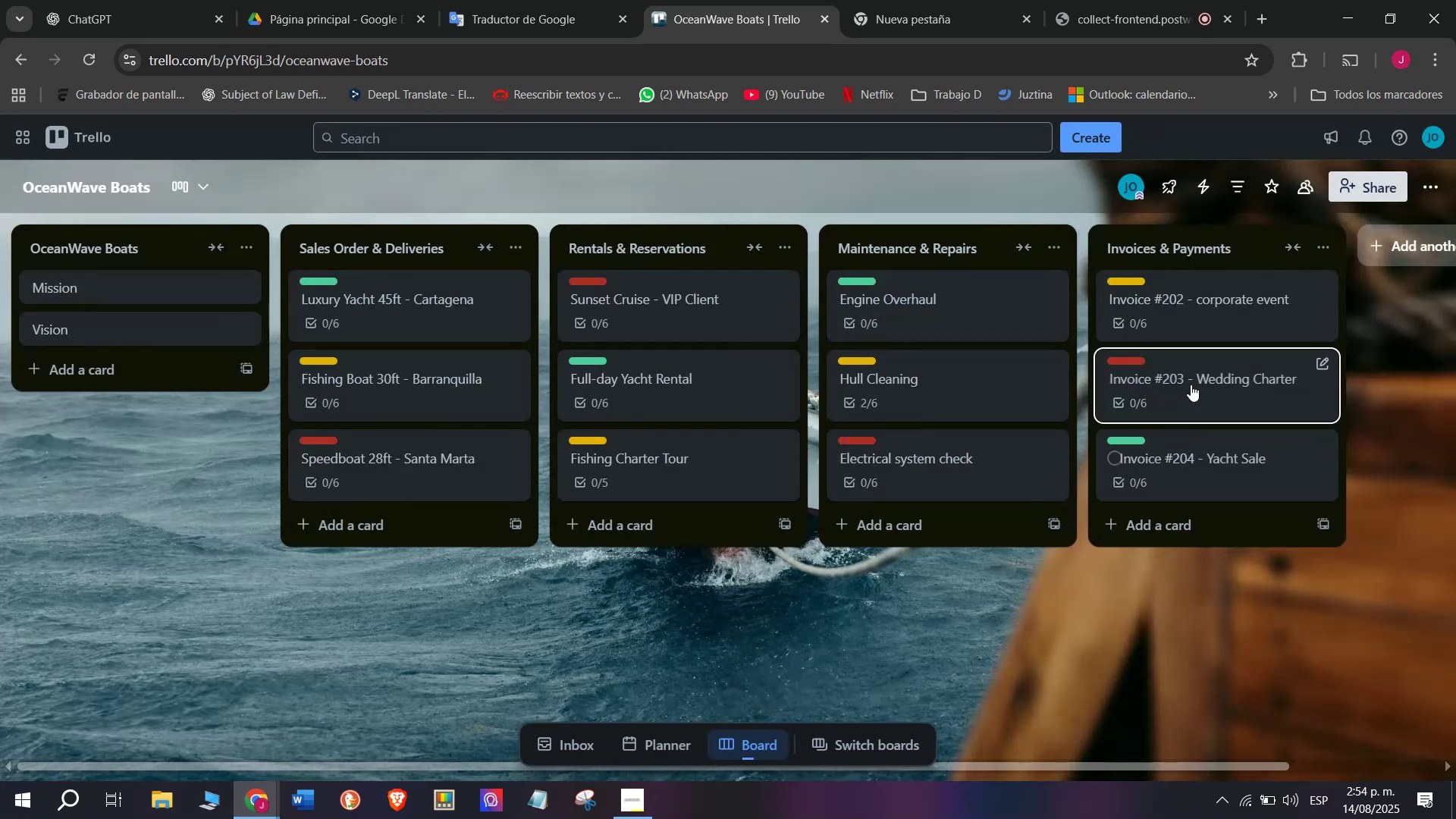 
scroll: coordinate [1302, 252], scroll_direction: down, amount: 4.0
 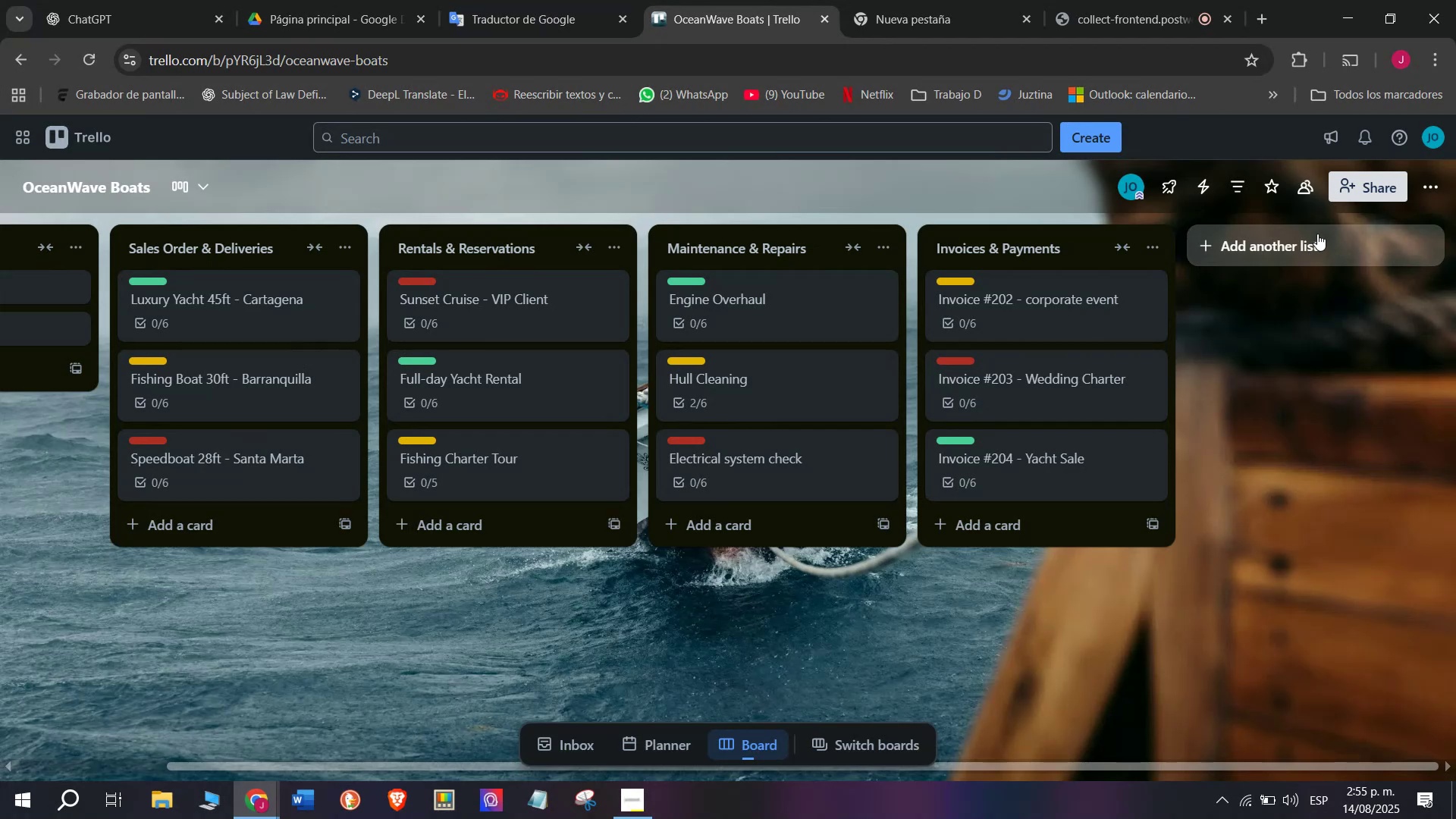 
left_click([1317, 234])
 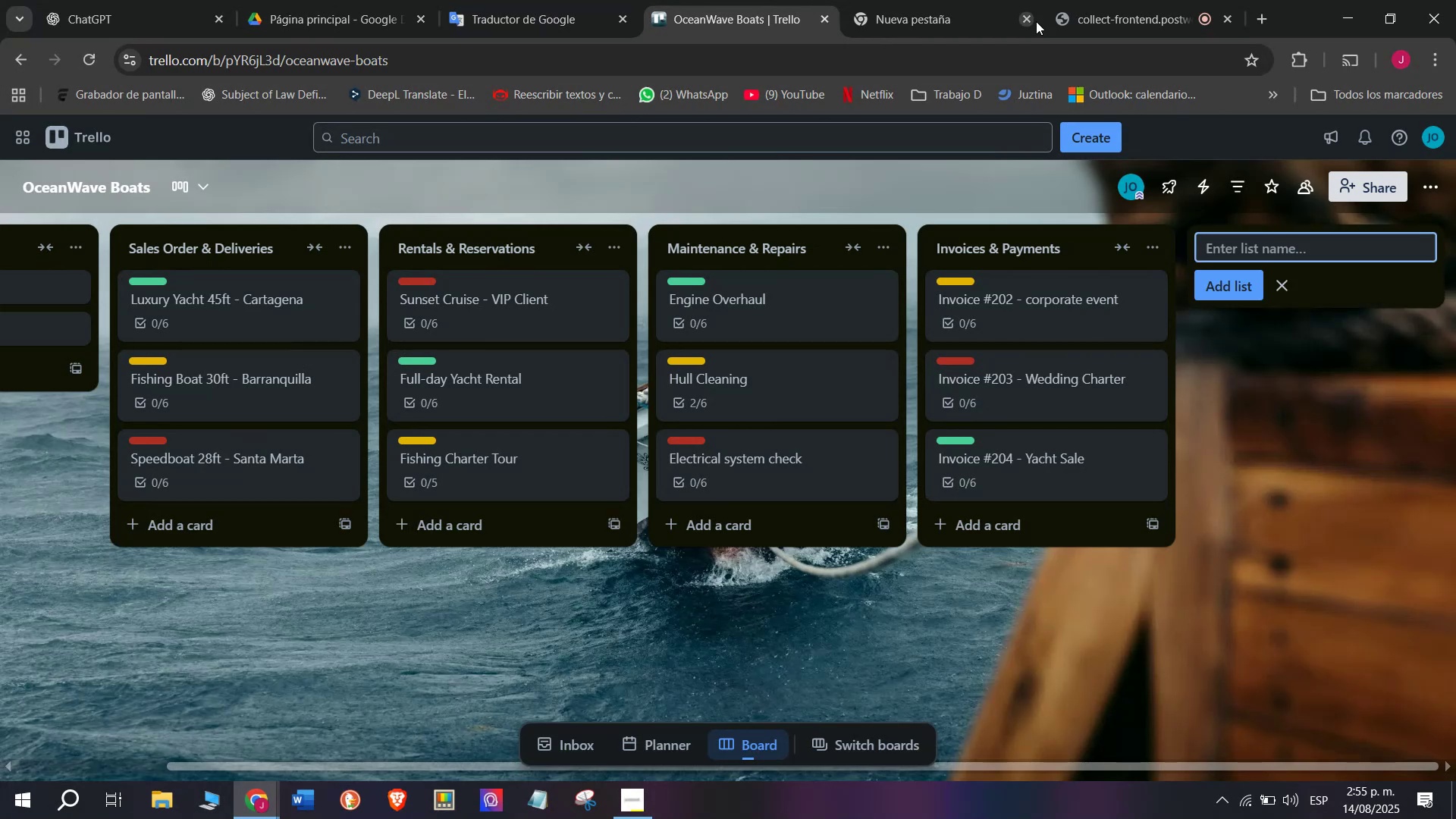 
left_click([1112, 0])
 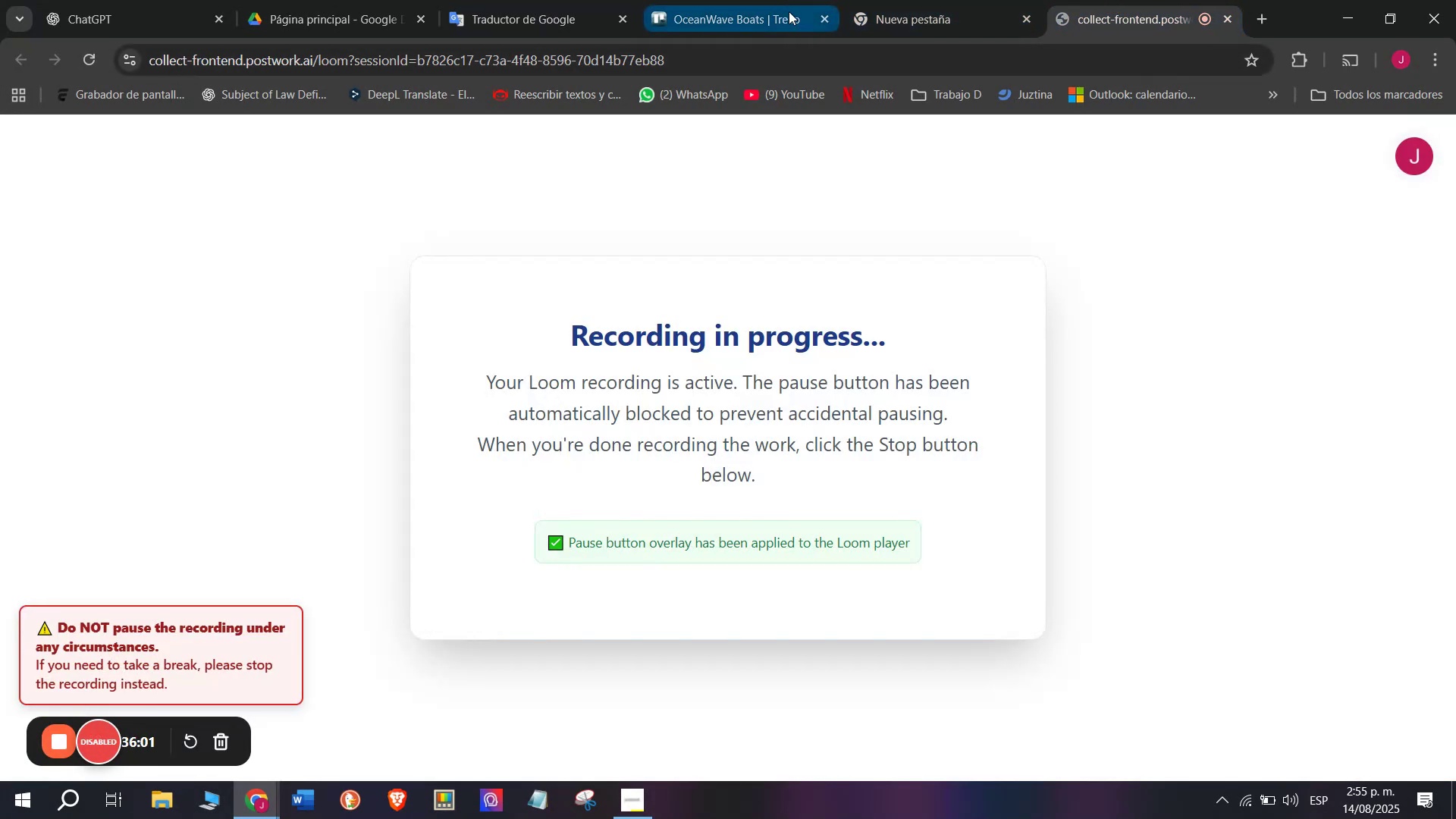 
left_click([733, 0])
 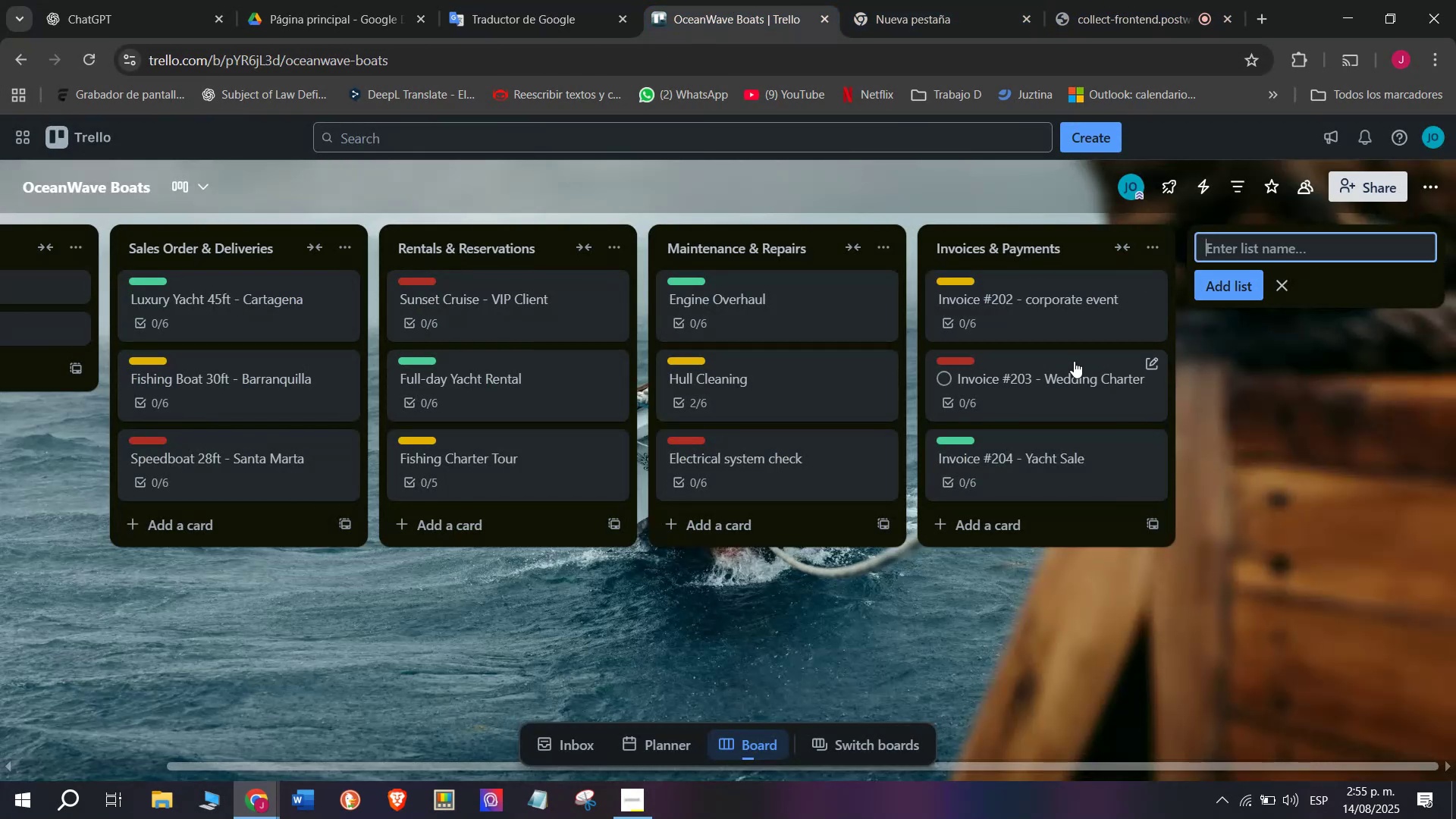 
wait(7.48)
 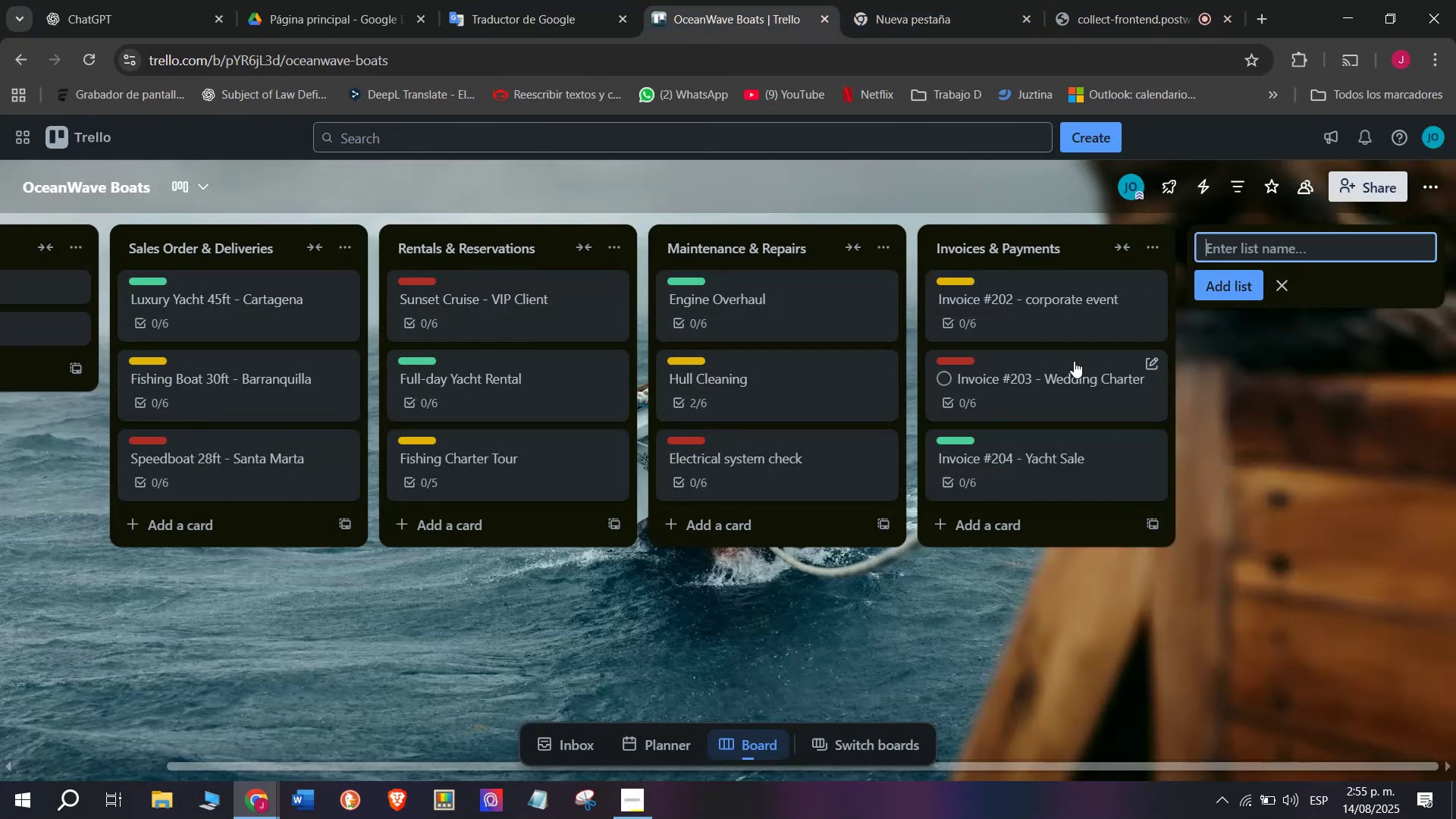 
type(Marketing ^ Promotionb)
key(Backspace)
 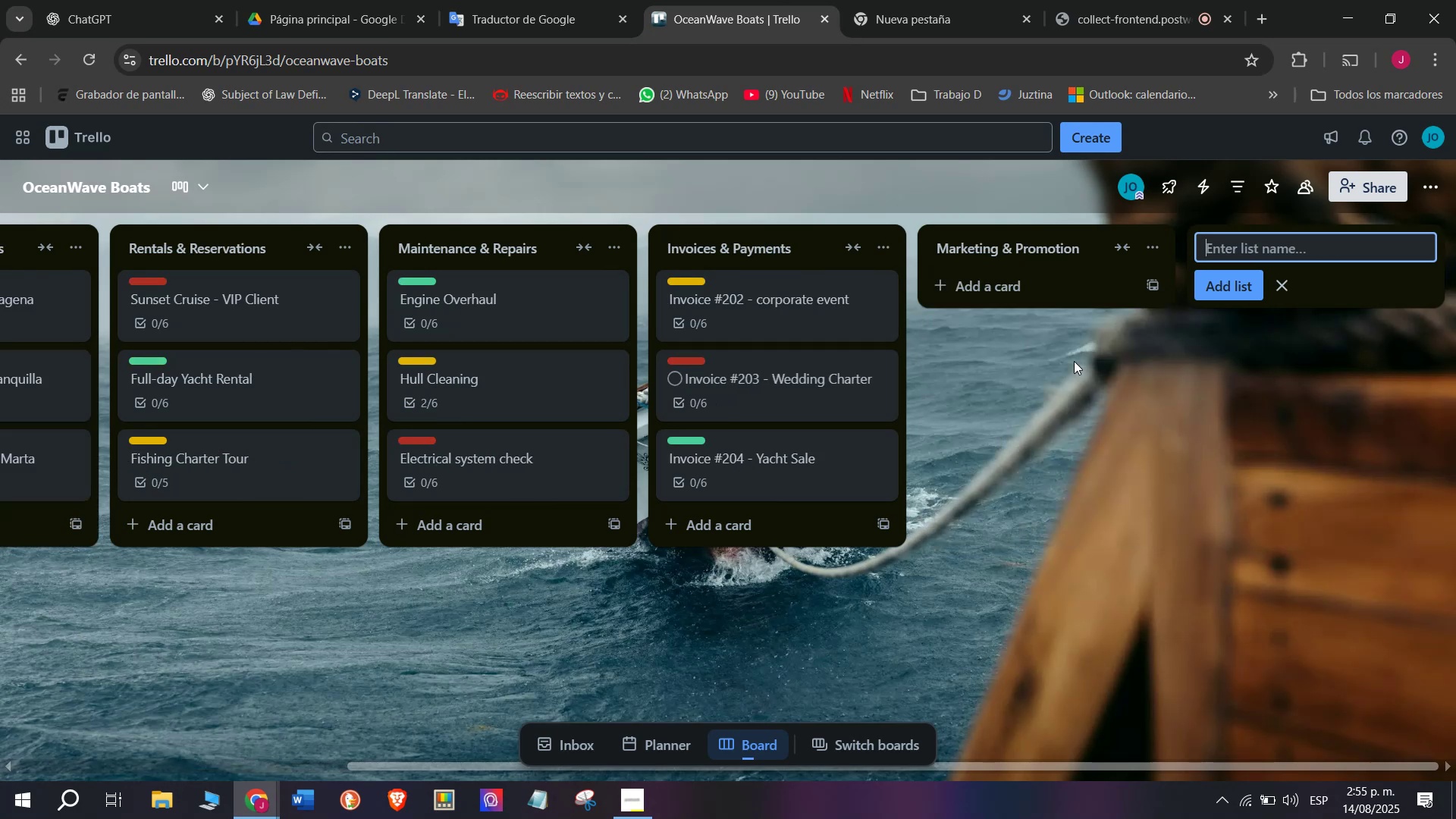 
 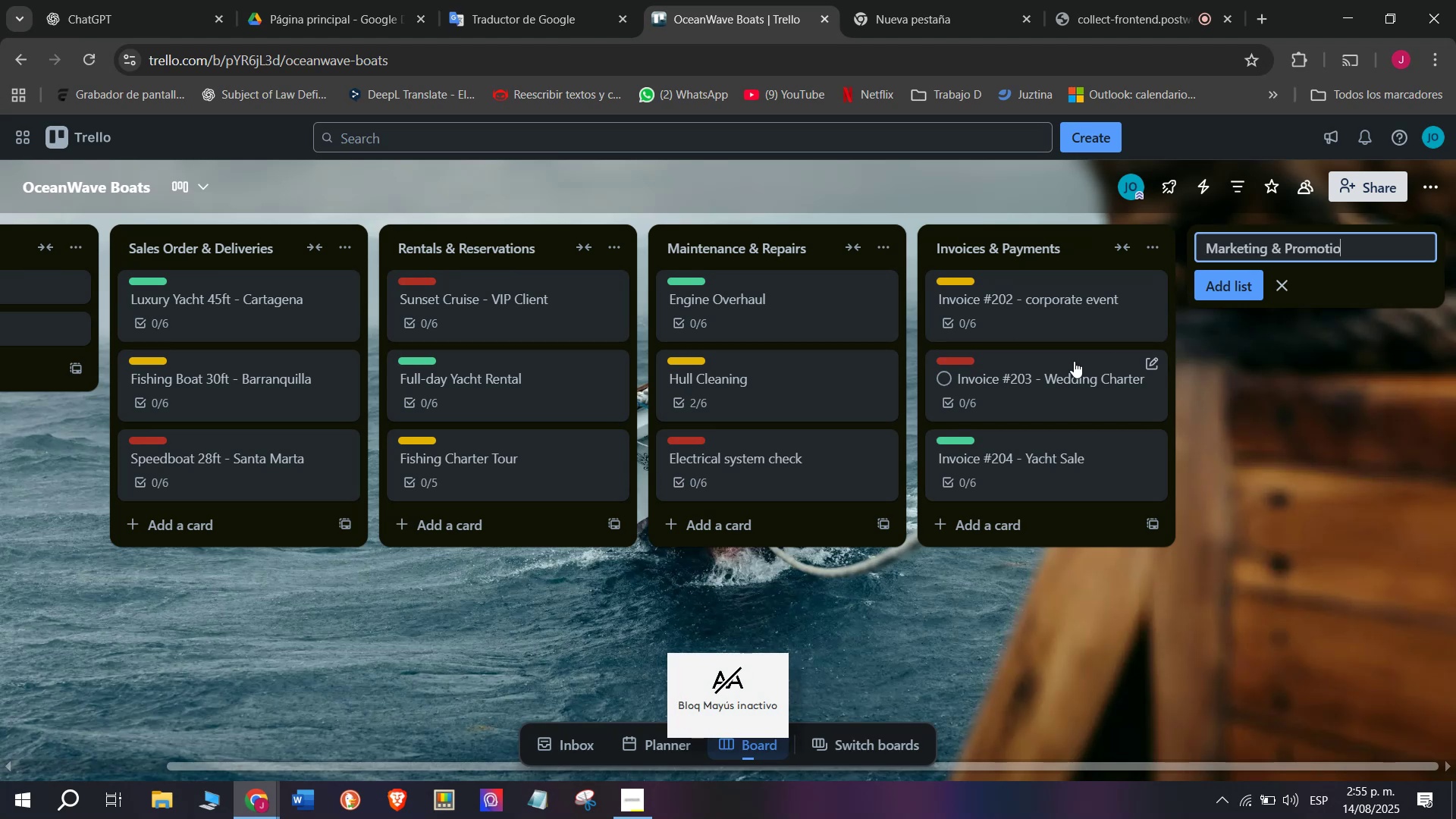 
key(Enter)
 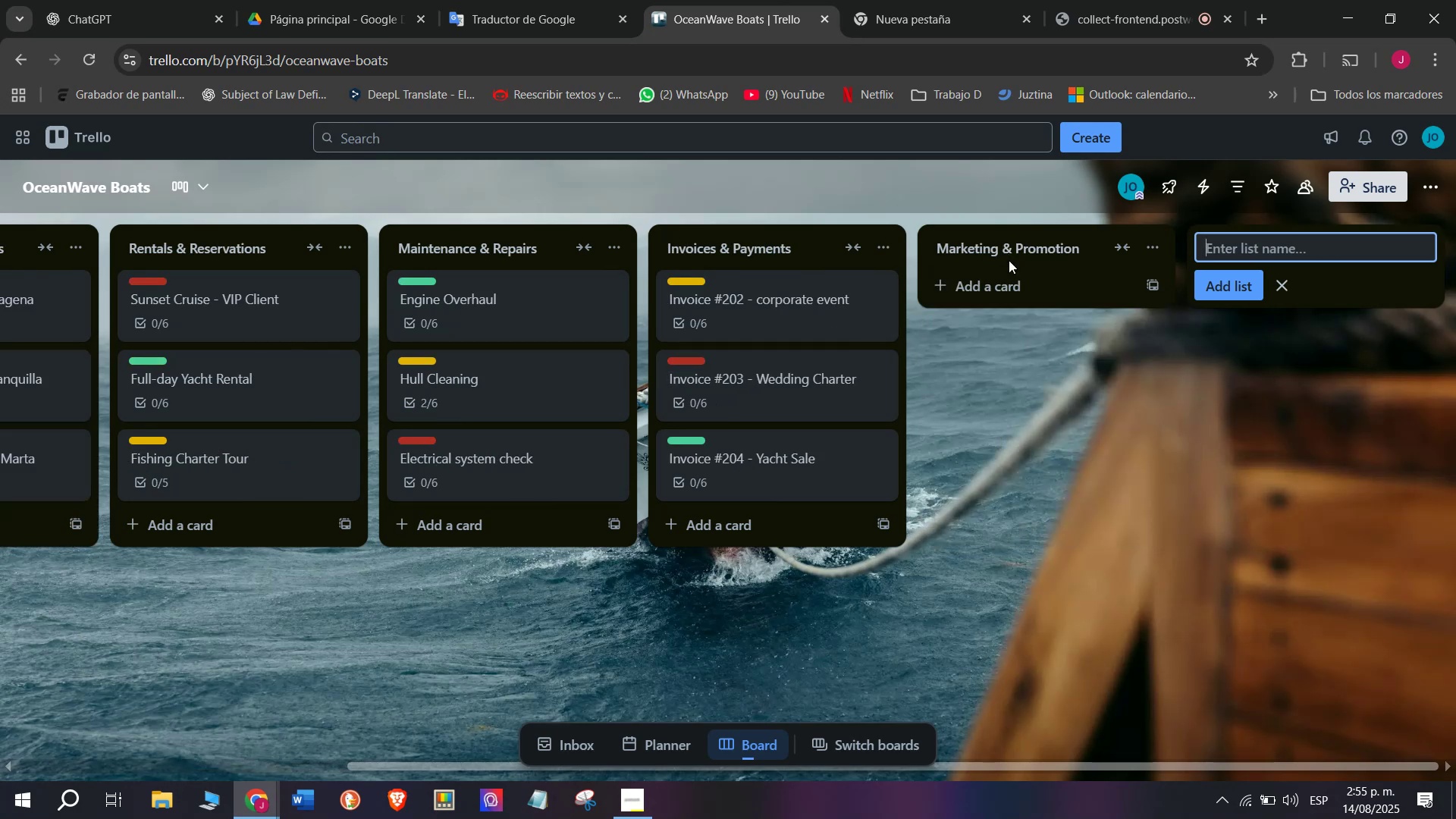 
left_click([1009, 293])
 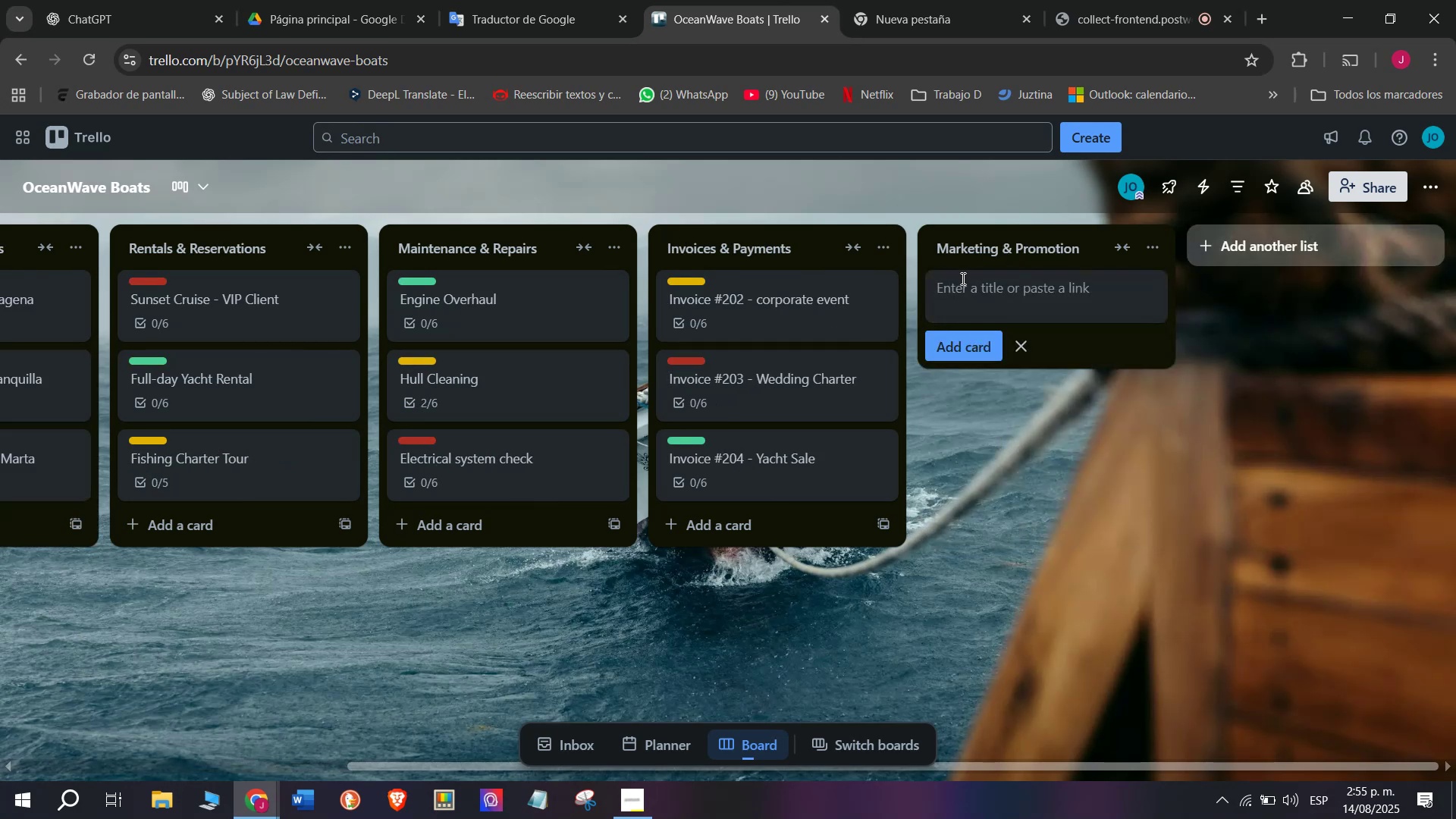 
double_click([1085, 246])
 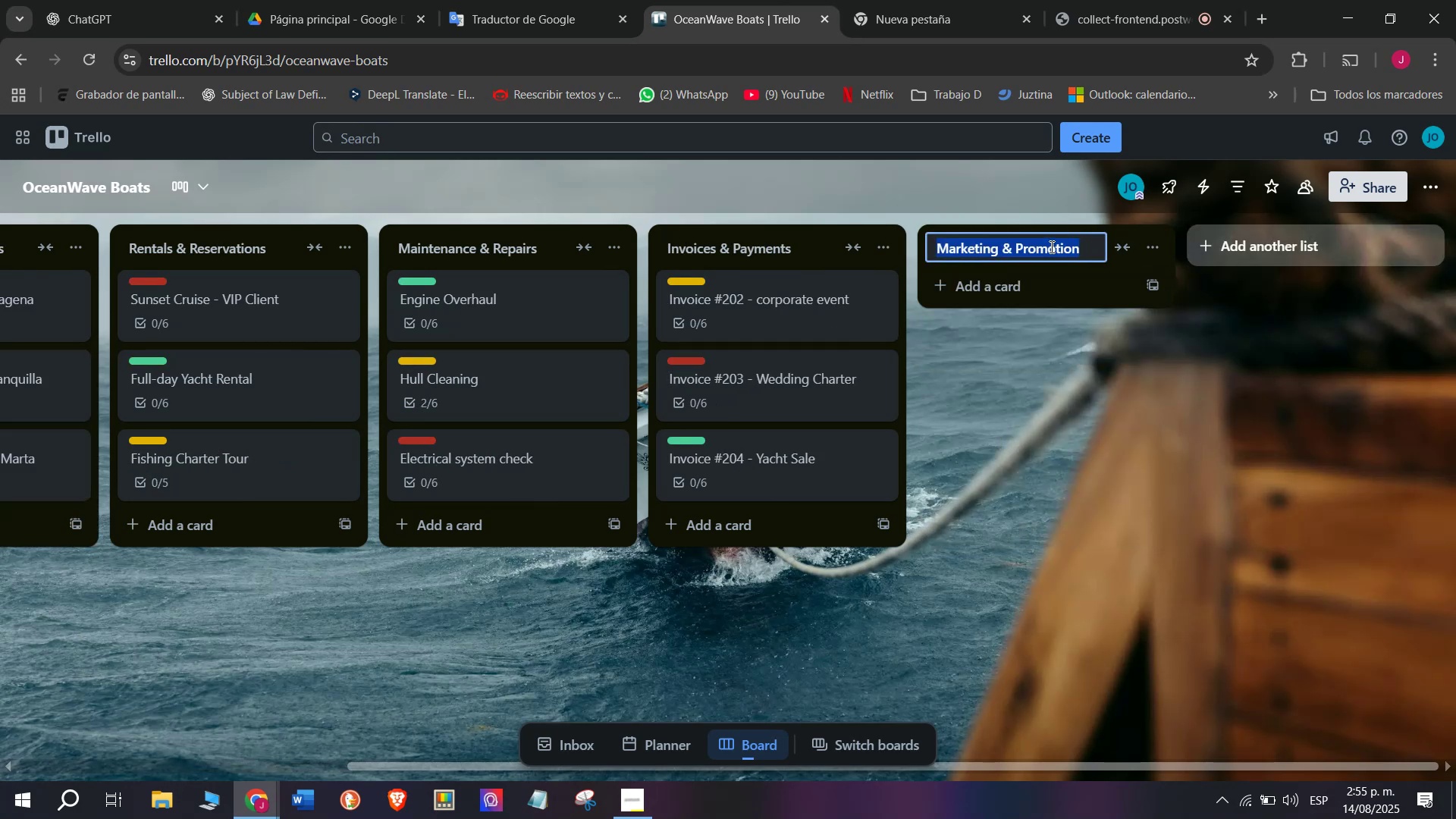 
left_click([1035, 247])
 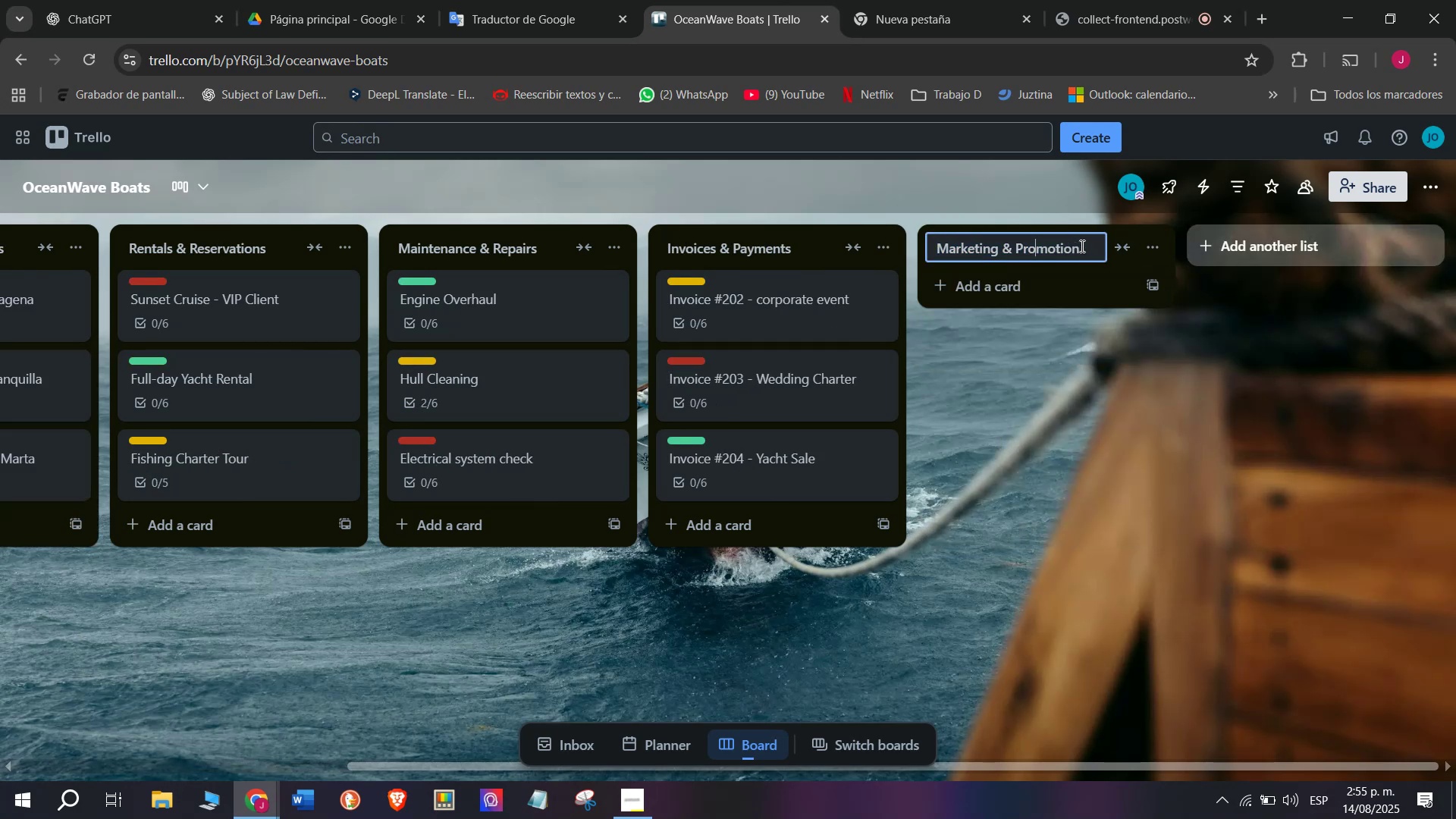 
double_click([1081, 246])
 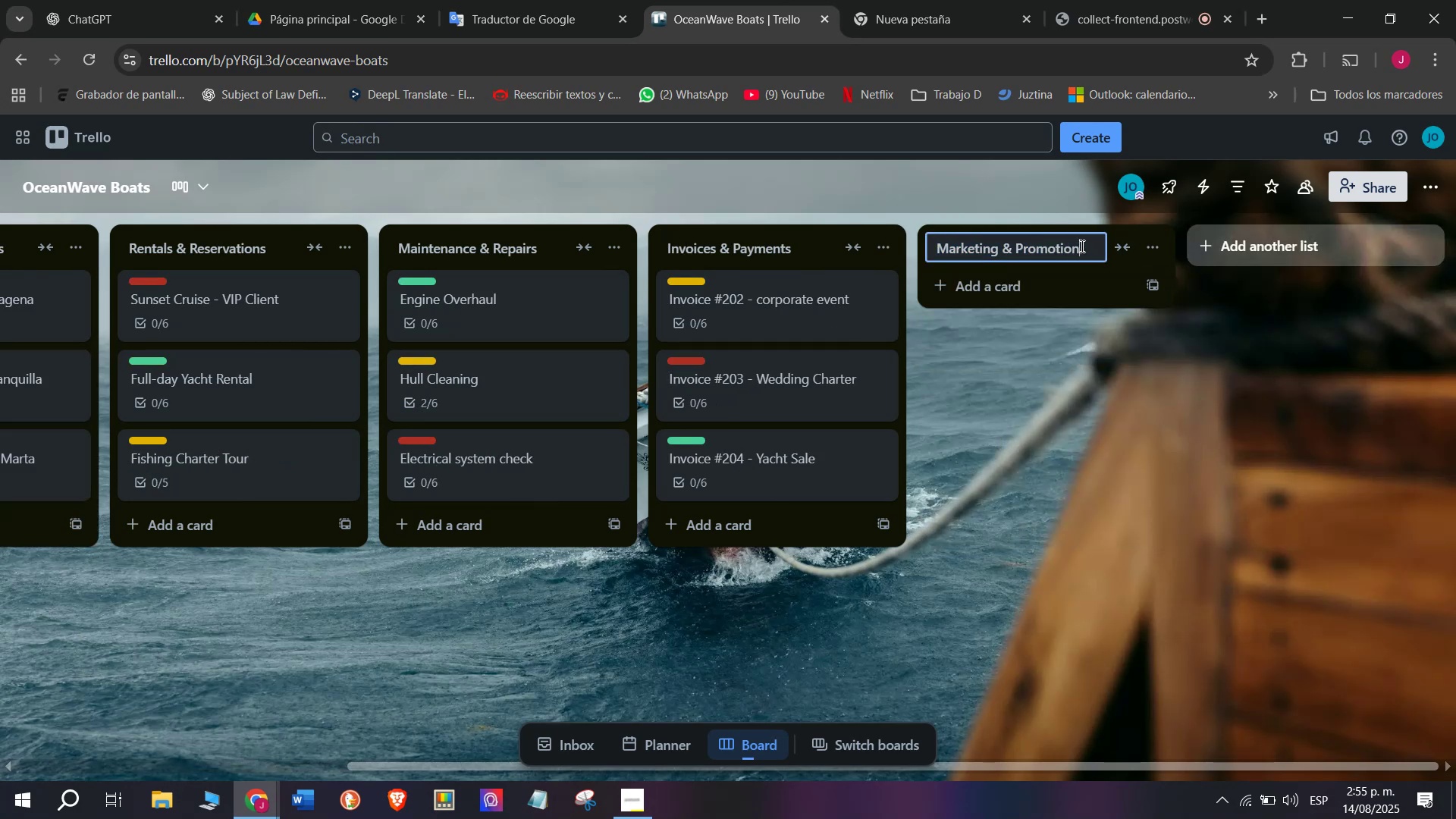 
key(S)
 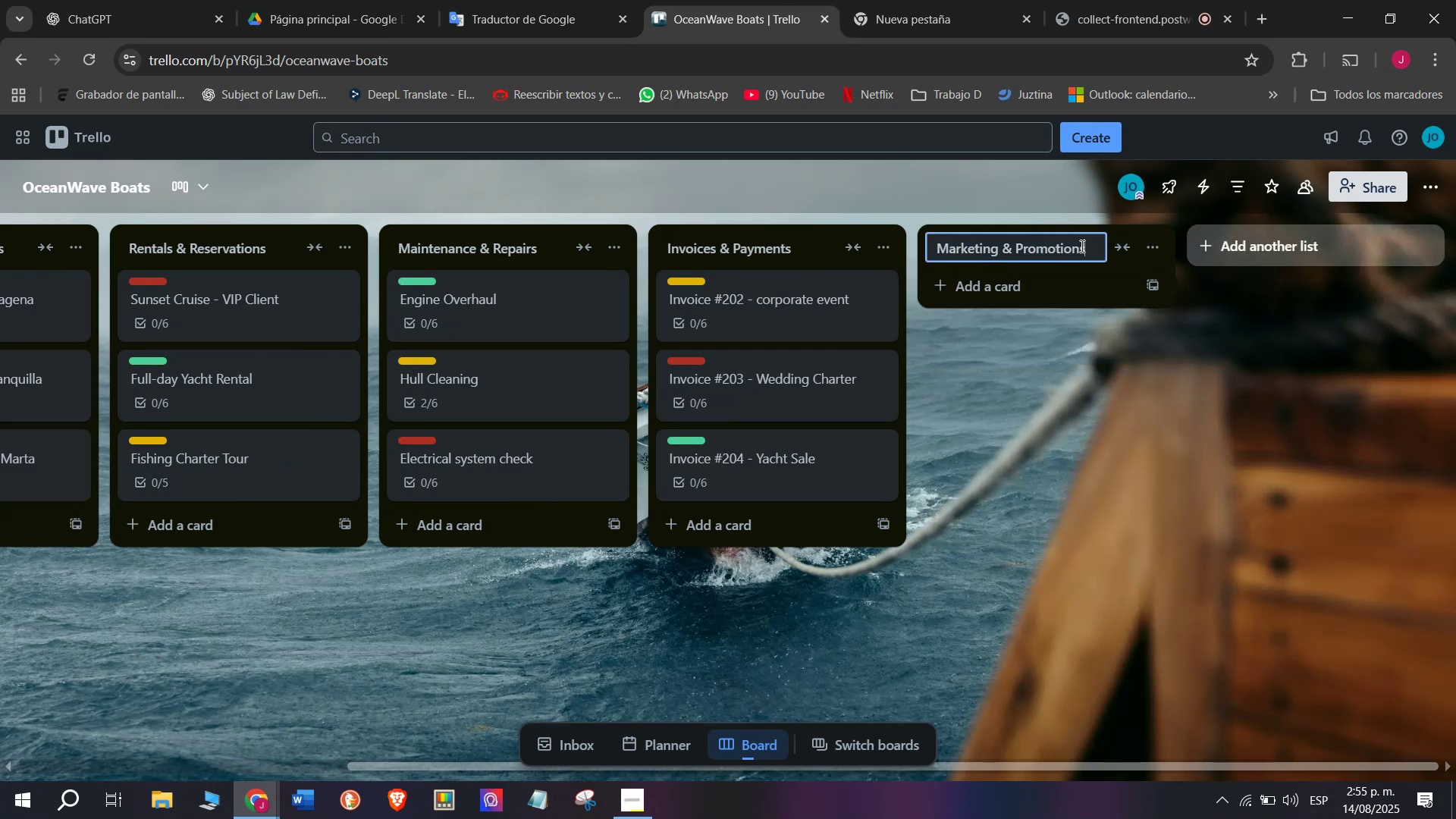 
key(Enter)
 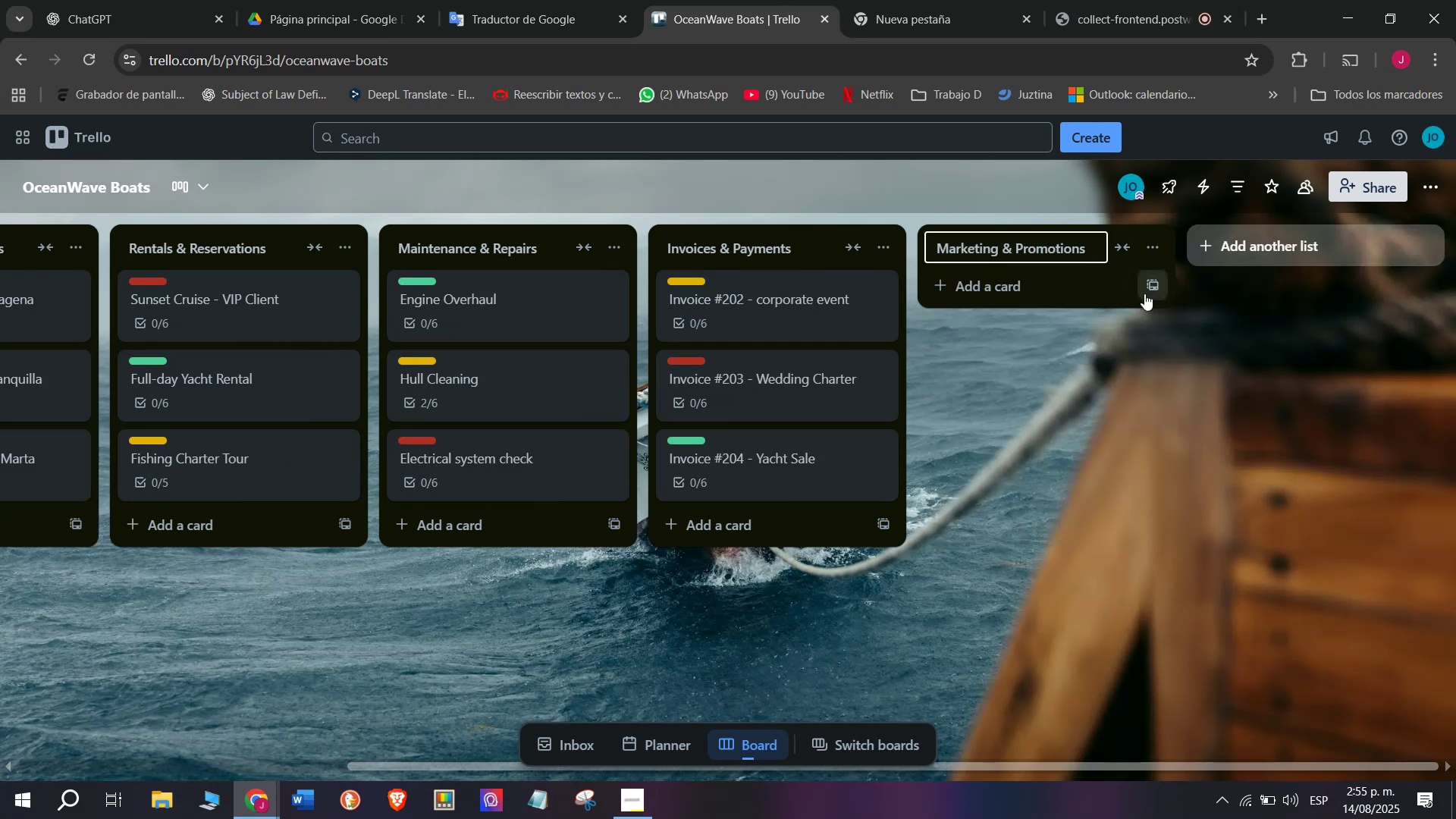 
left_click([1009, 302])
 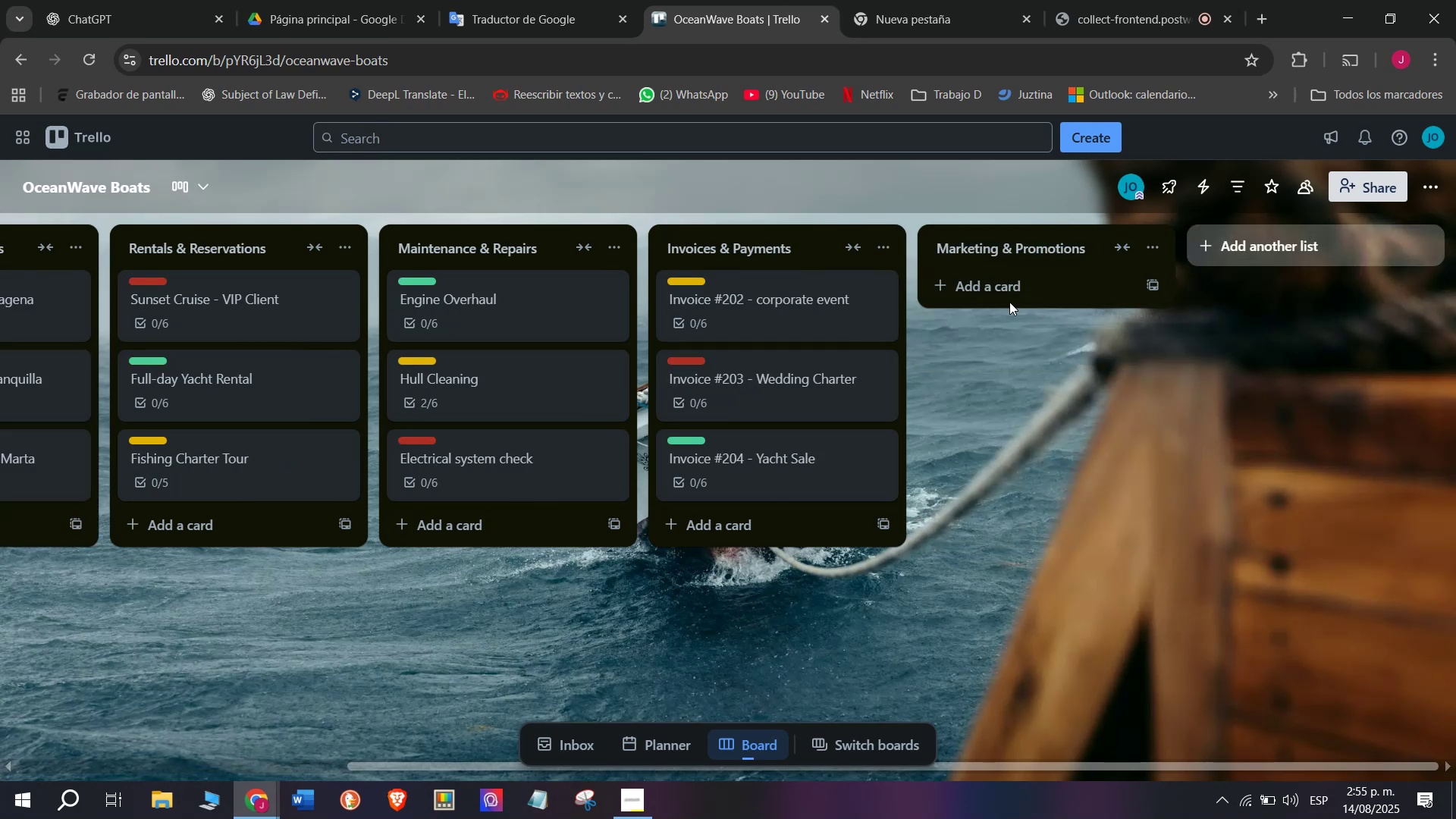 
left_click([1009, 302])
 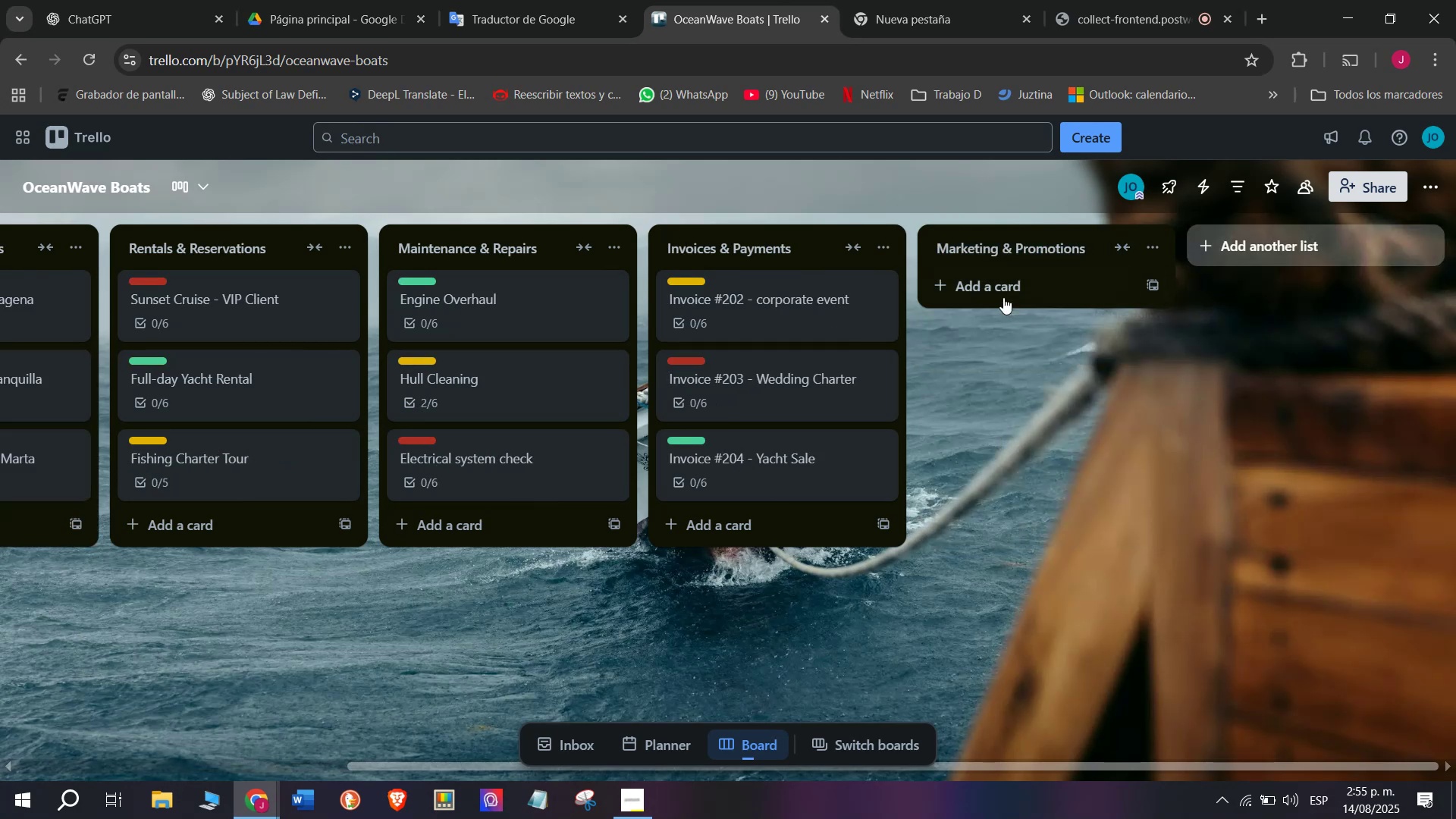 
left_click([983, 281])
 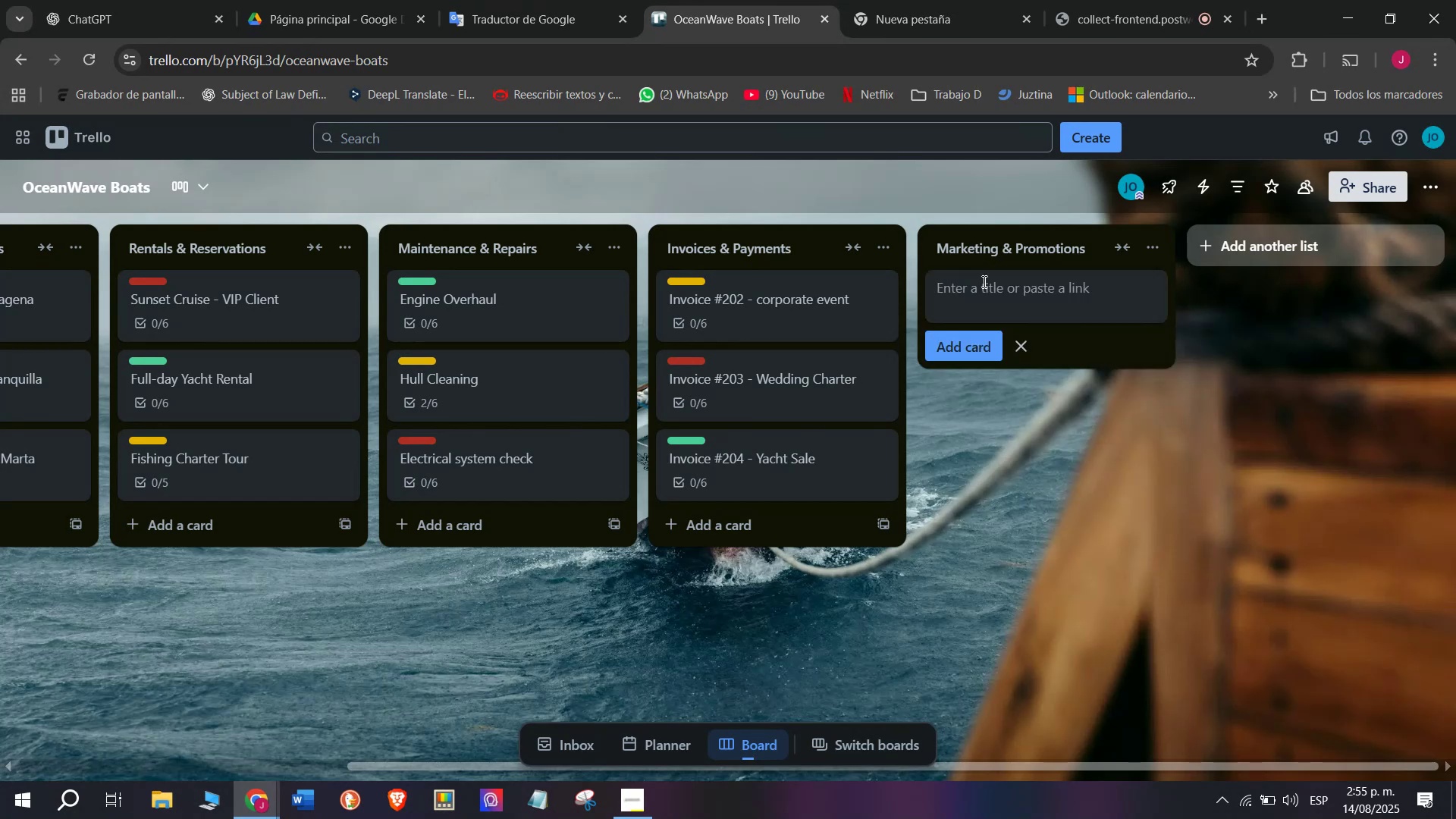 
type(Social ,e)
key(Backspace)
key(Backspace)
type(media Campaing)
key(Backspace)
key(Backspace)
type(gn)
 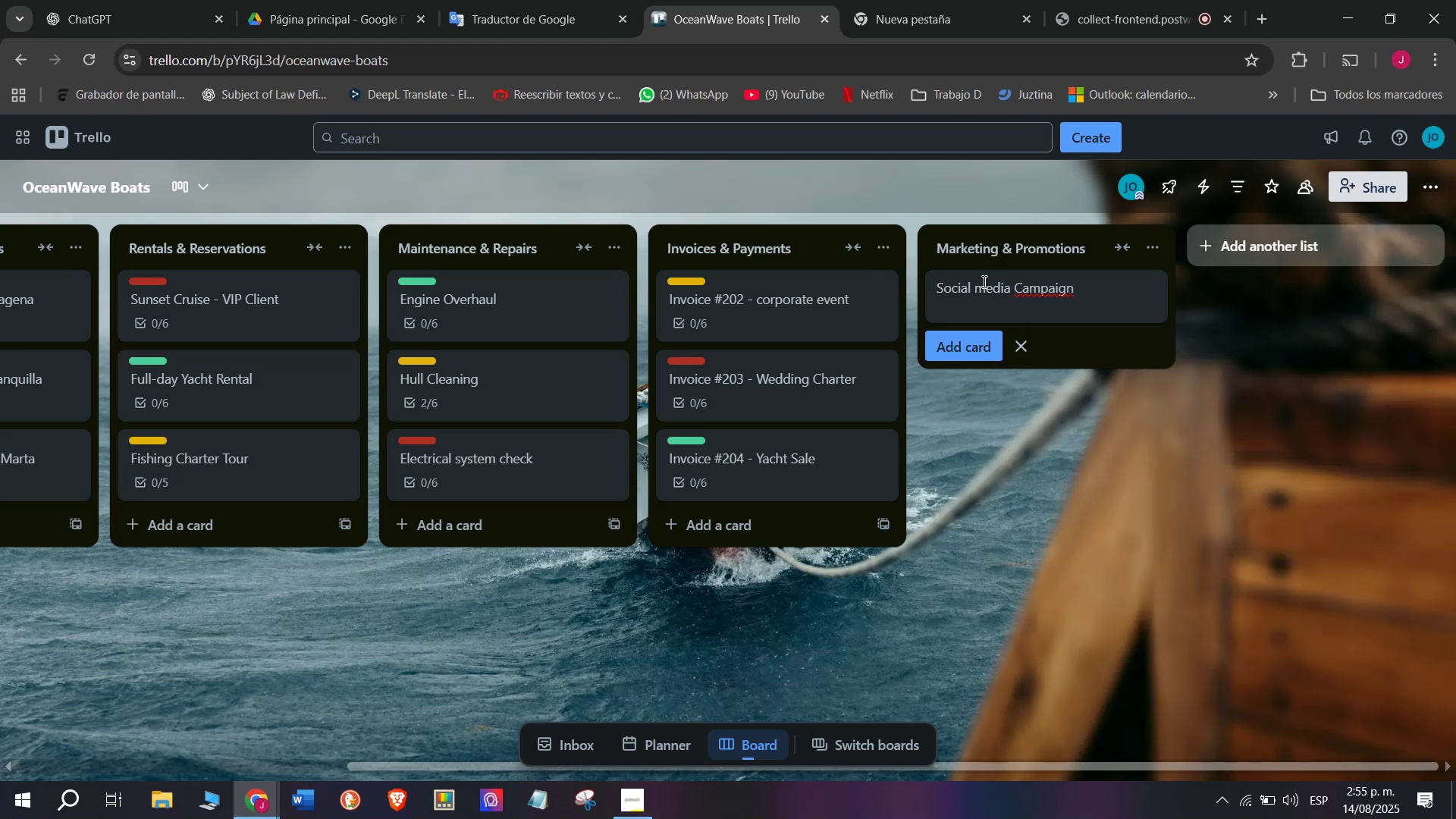 
wait(6.69)
 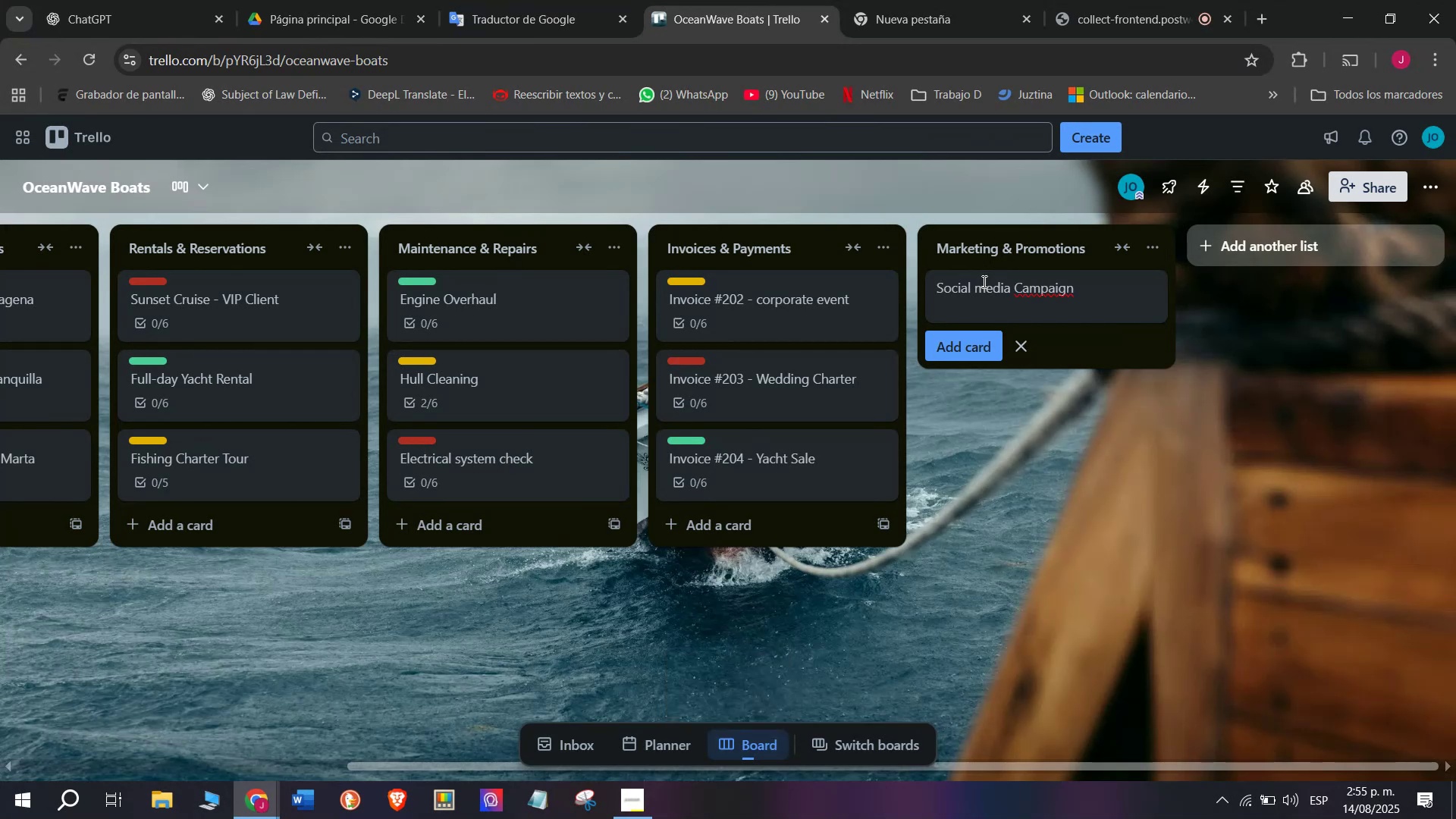 
key(Enter)
 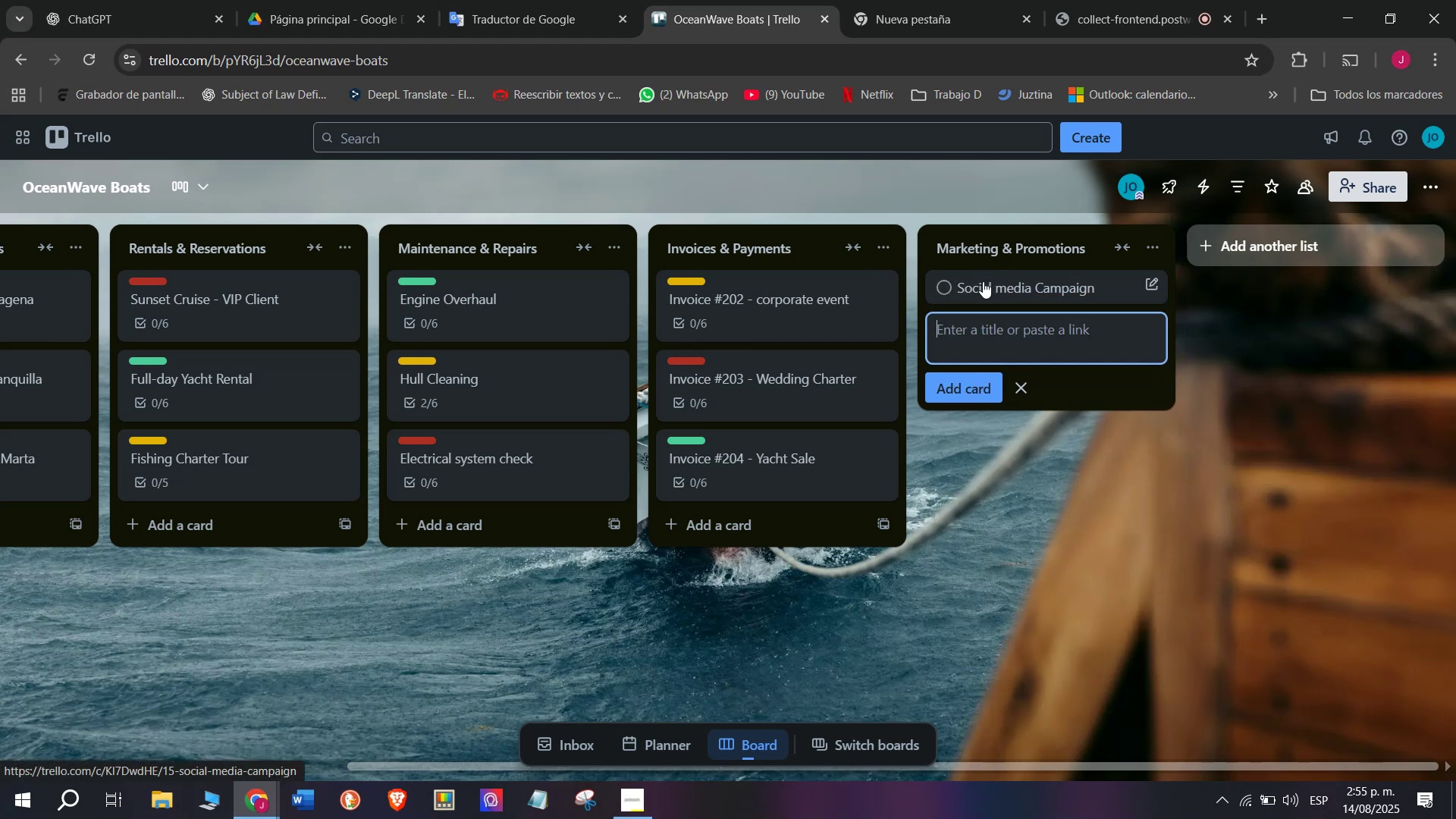 
key(CapsLock)
 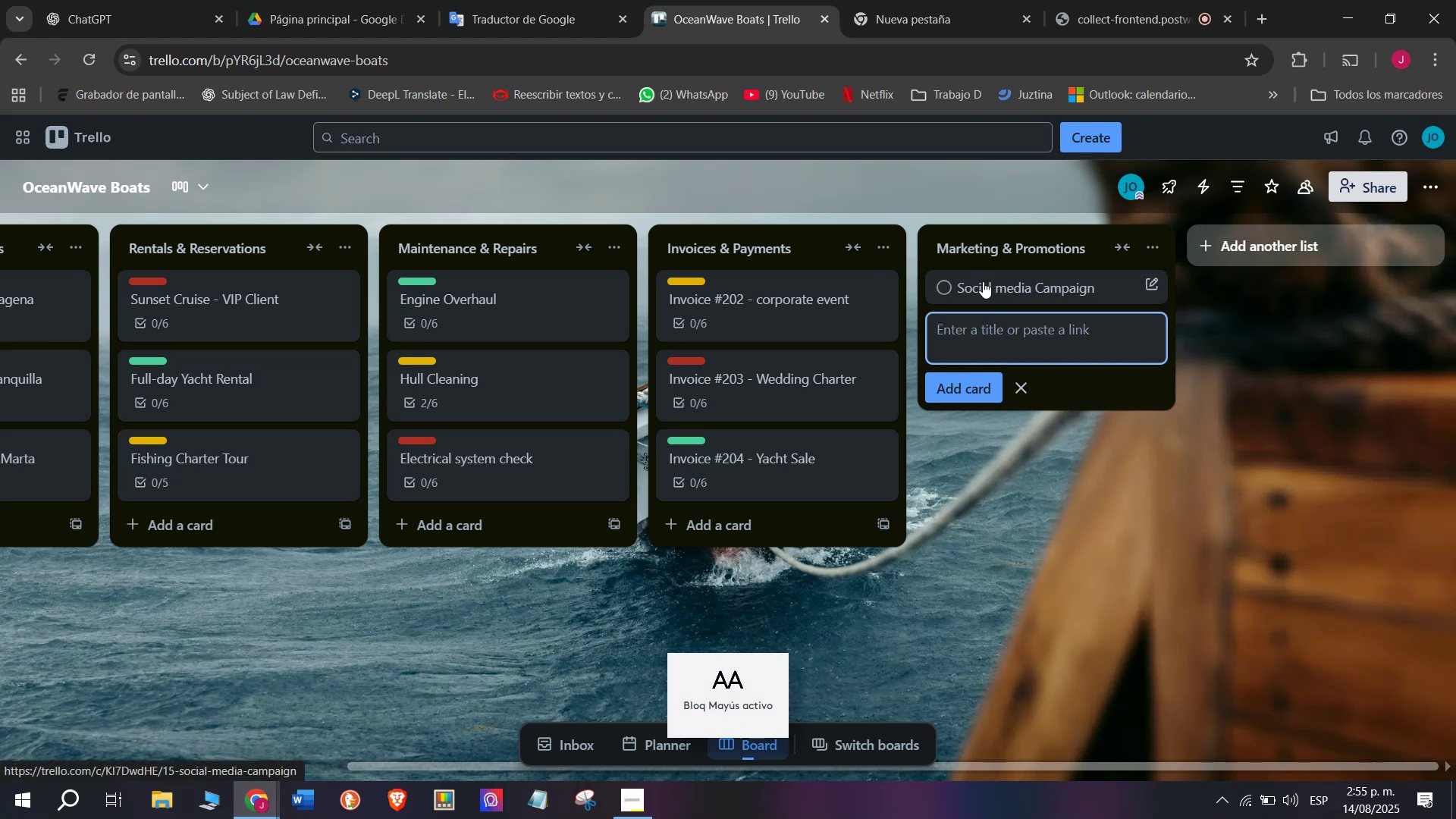 
left_click([960, 292])
 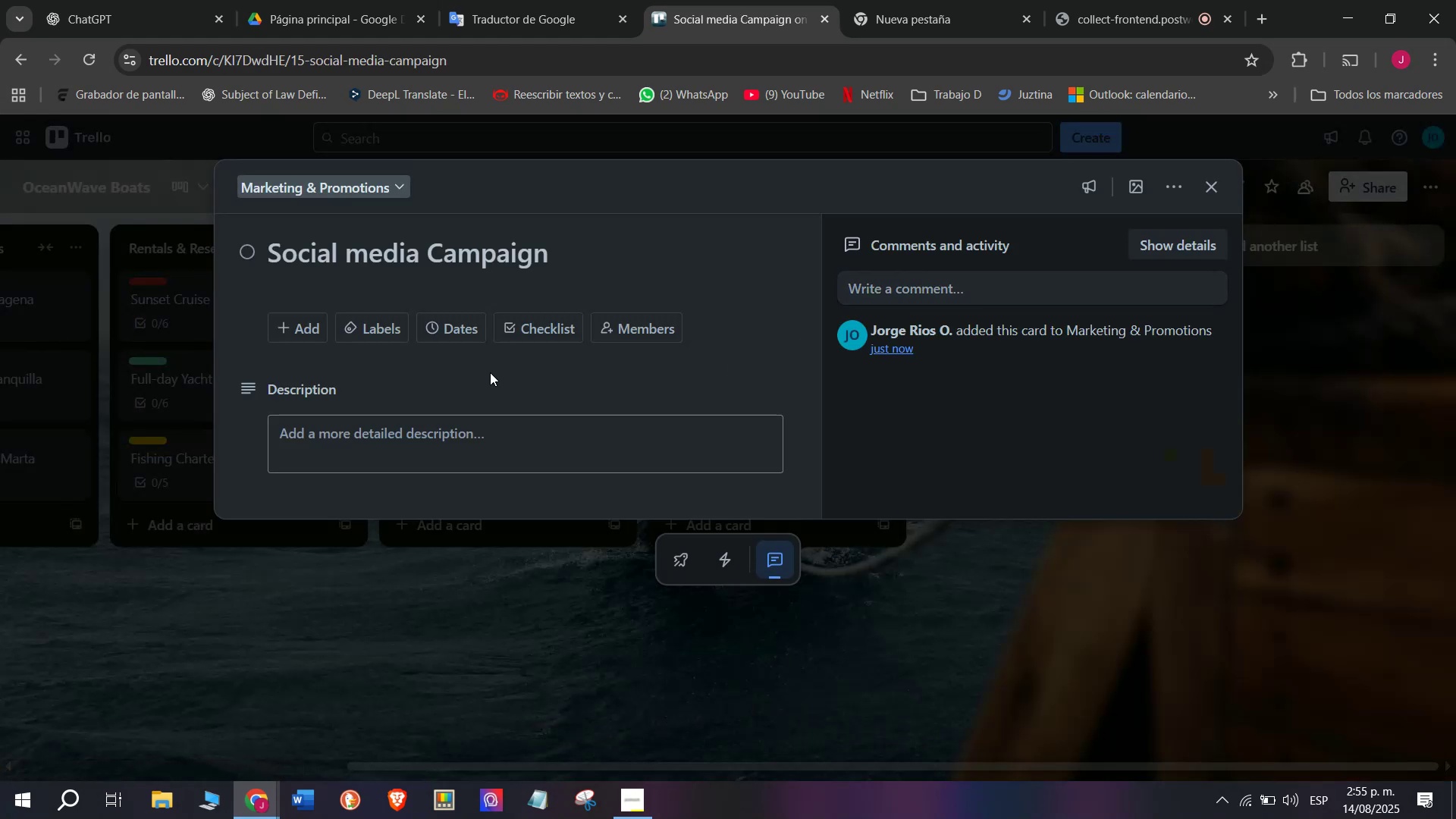 
left_click([540, 327])
 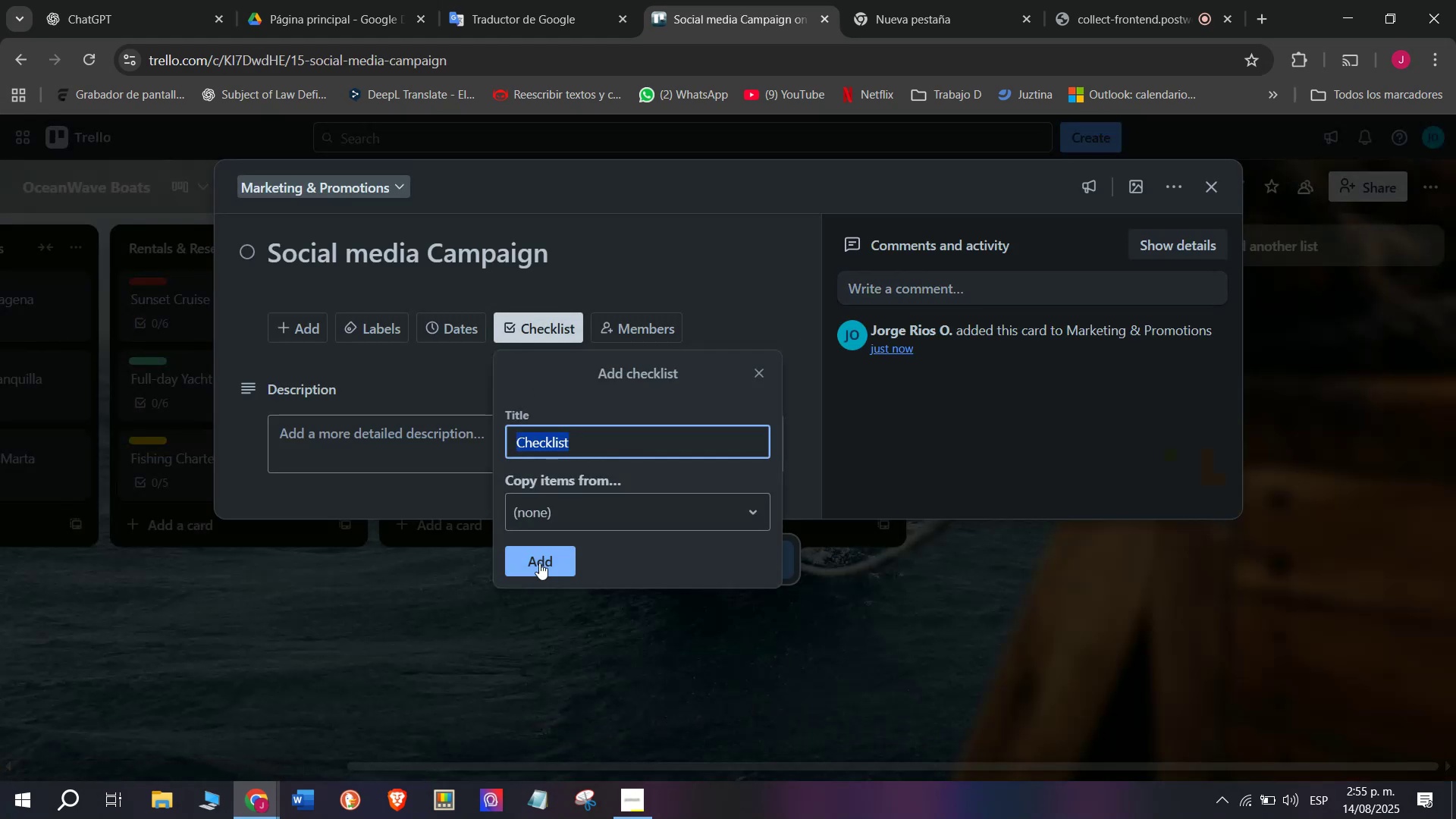 
left_click([540, 562])
 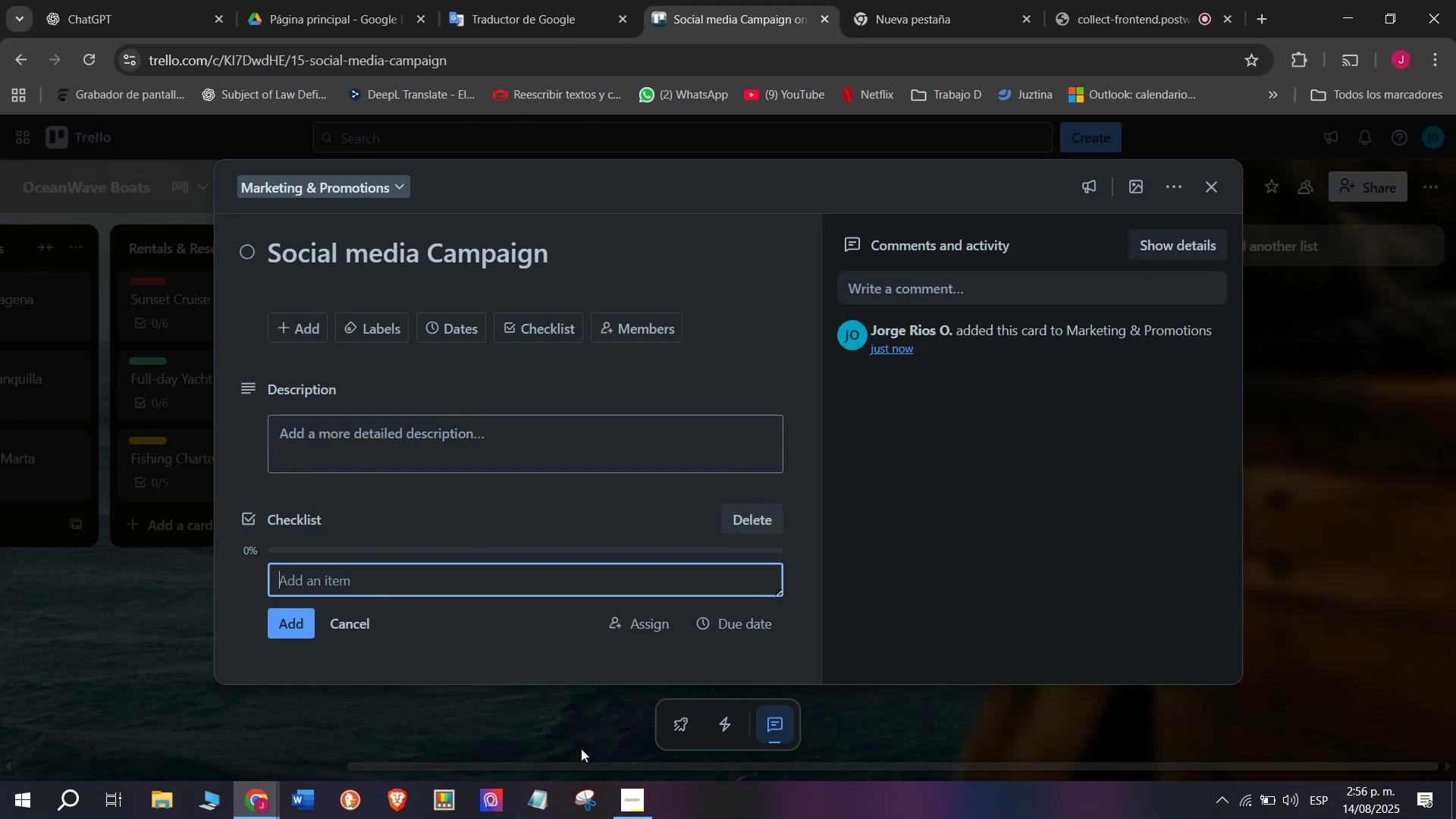 
wait(51.31)
 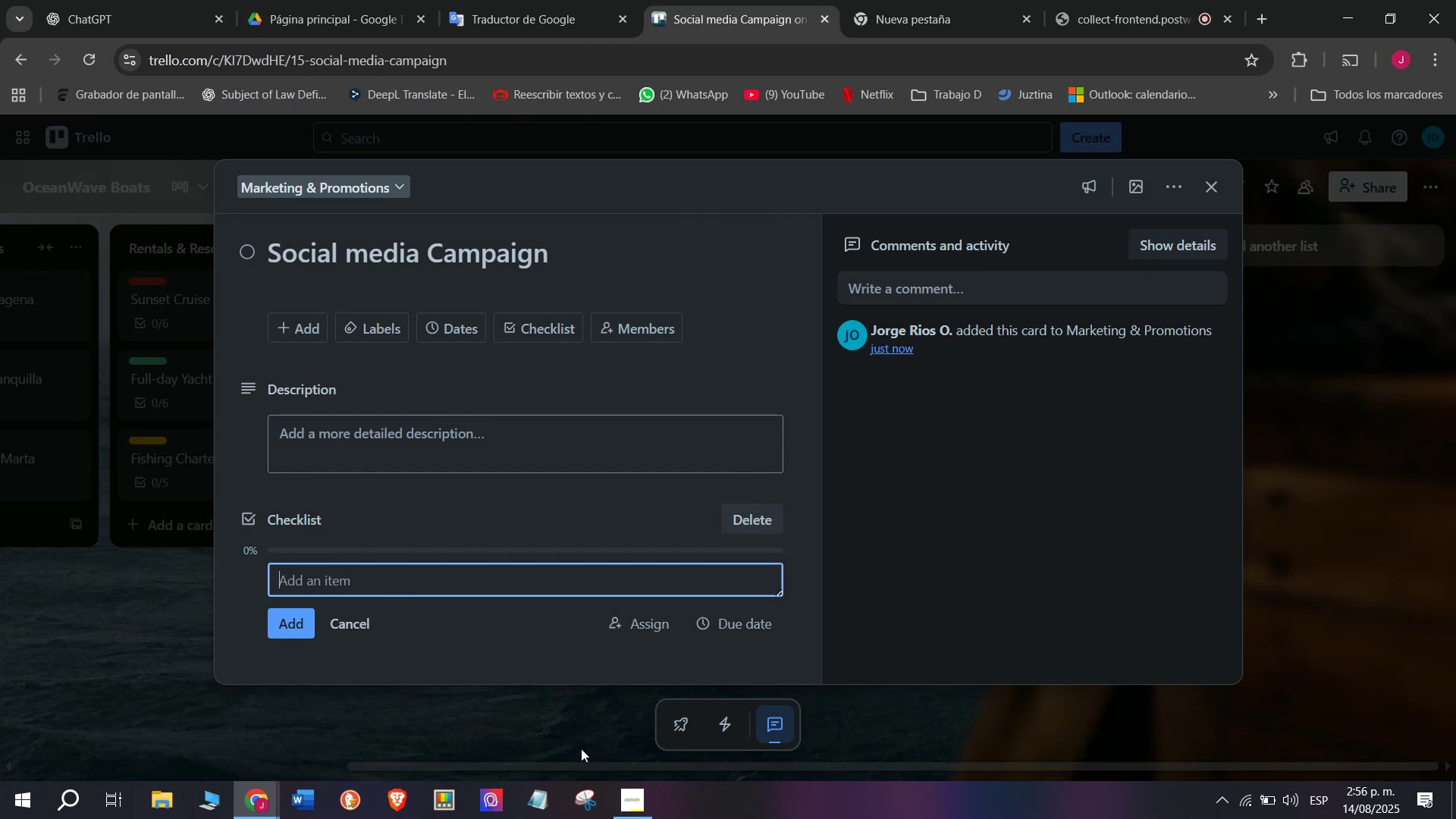 
key(CapsLock)
 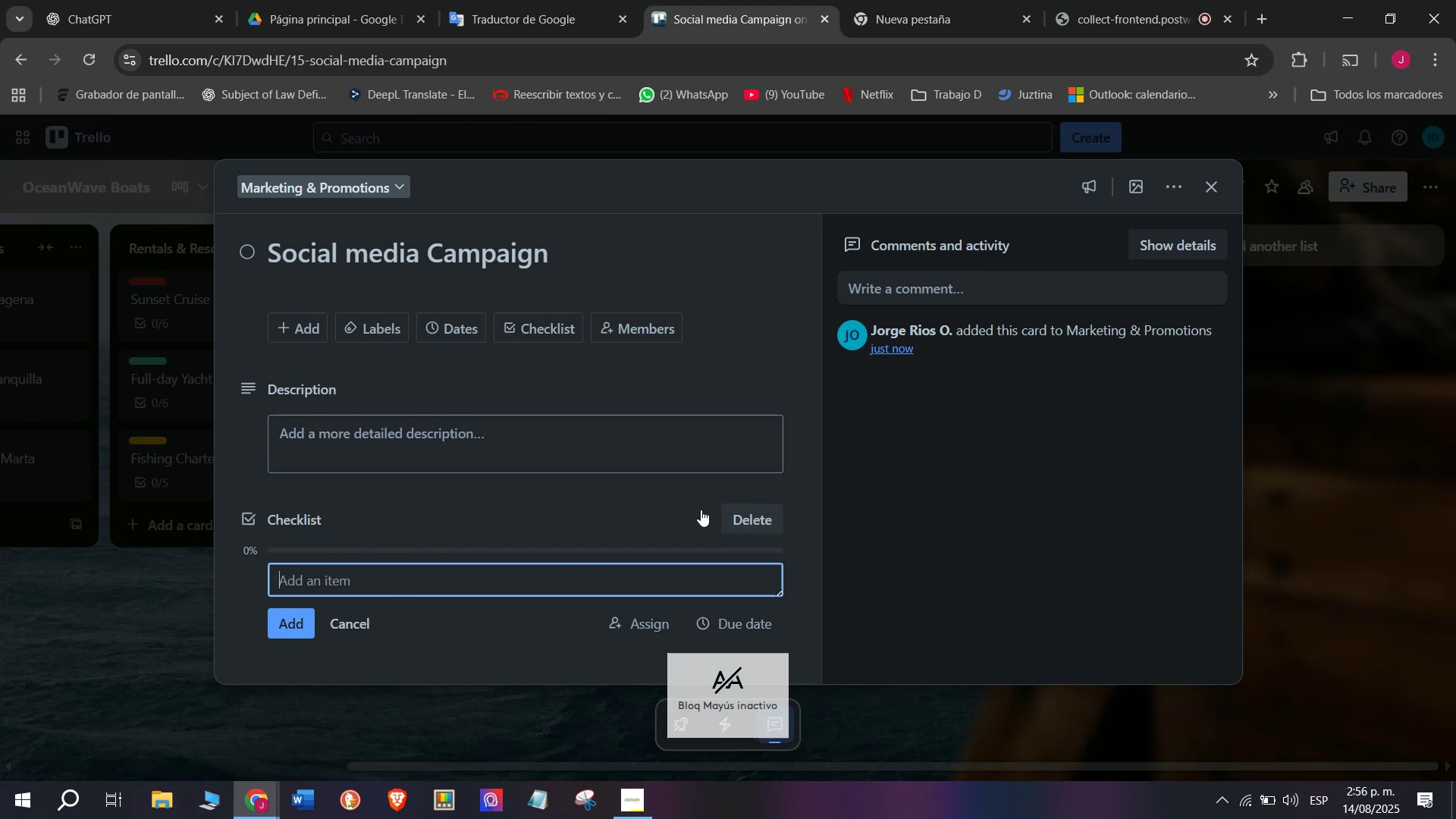 
key(CapsLock)
 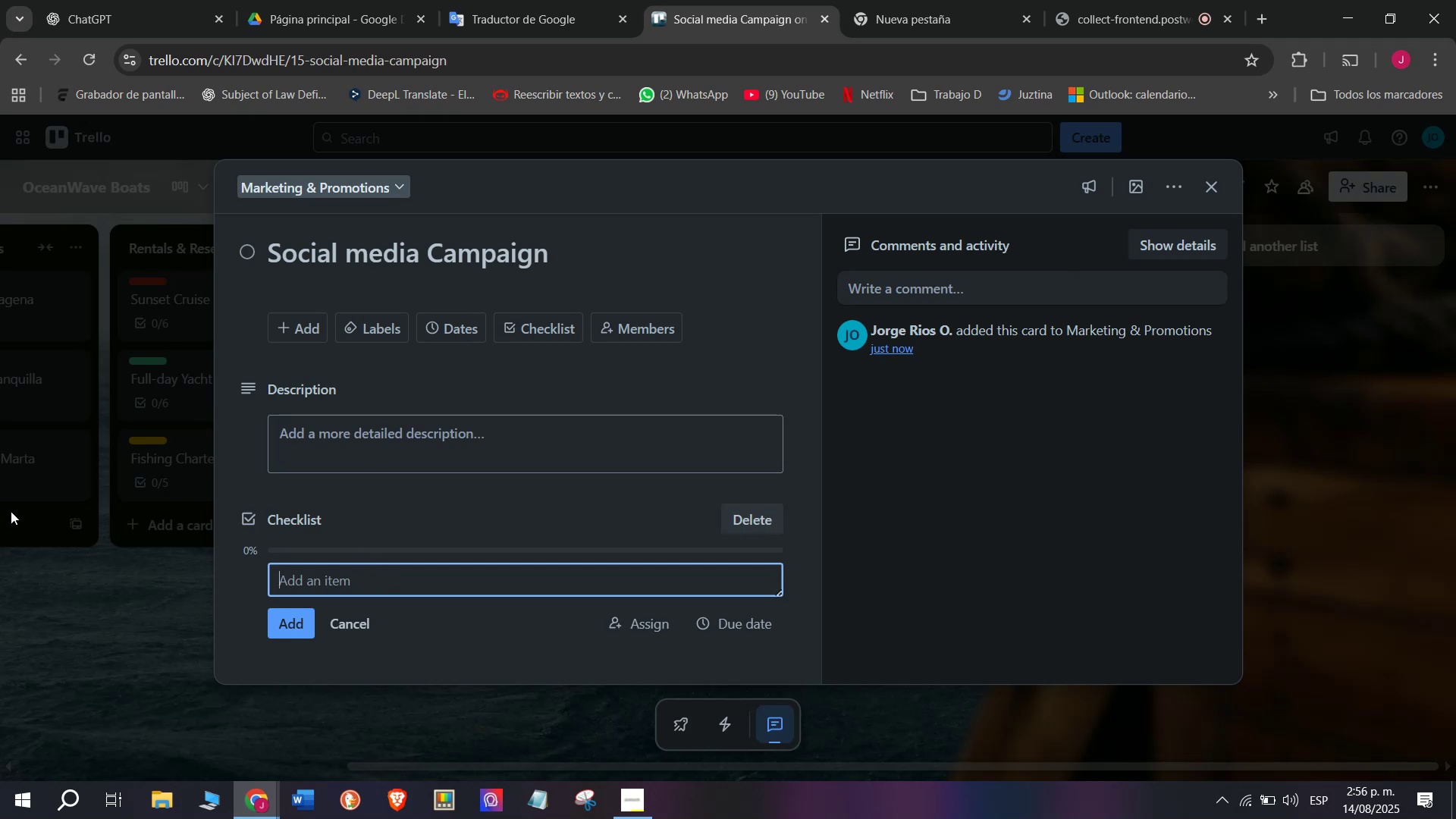 
type(Plan photo shoot)
 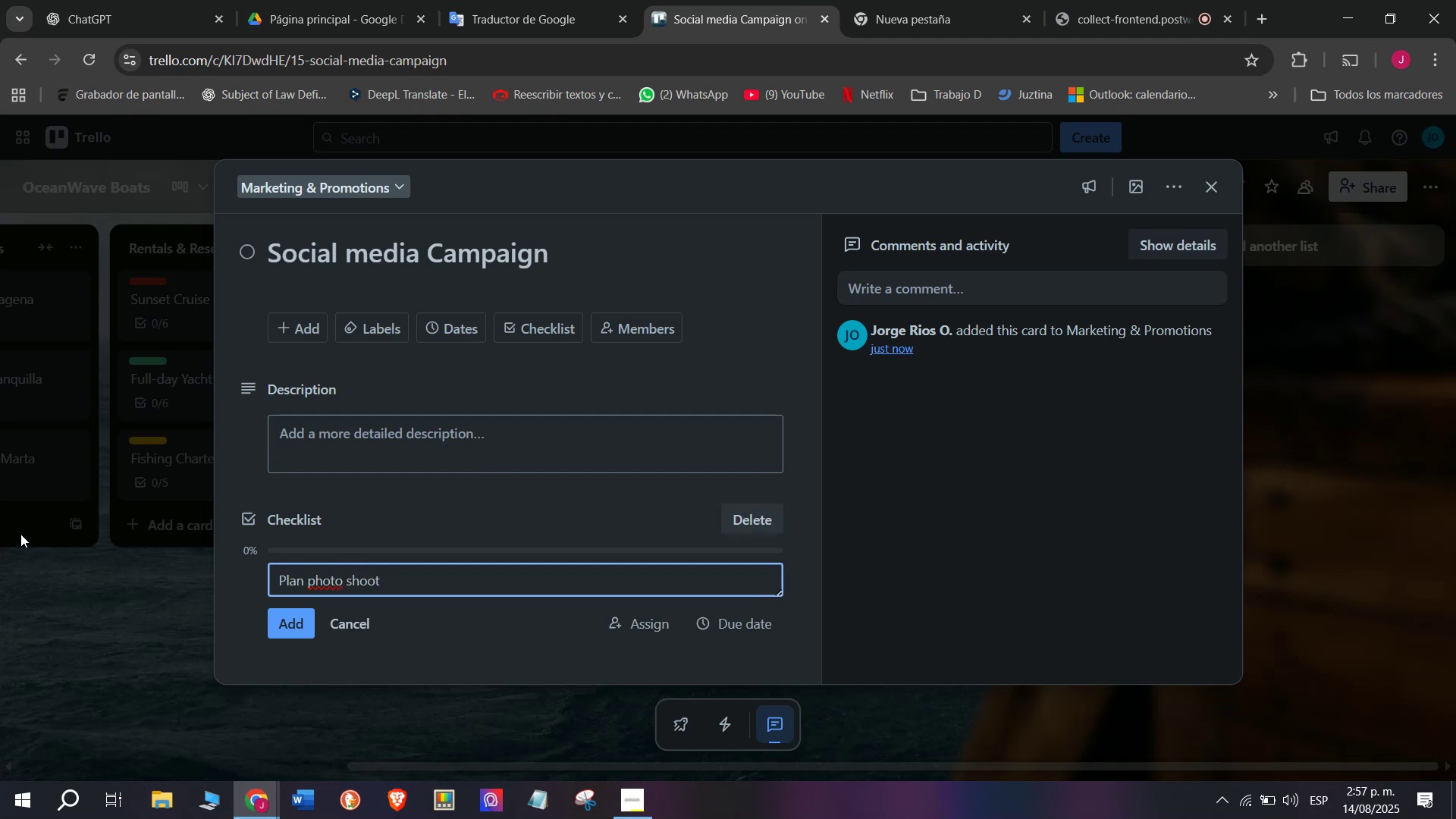 
key(Enter)
 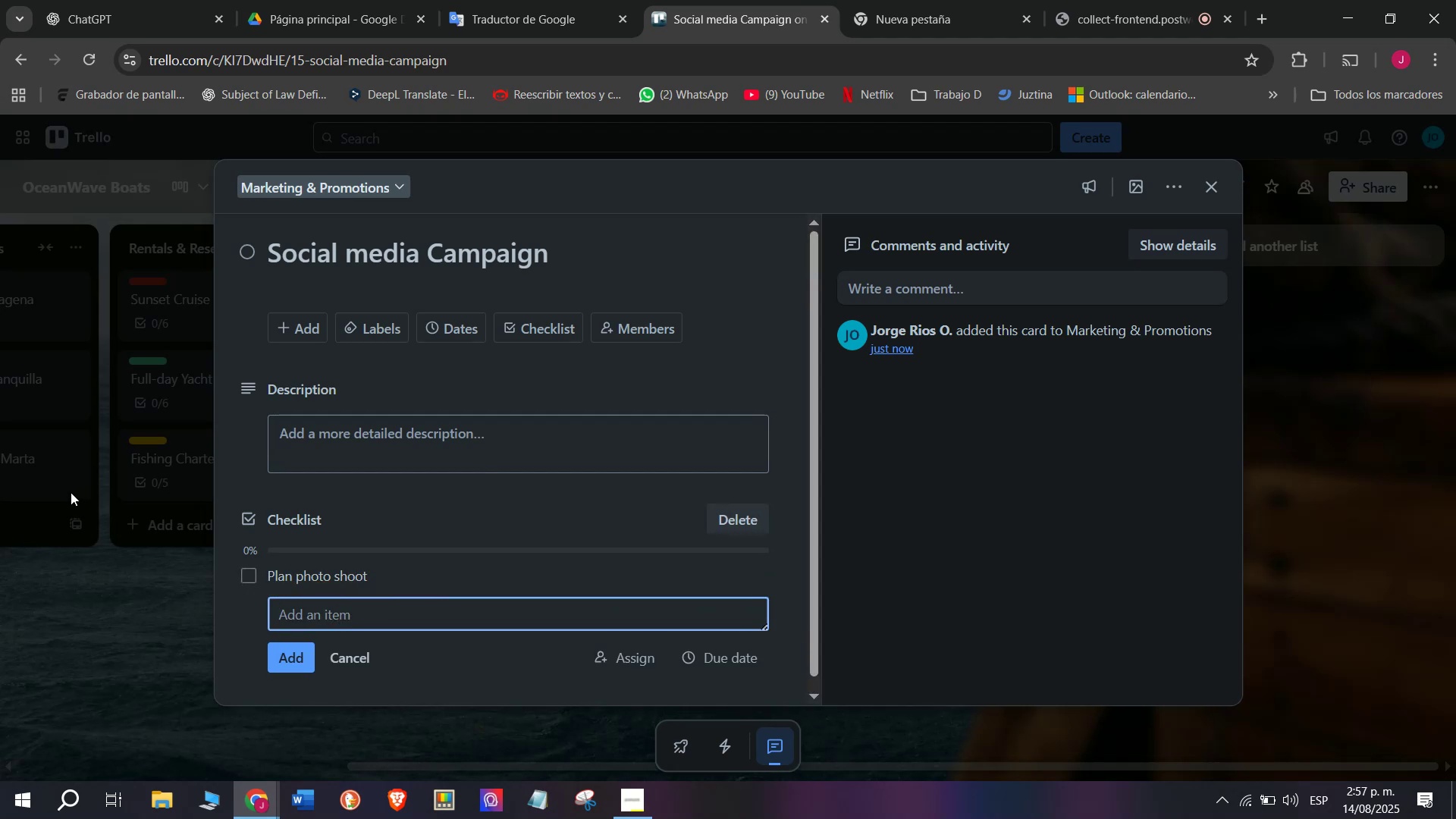 
wait(5.51)
 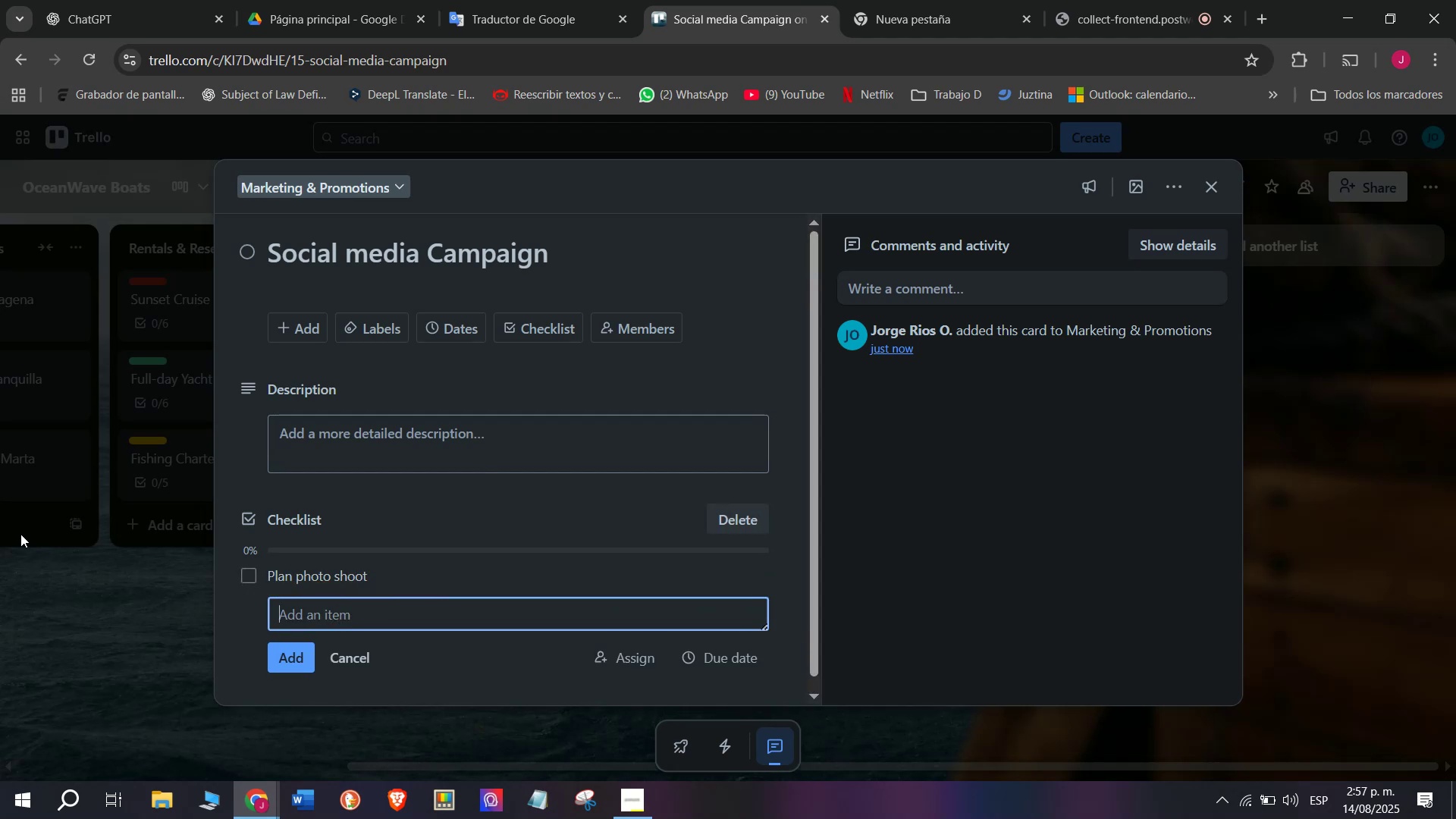 
type(Film Promotionalt video )
 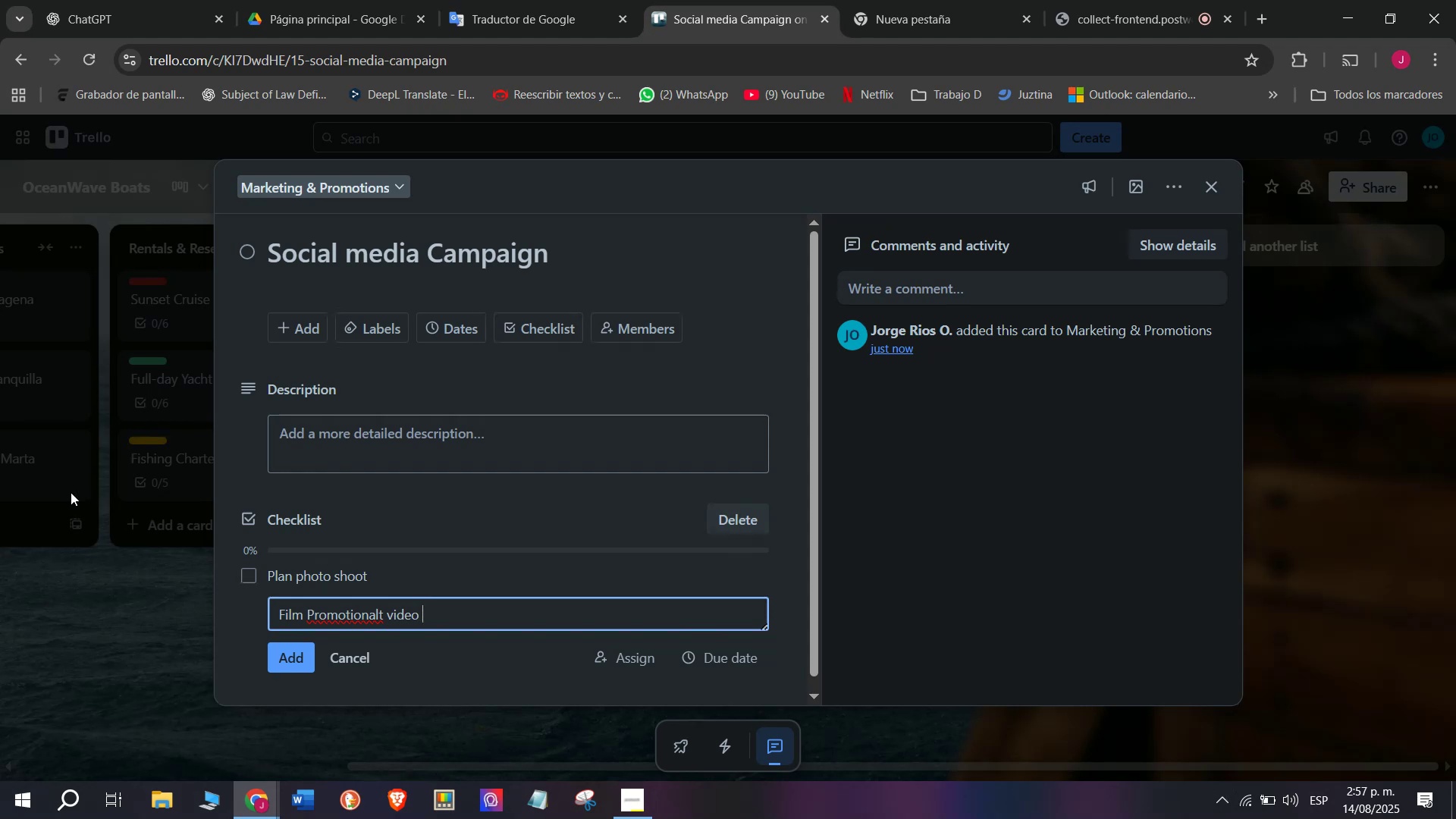 
key(Enter)
 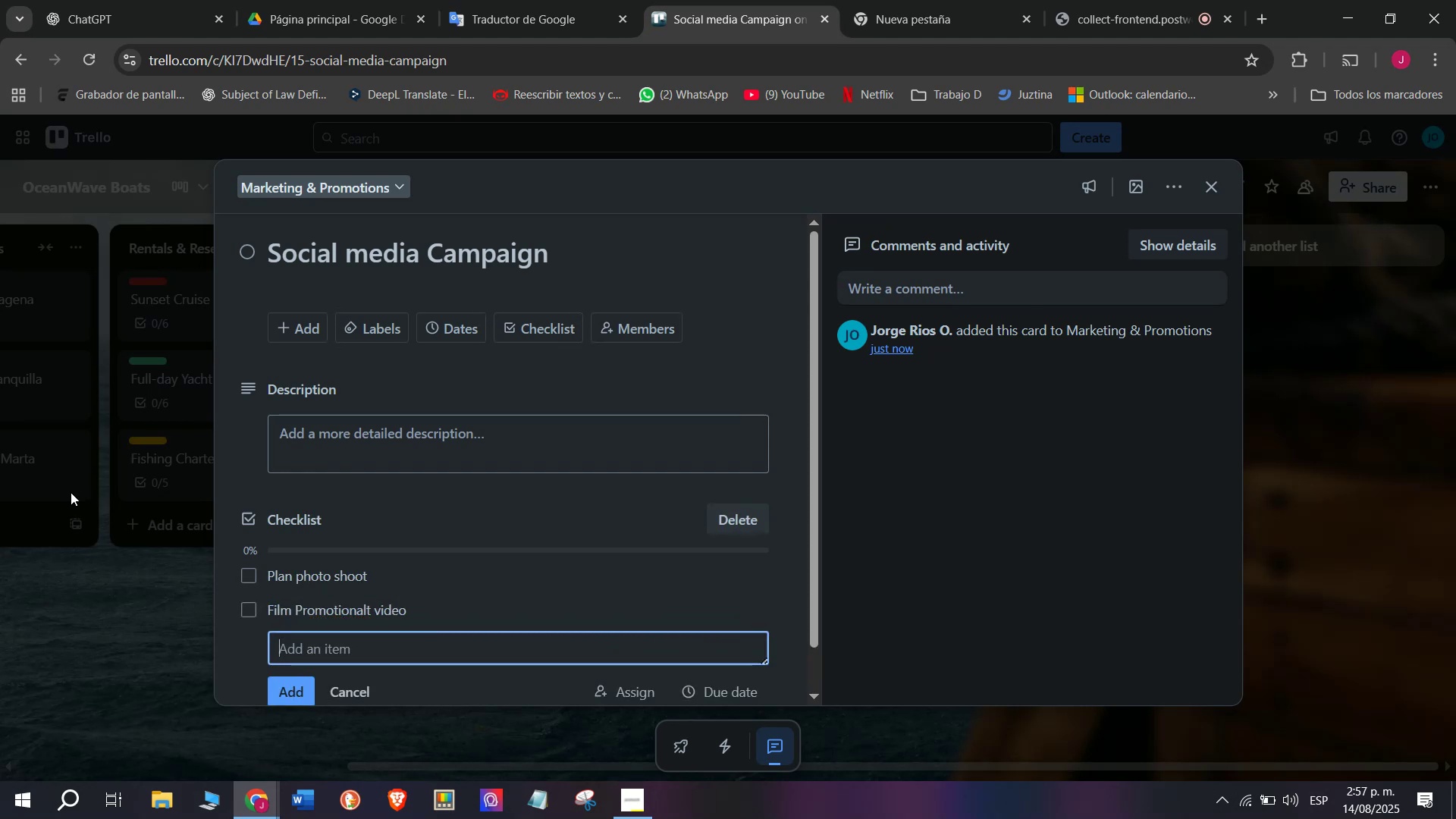 
type(Schedule)
 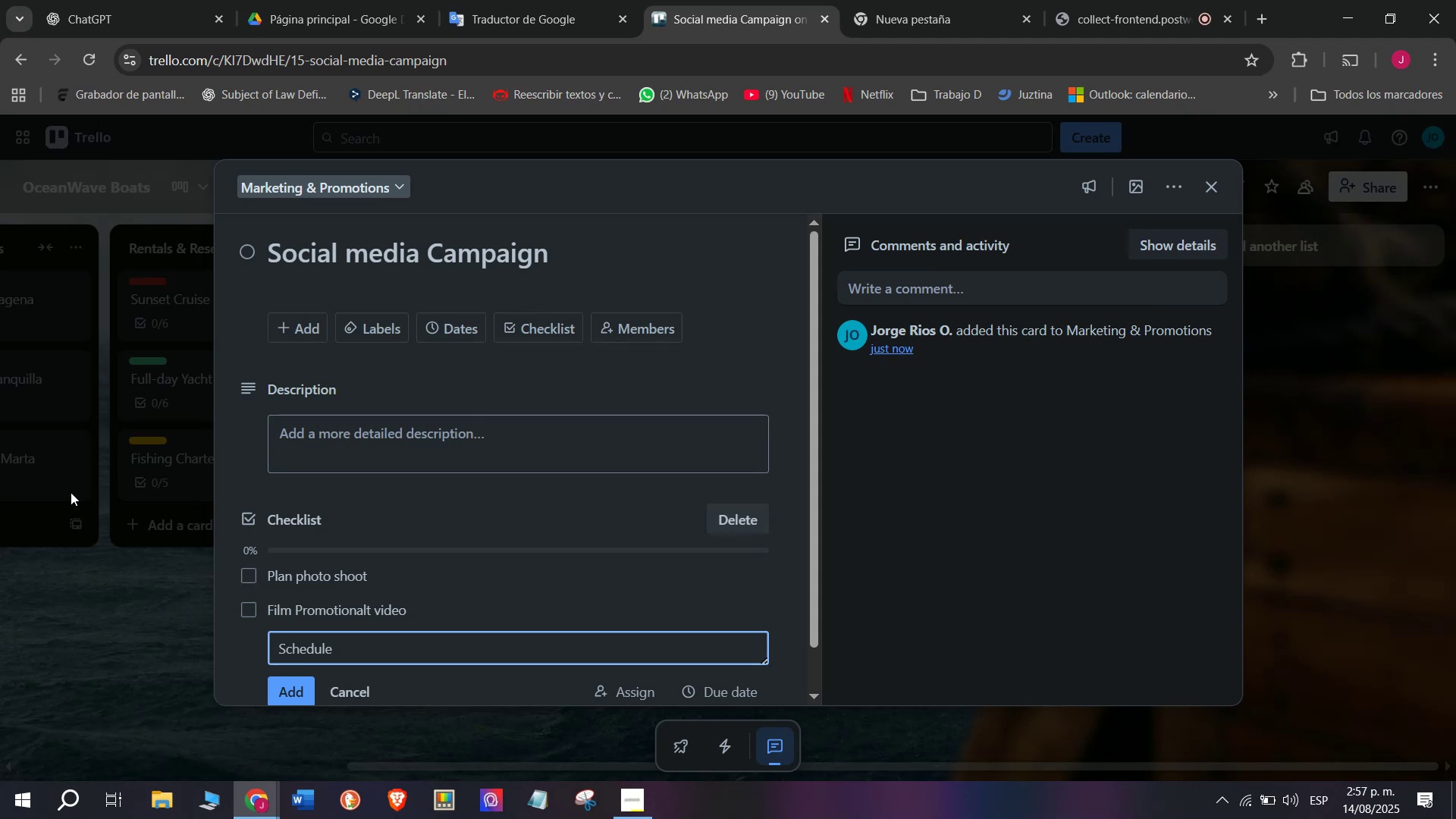 
type(post)
 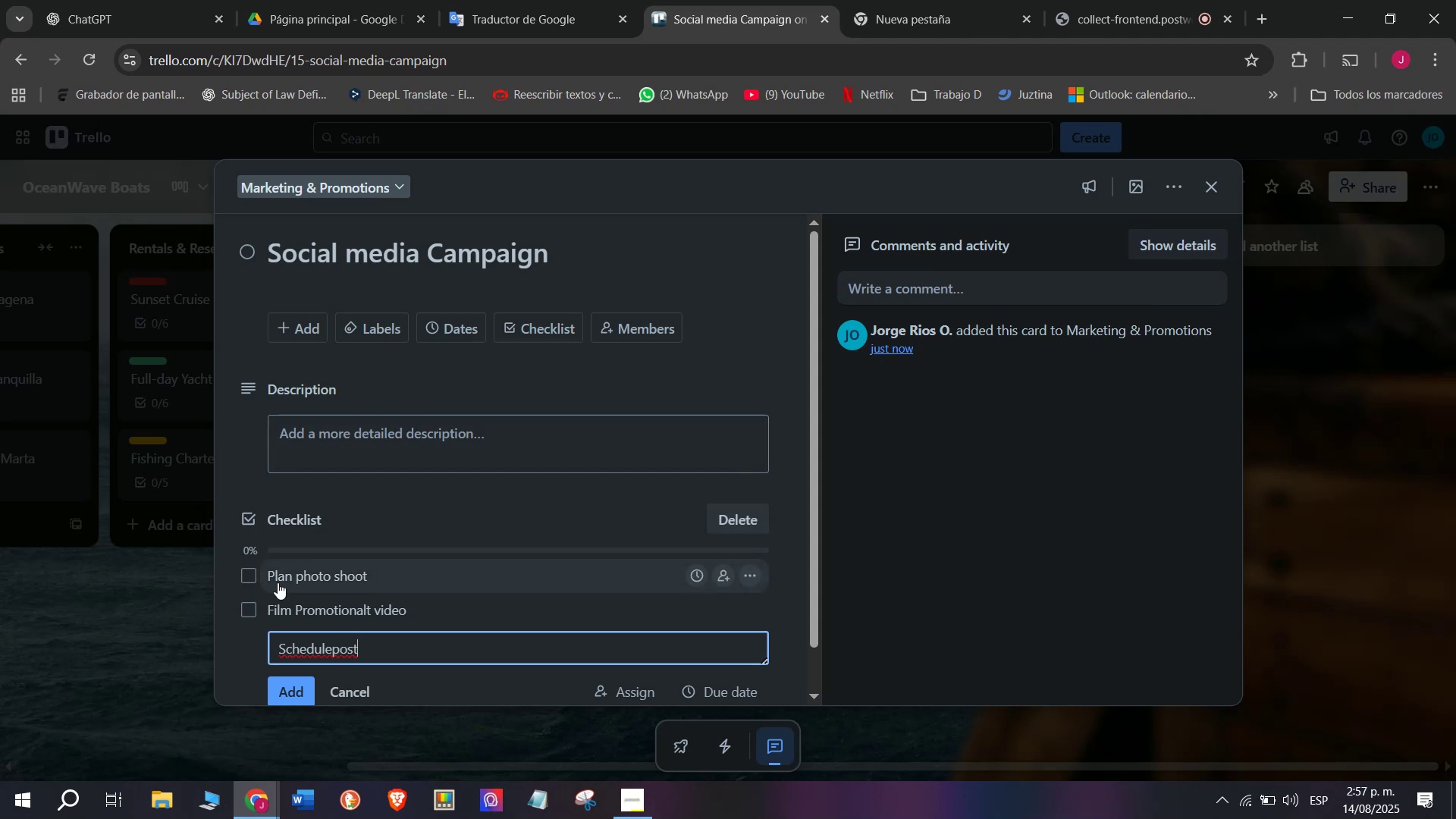 
left_click([328, 648])
 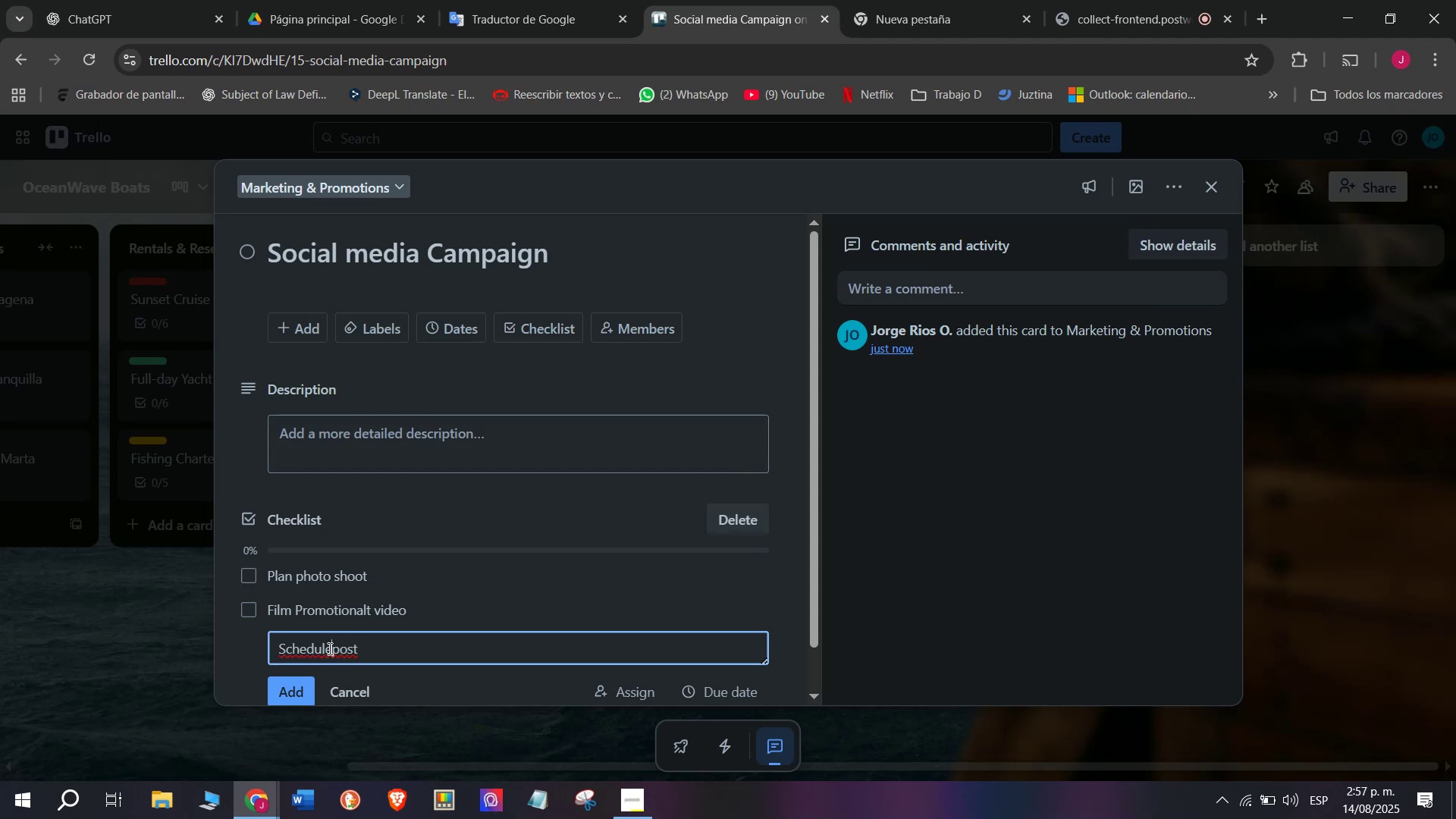 
type(  )
key(Backspace)
type(ts)
key(Backspace)
key(Backspace)
type(s)
 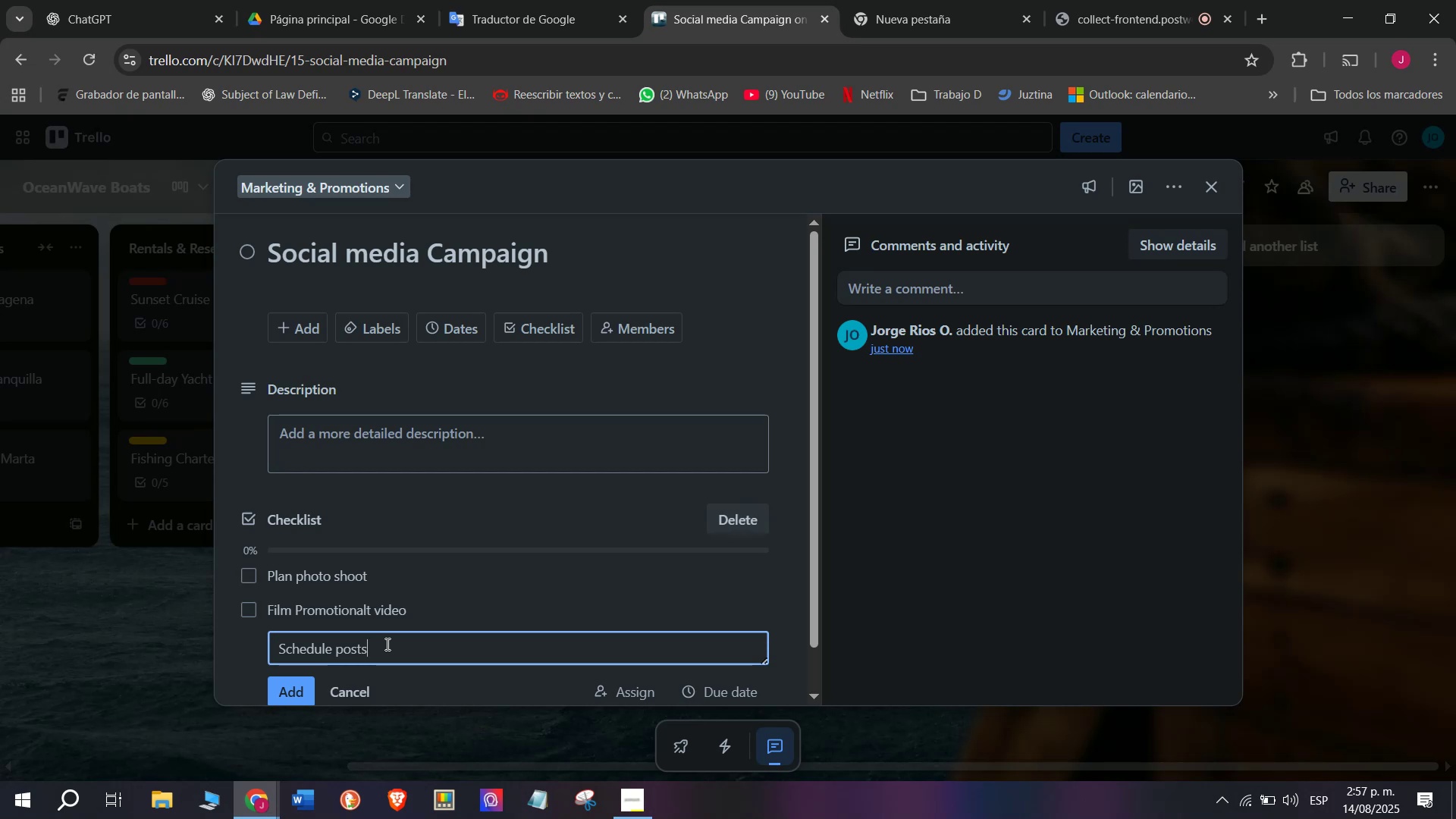 
key(Enter)
 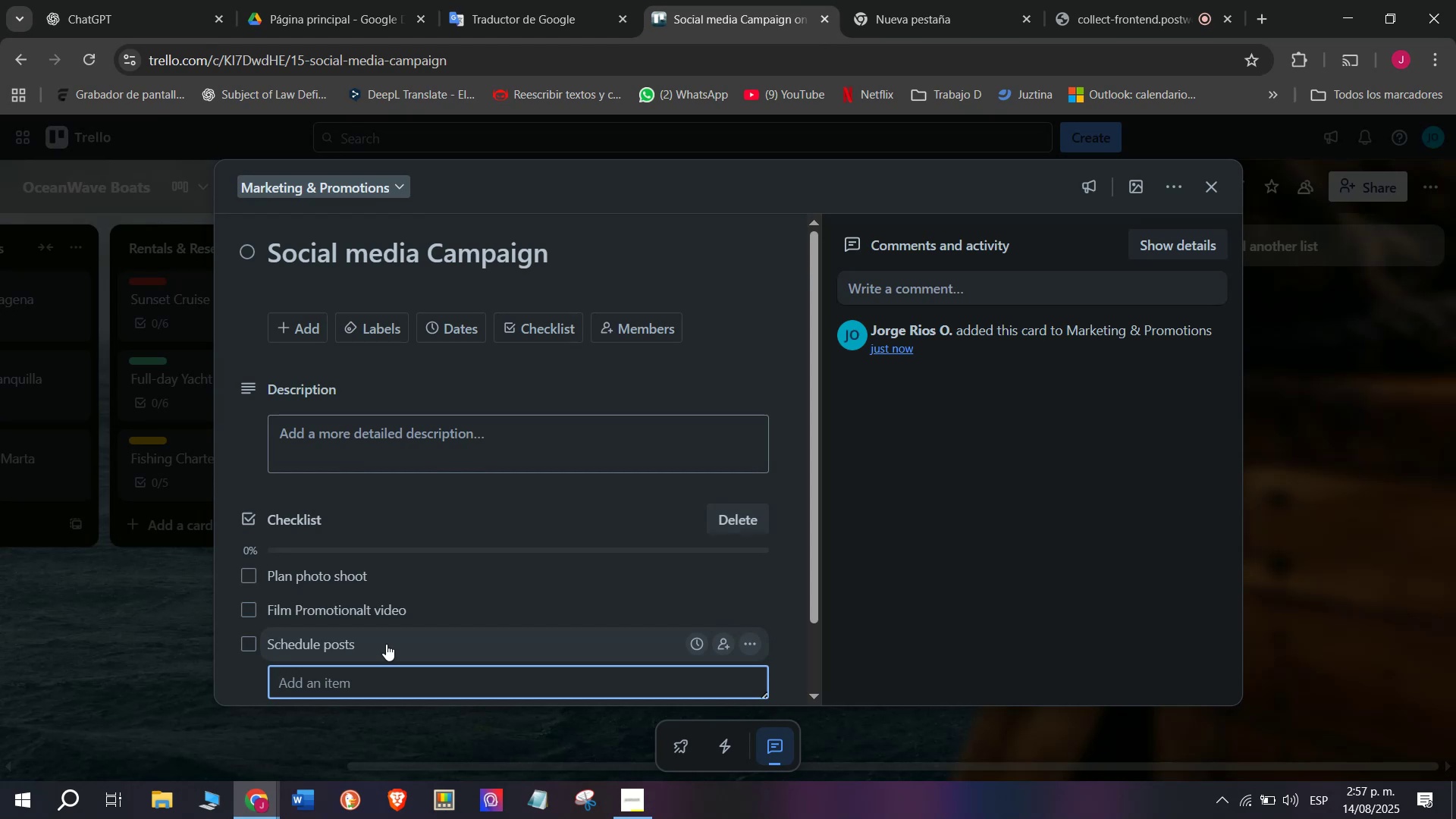 
wait(5.1)
 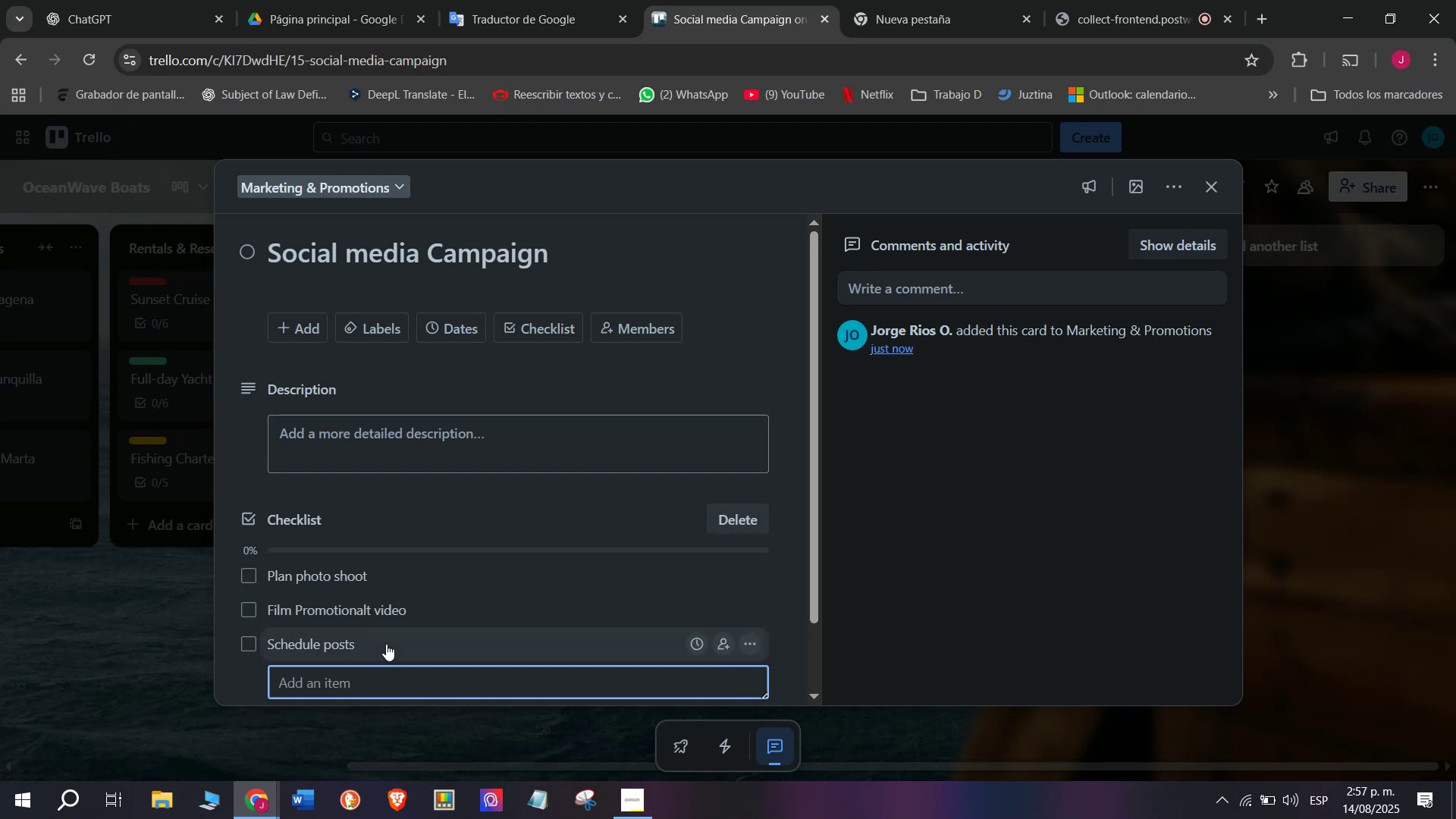 
type(Boost with)
 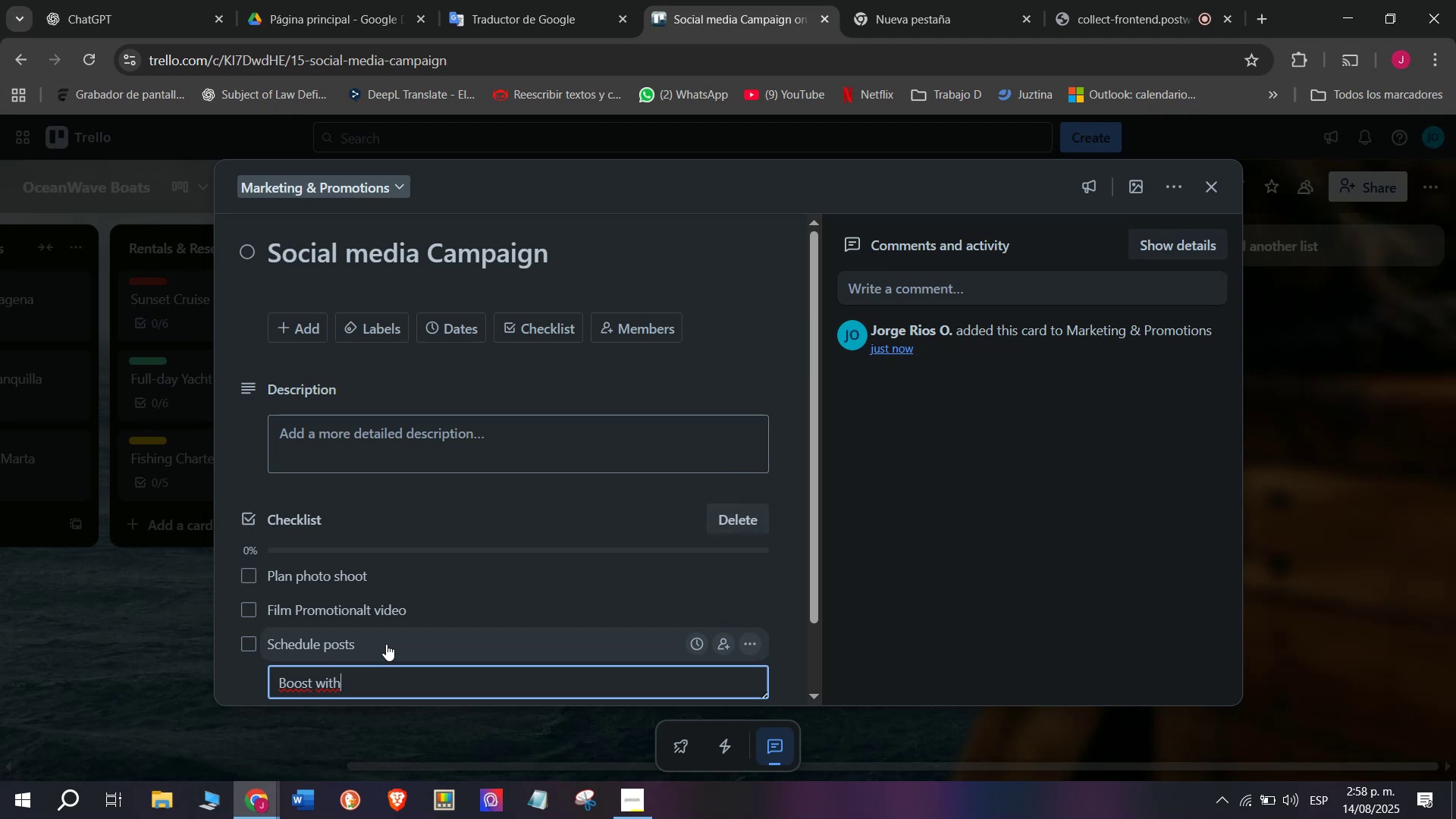 
type( ads)
 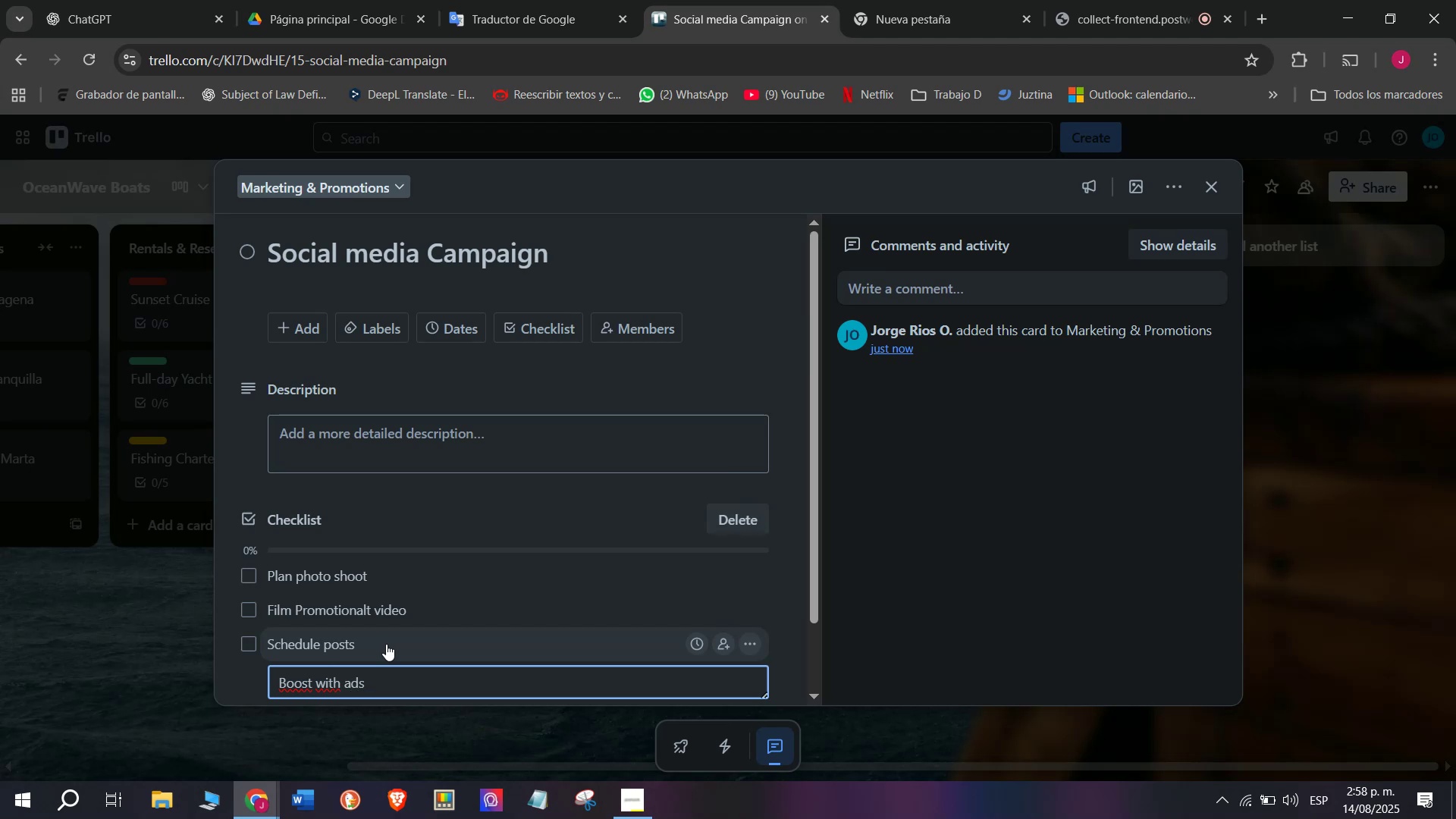 
key(Enter)
 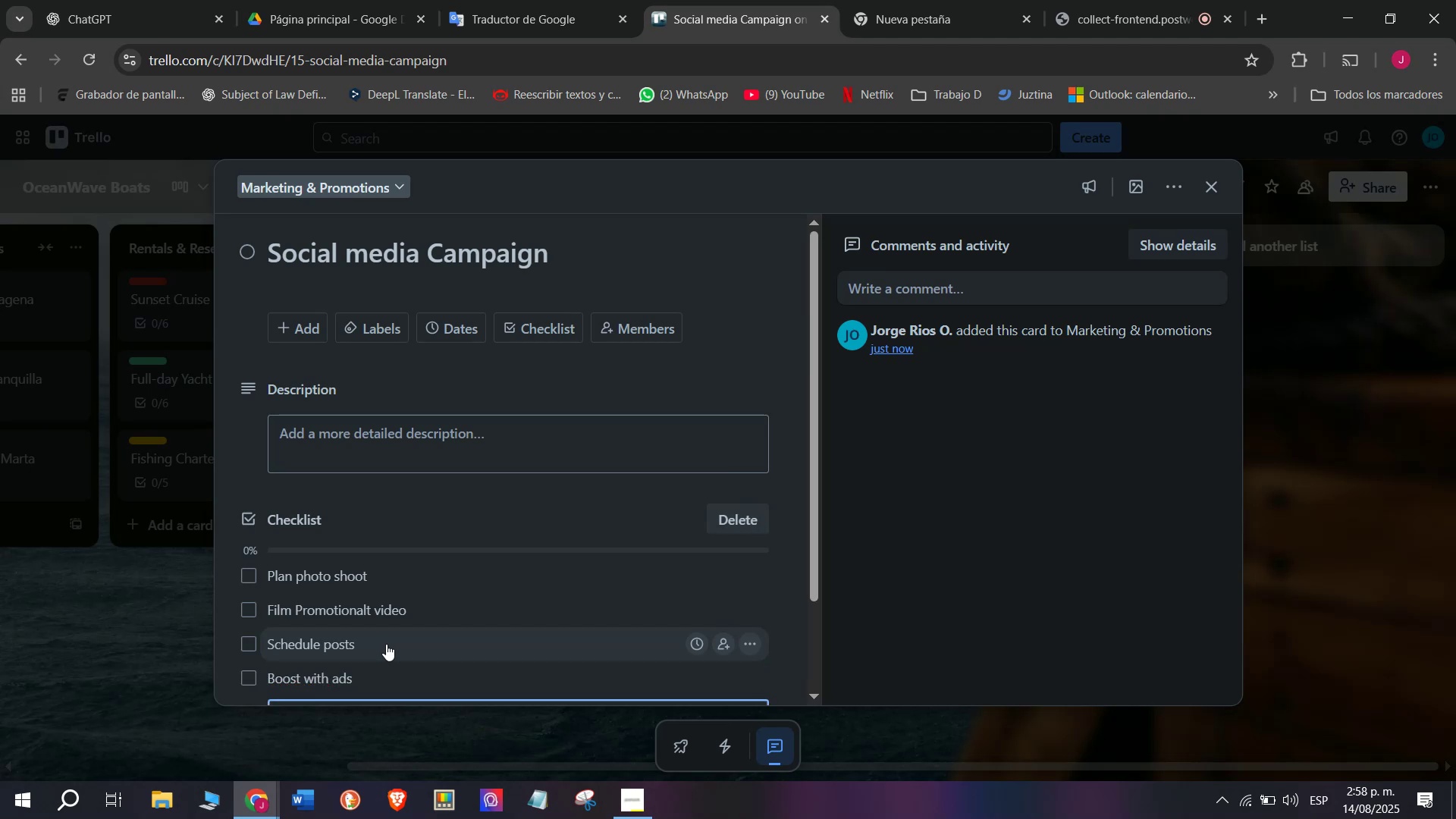 
type(Track engagement)
 